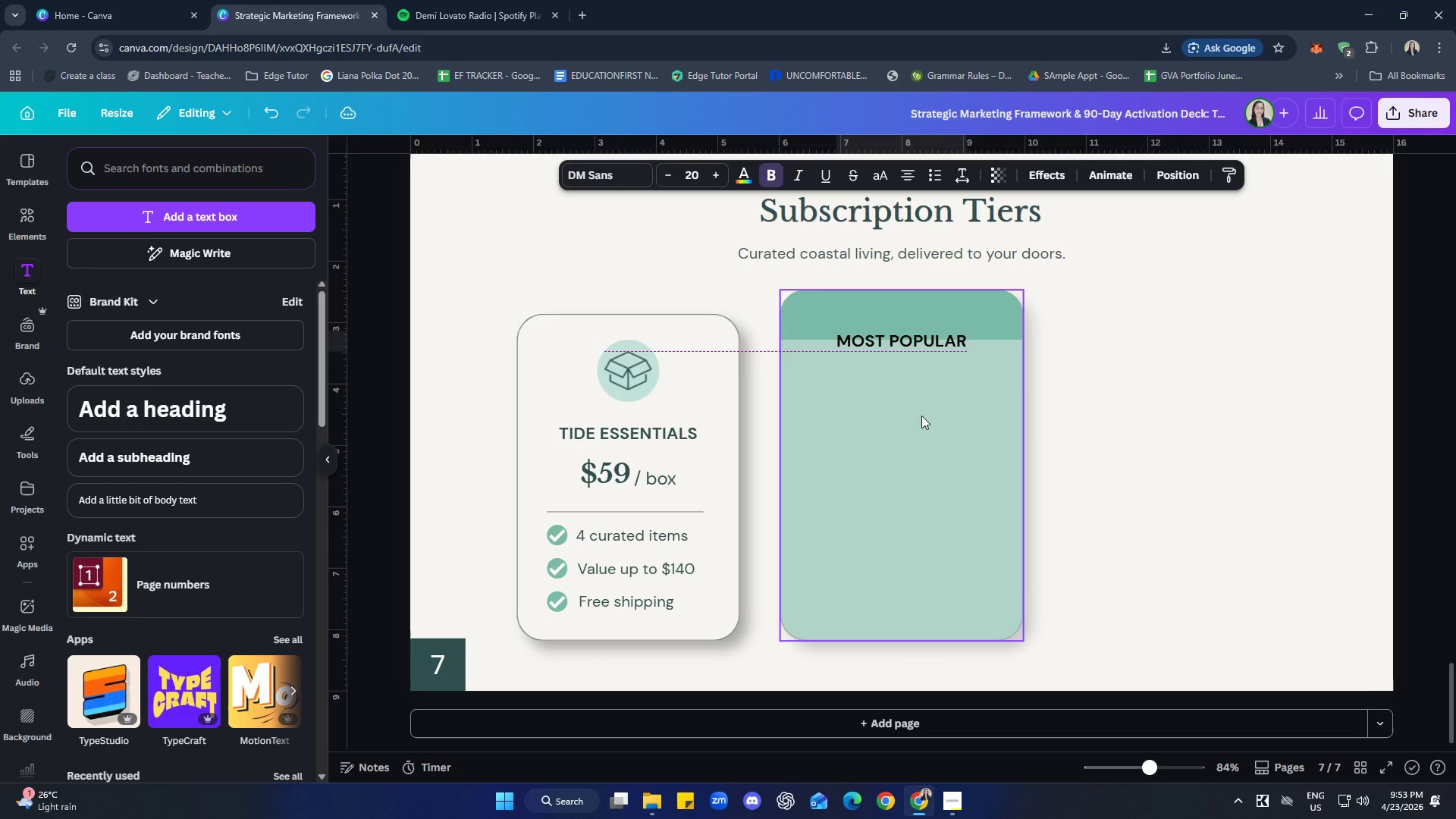 
key(ArrowUp)
 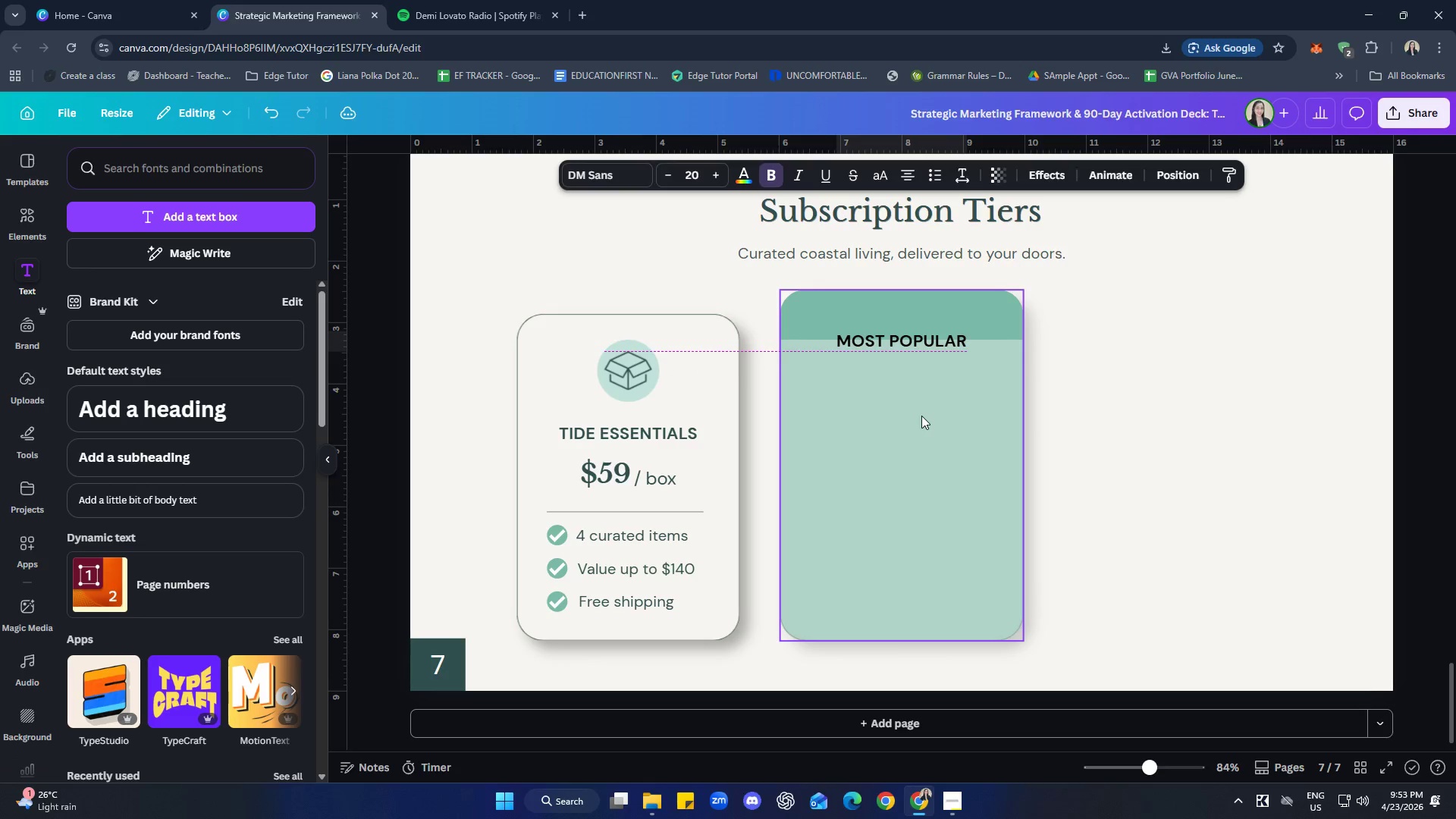 
key(ArrowUp)
 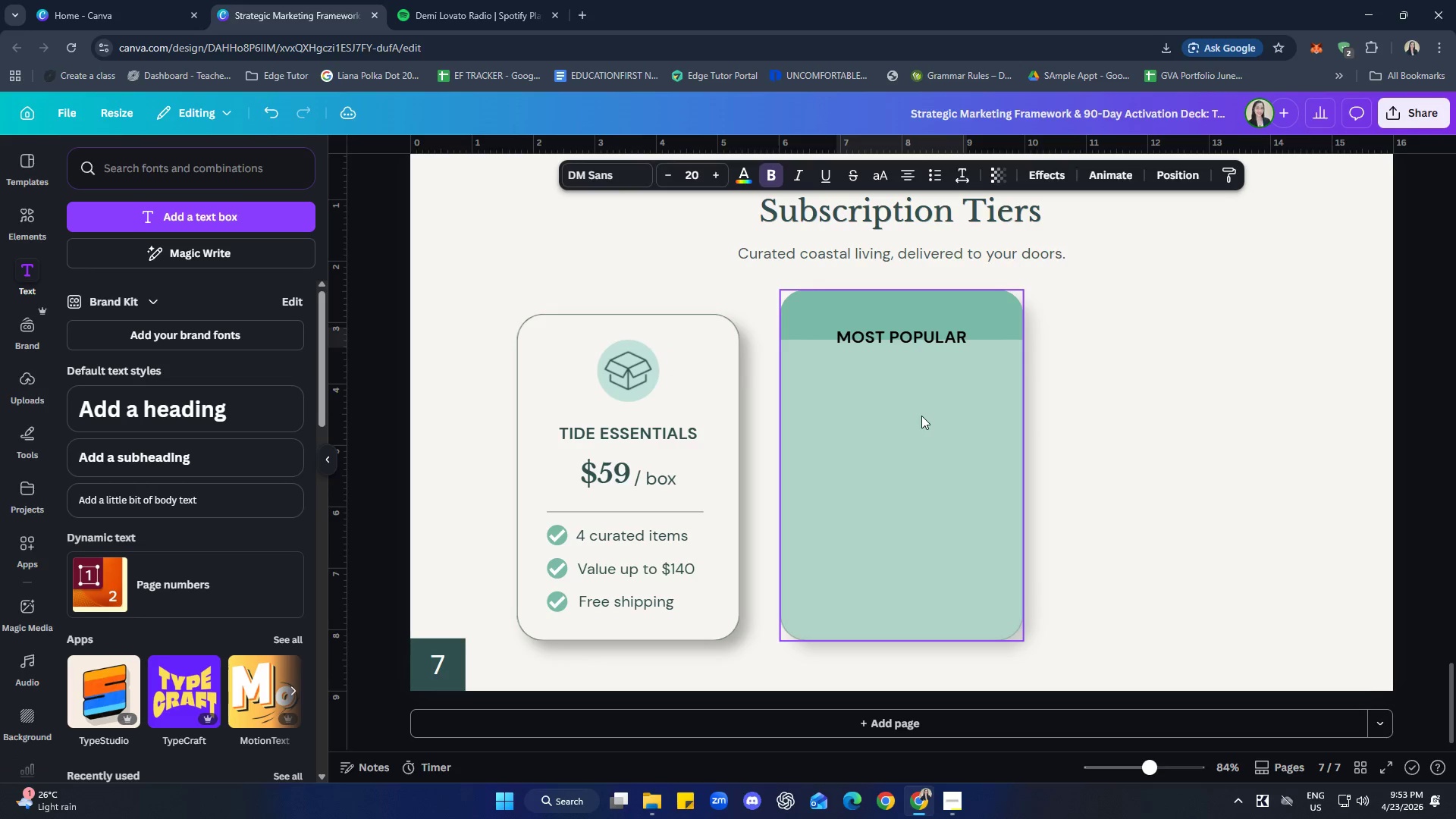 
key(ArrowUp)
 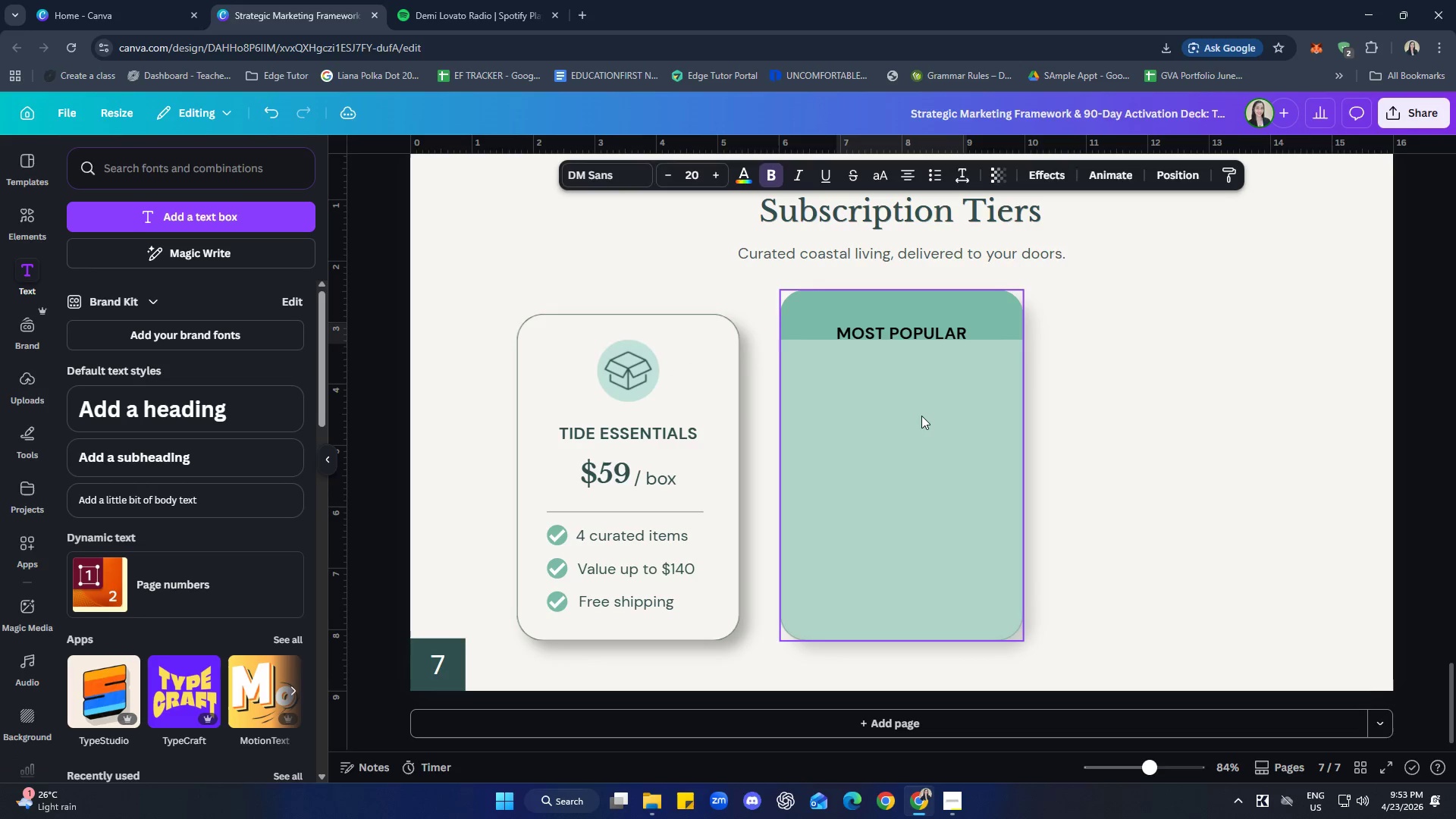 
key(ArrowUp)
 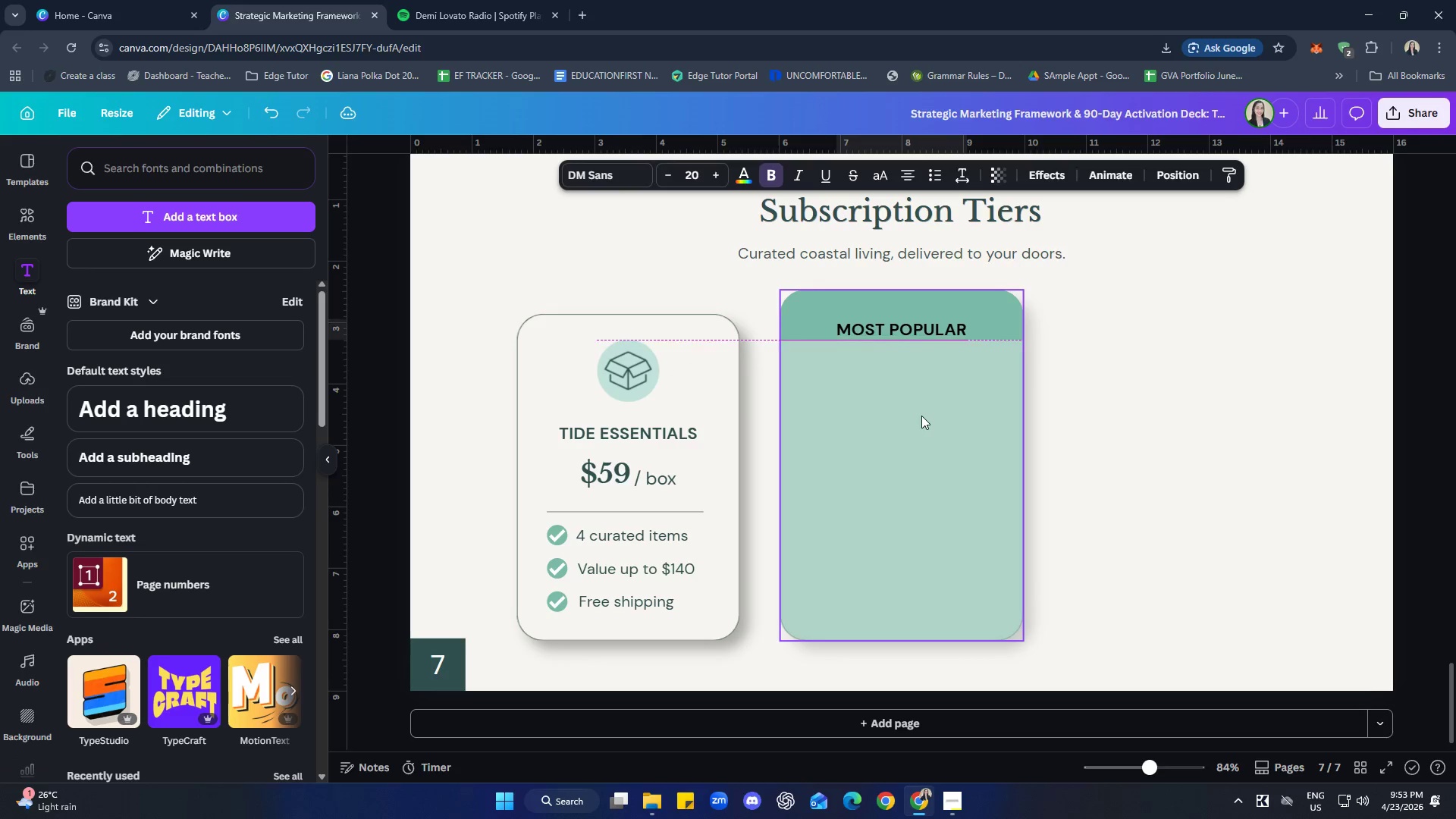 
key(ArrowUp)
 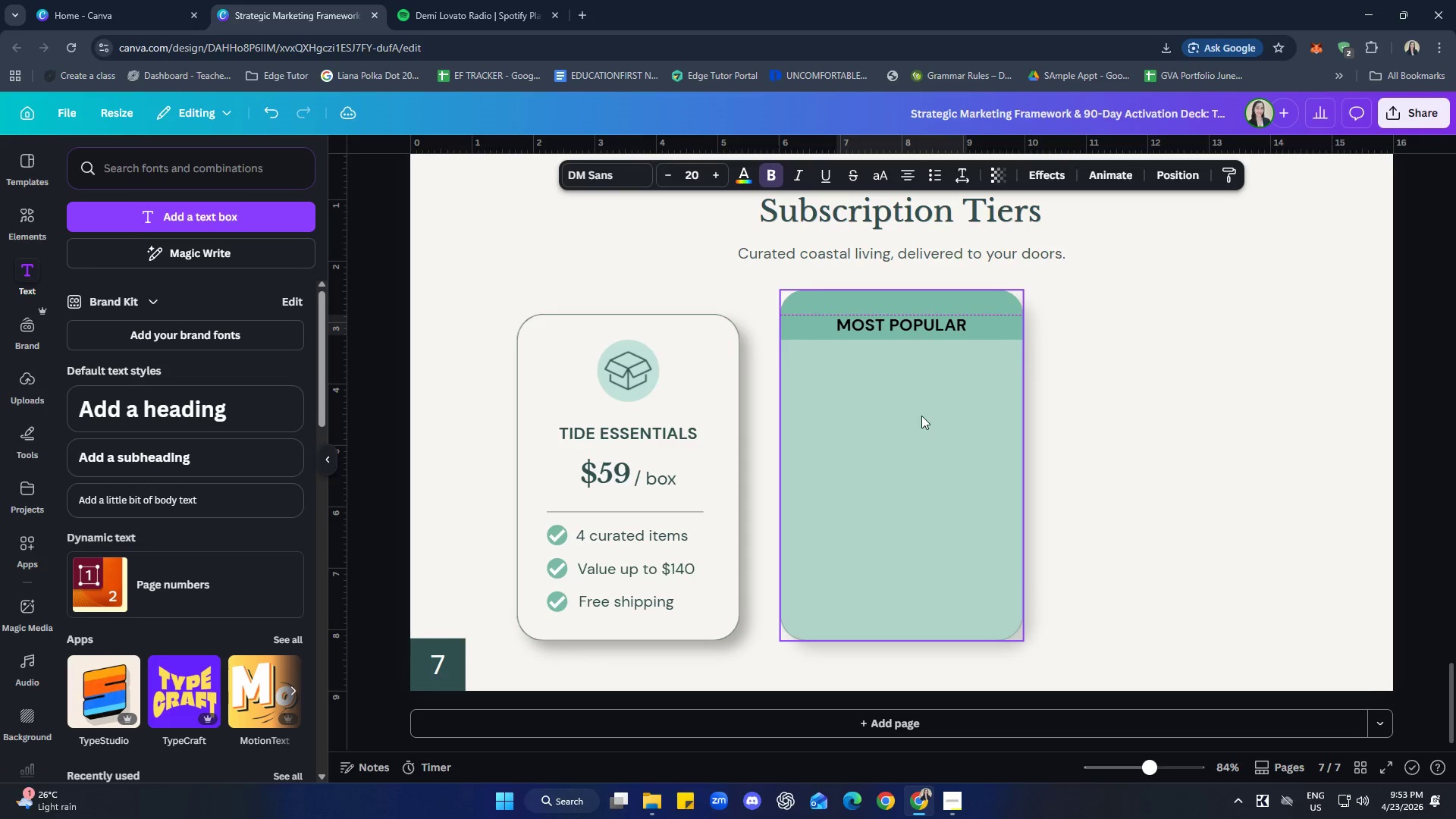 
key(ArrowUp)
 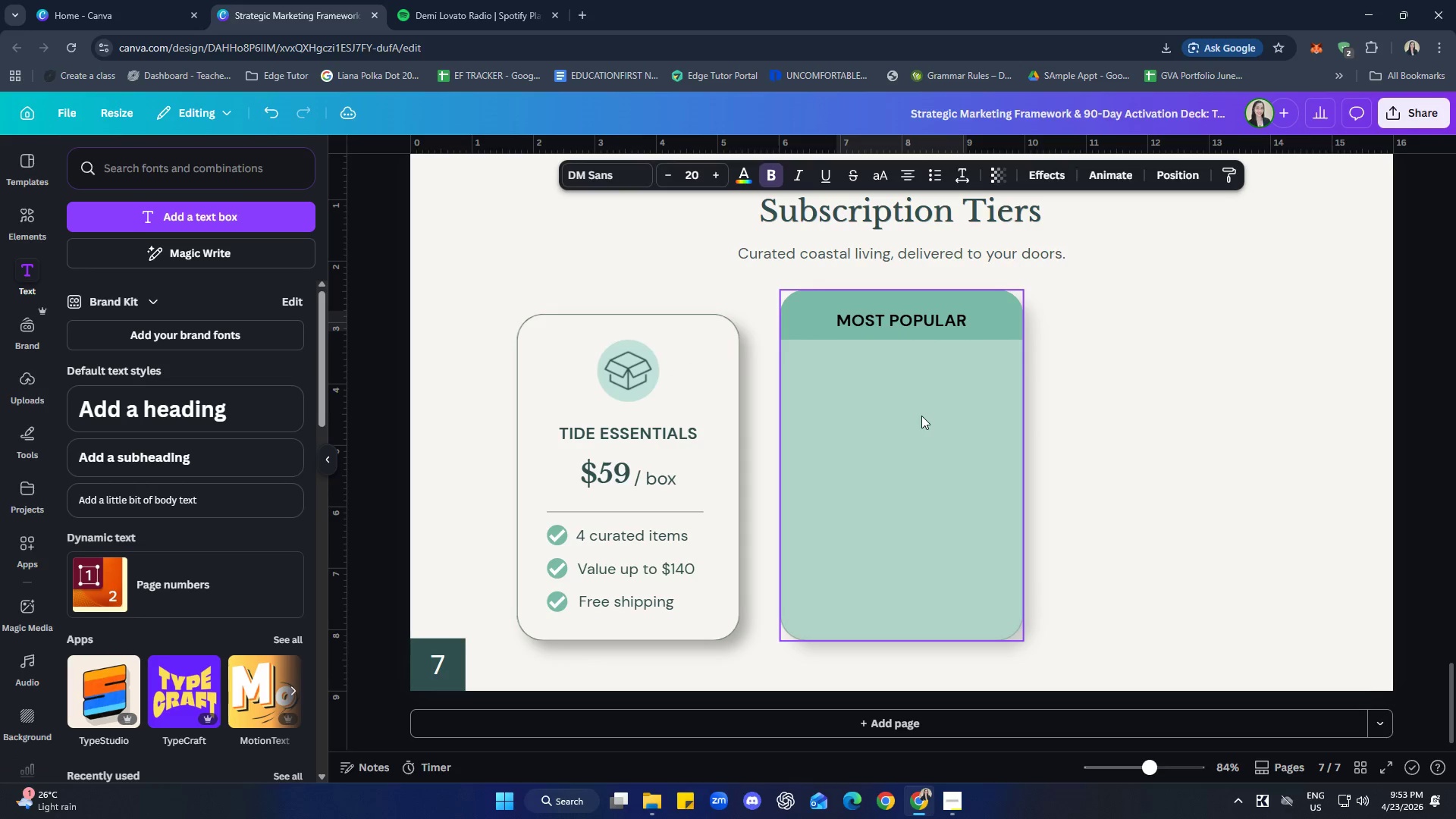 
key(ArrowUp)
 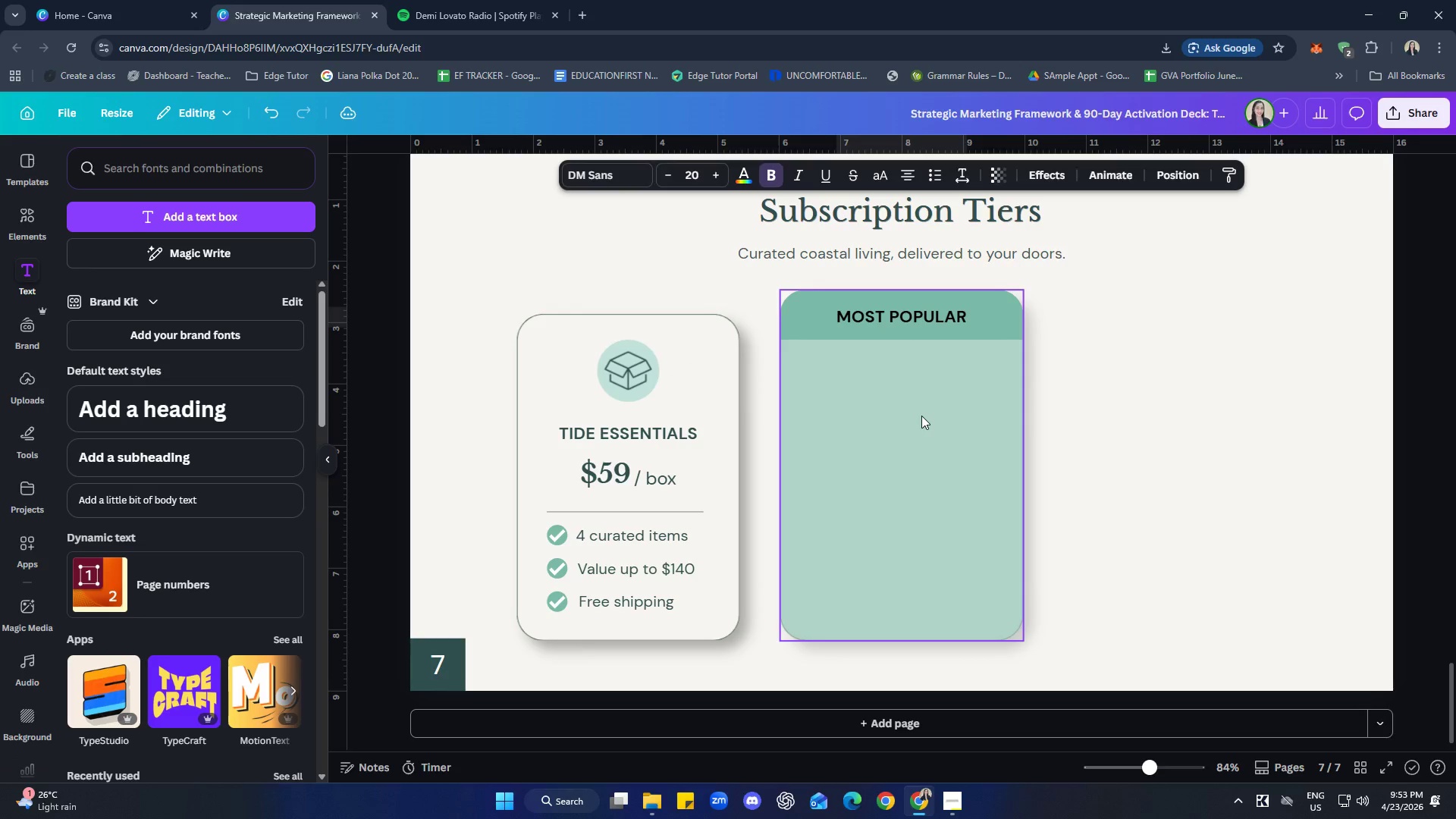 
key(ArrowUp)
 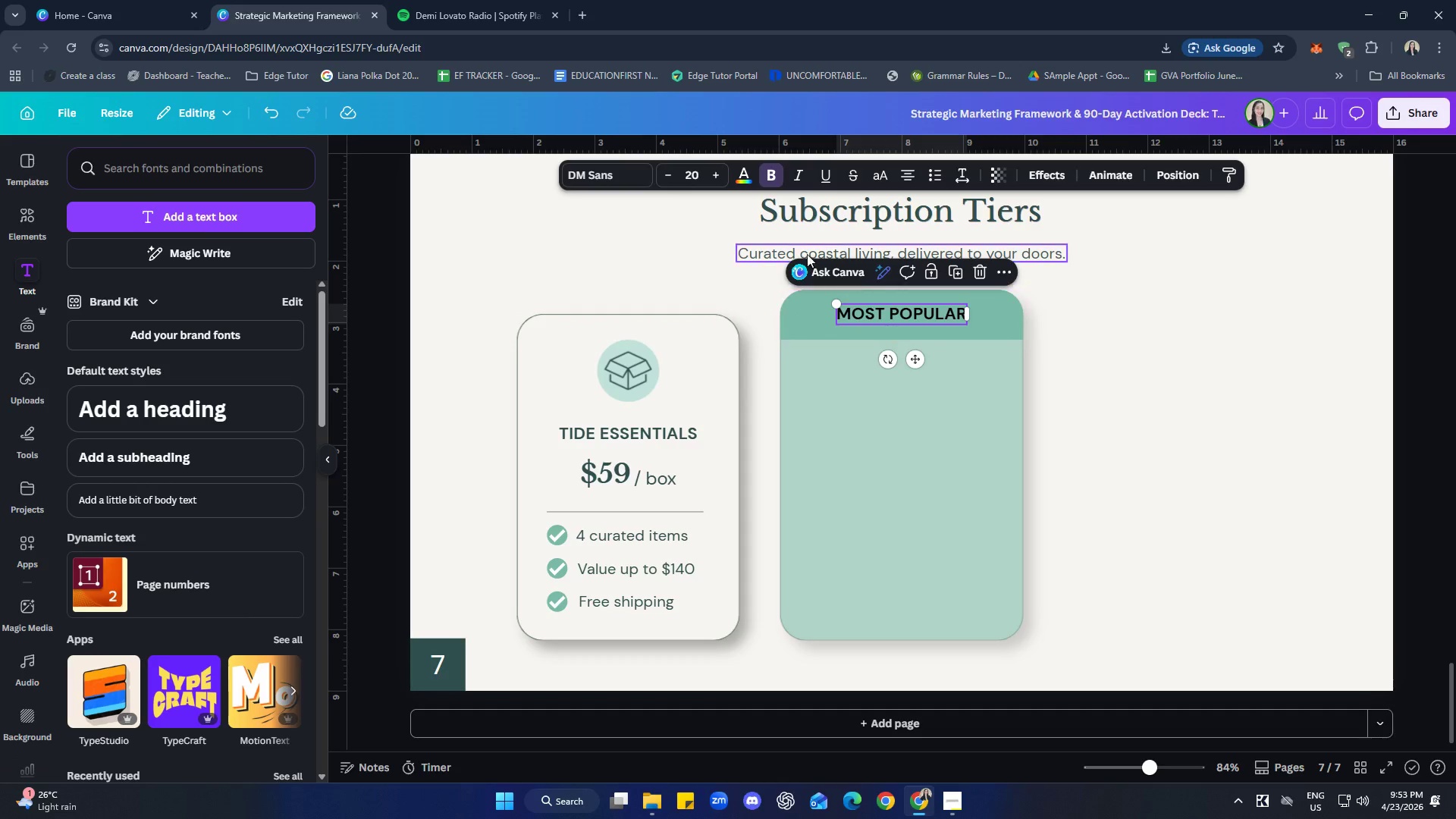 
left_click([740, 167])
 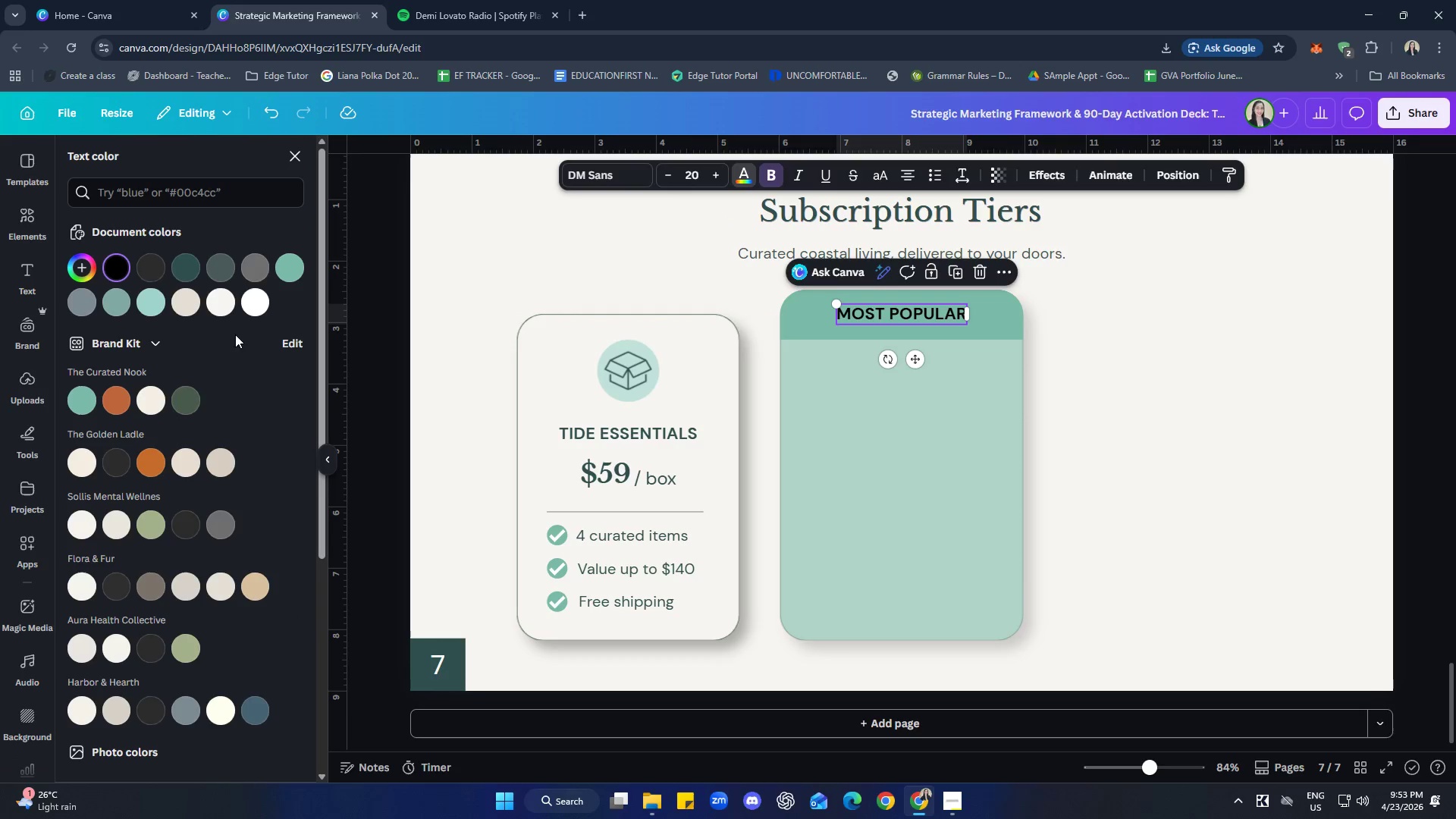 
left_click([253, 300])
 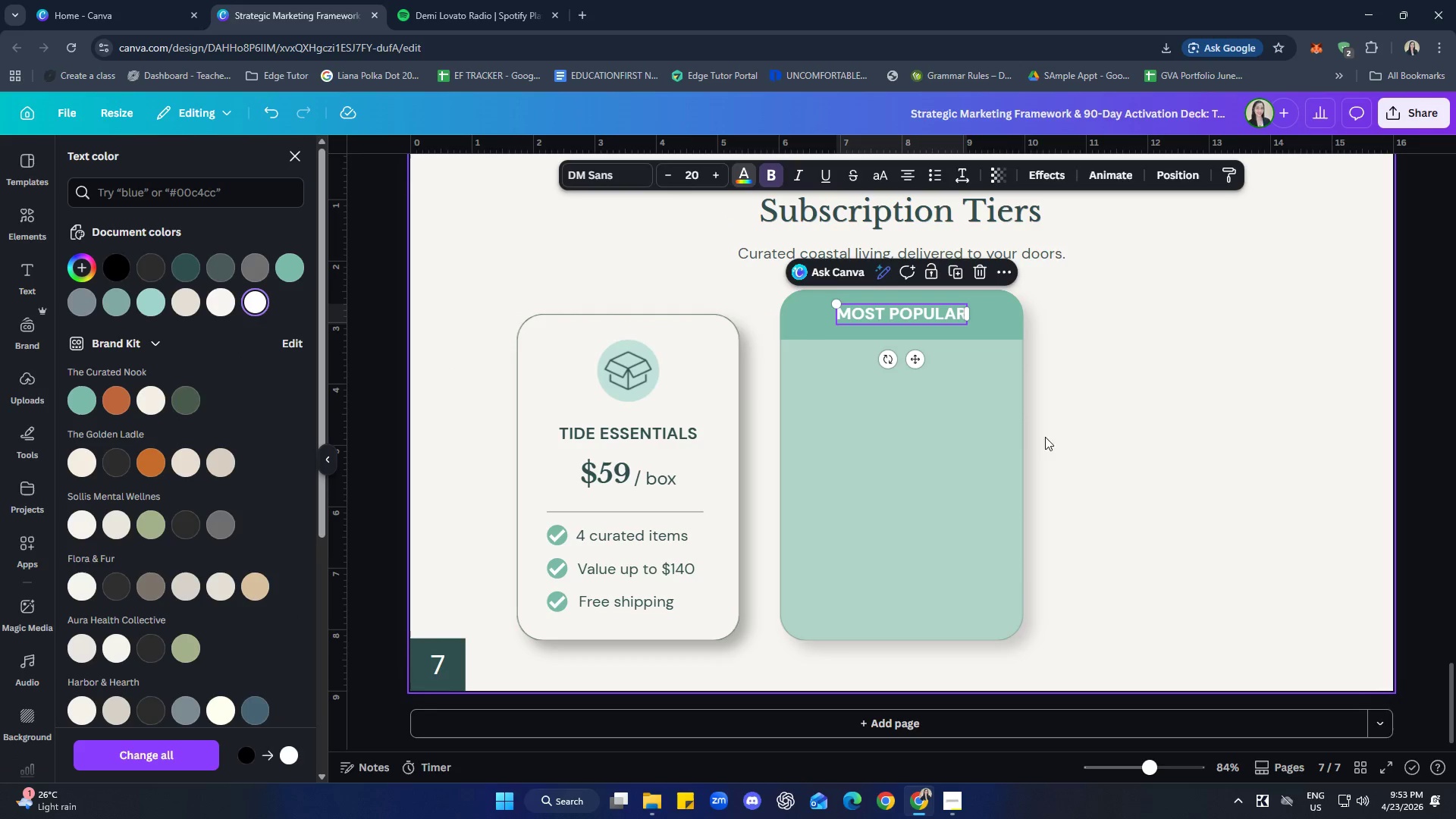 
left_click([1125, 413])
 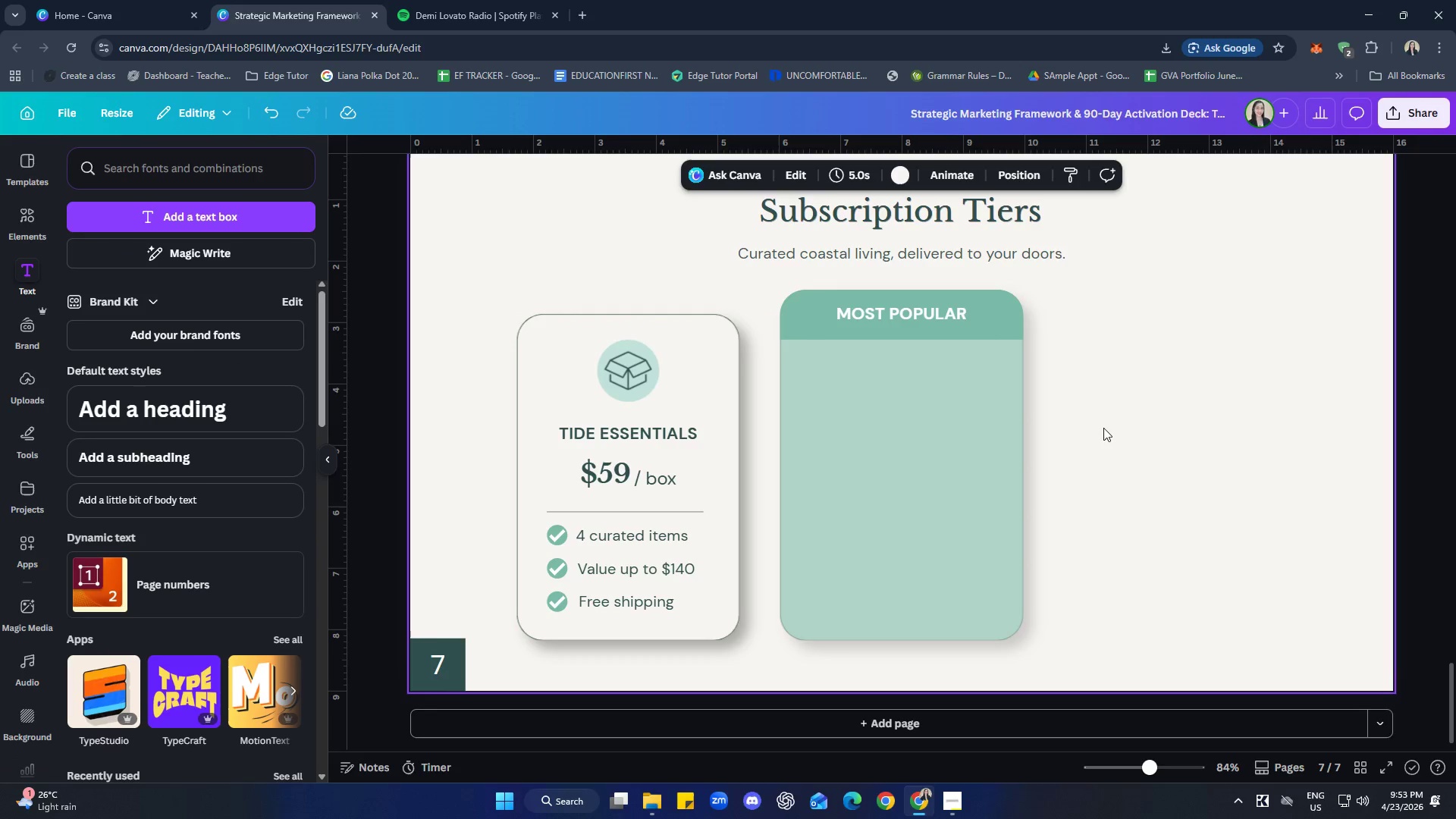 
left_click([936, 510])
 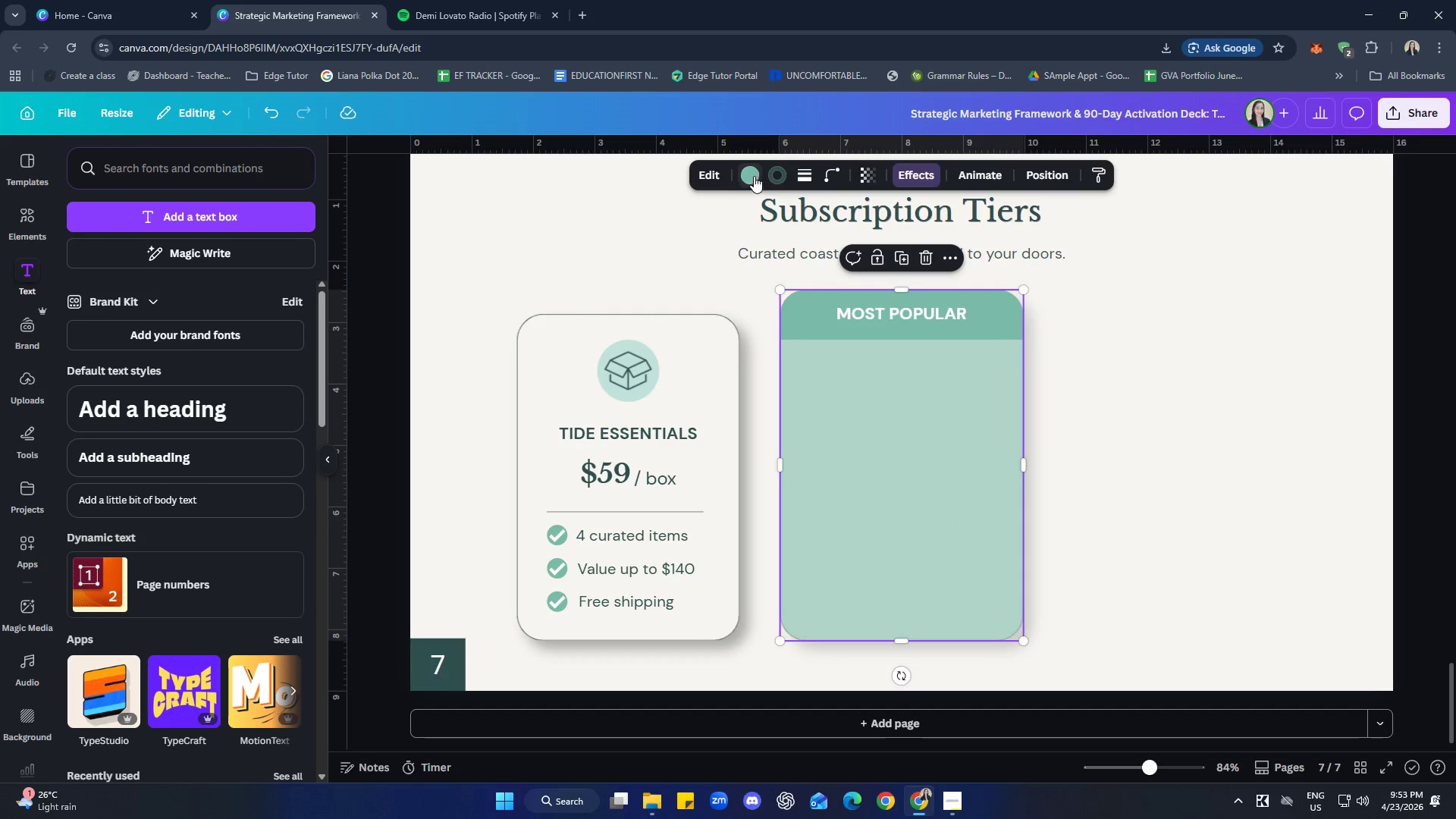 
left_click([747, 177])
 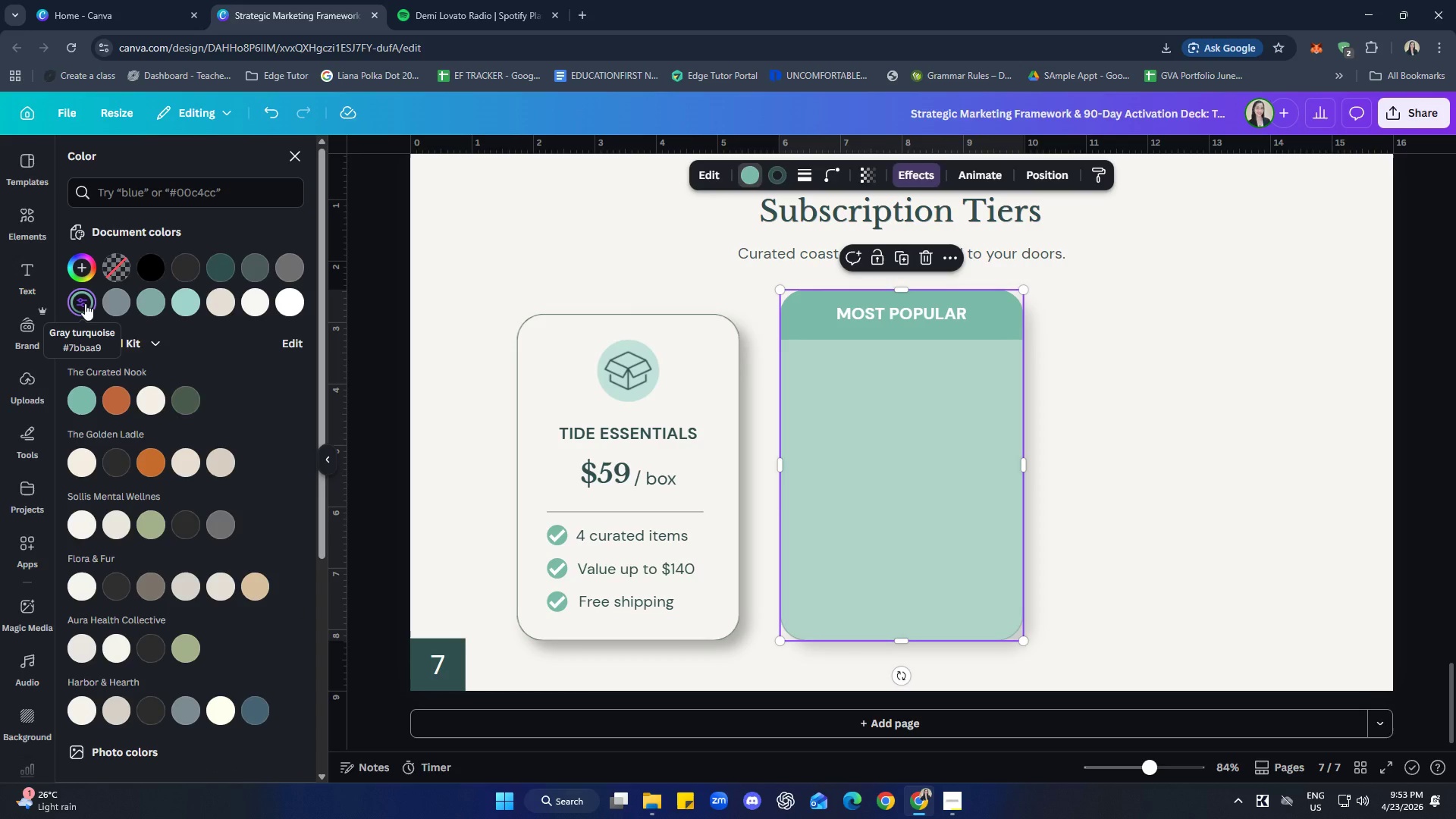 
left_click([85, 303])
 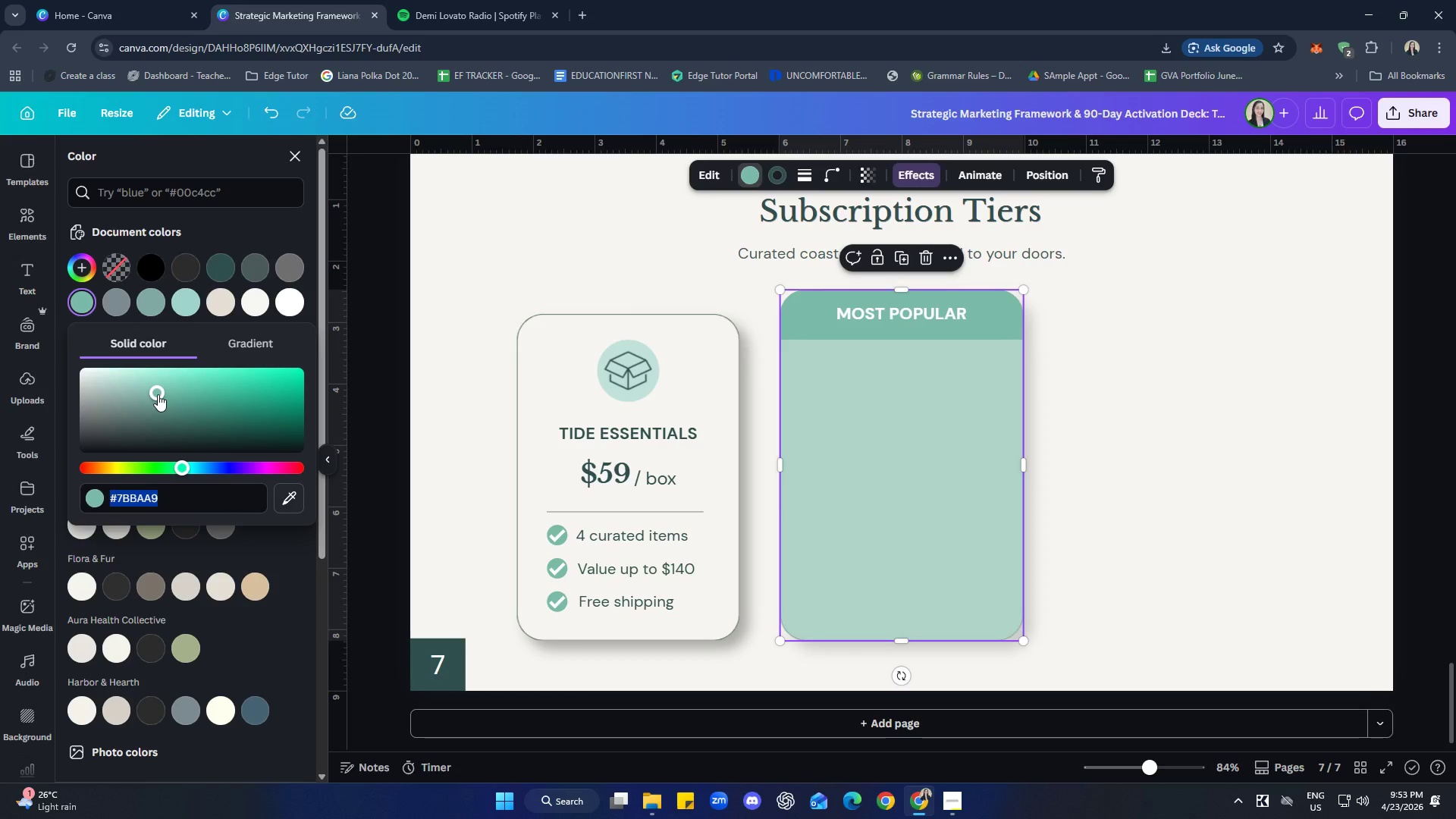 
left_click_drag(start_coordinate=[158, 394], to_coordinate=[155, 381])
 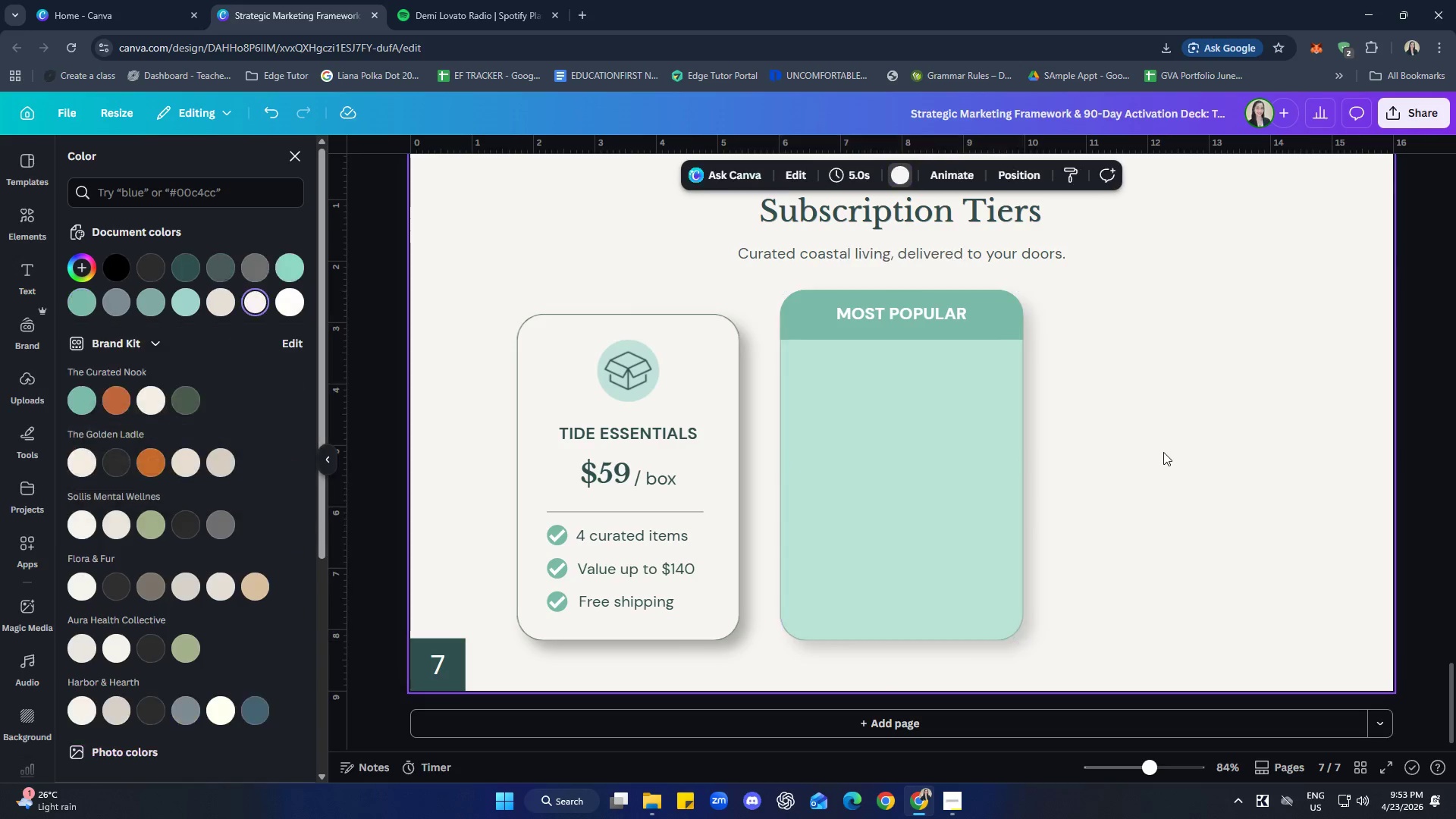 
double_click([1171, 450])
 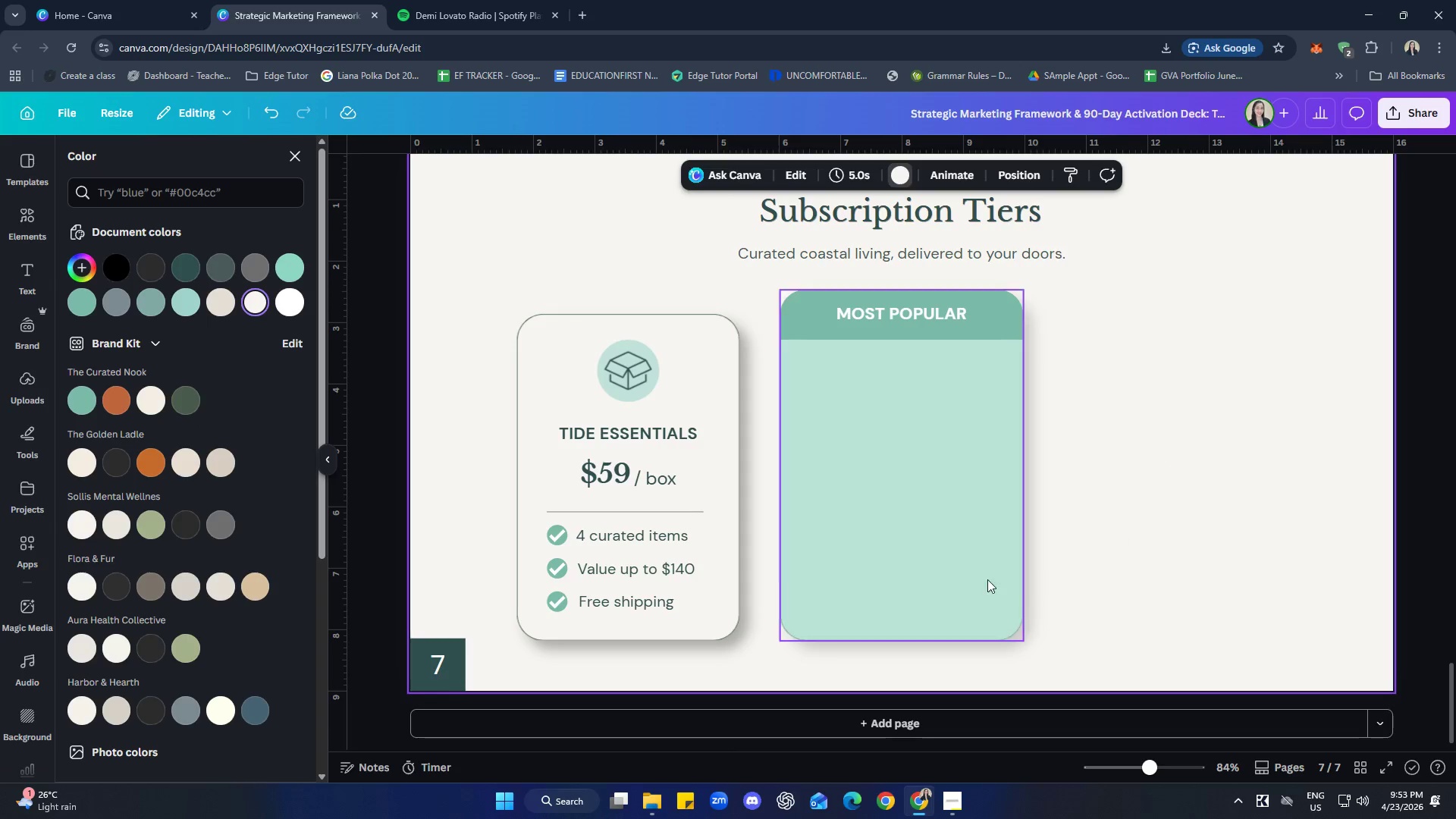 
left_click([971, 552])
 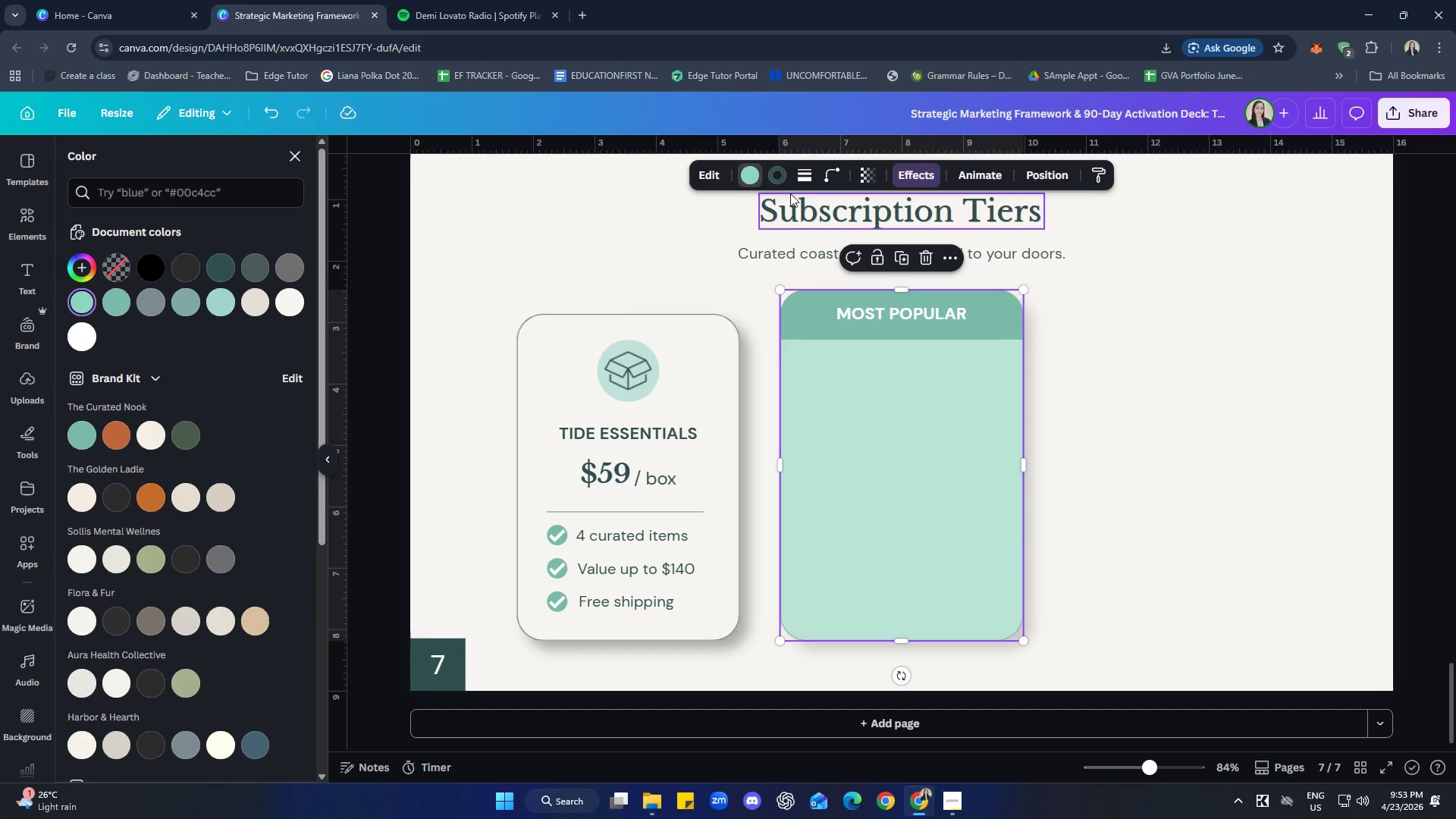 
left_click([777, 175])
 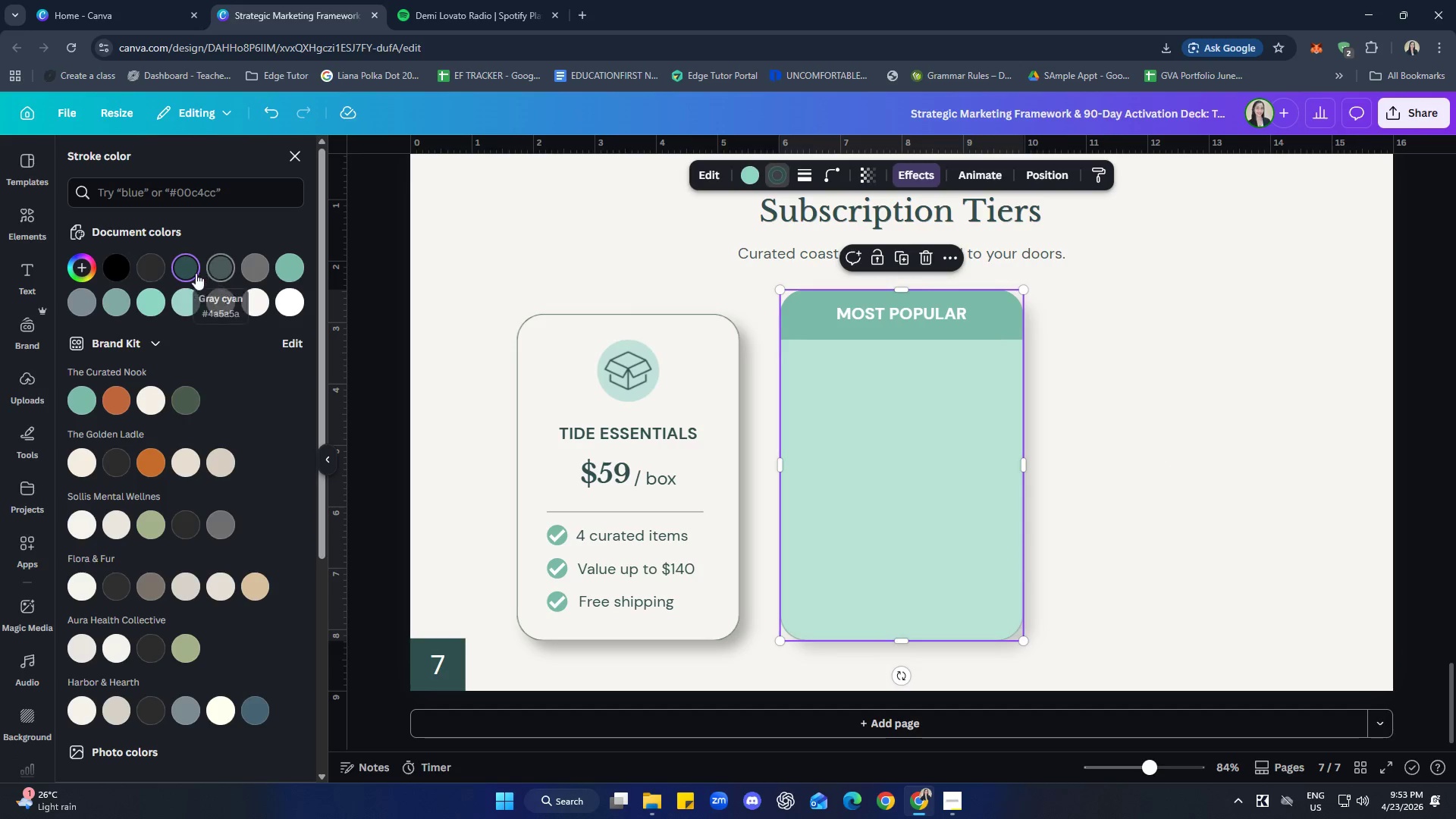 
left_click([193, 271])
 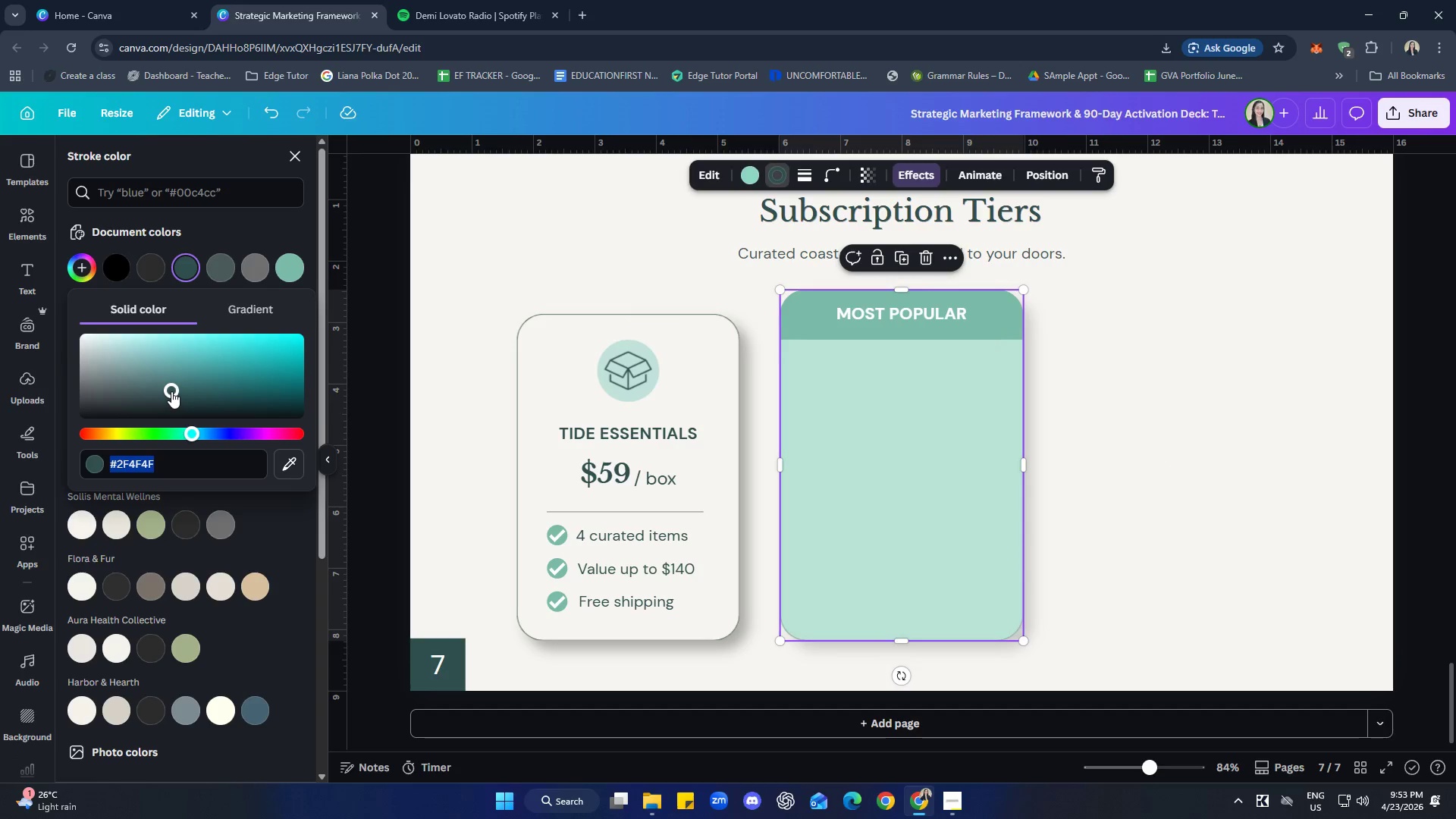 
left_click_drag(start_coordinate=[171, 391], to_coordinate=[180, 403])
 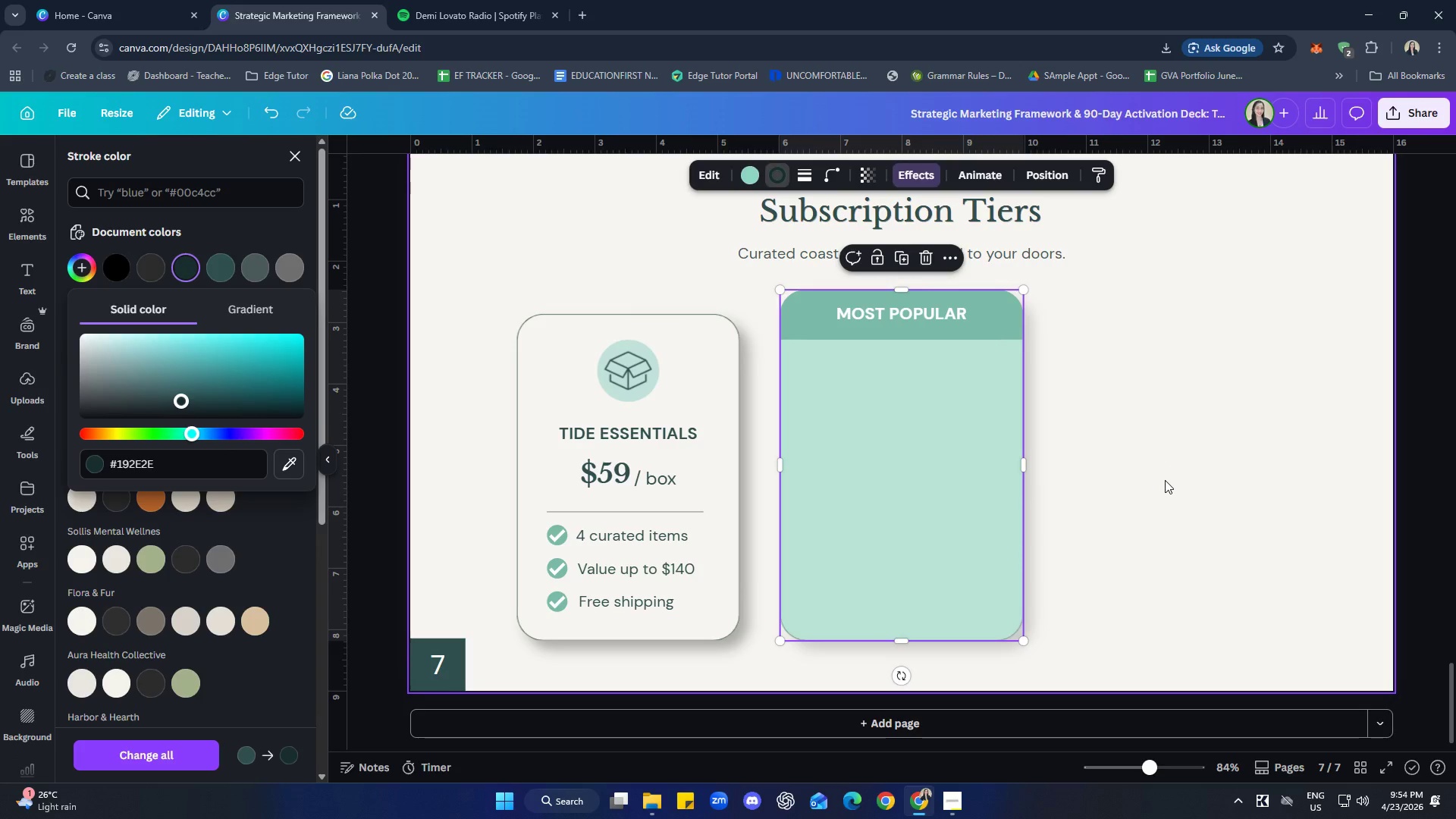 
left_click([1165, 479])
 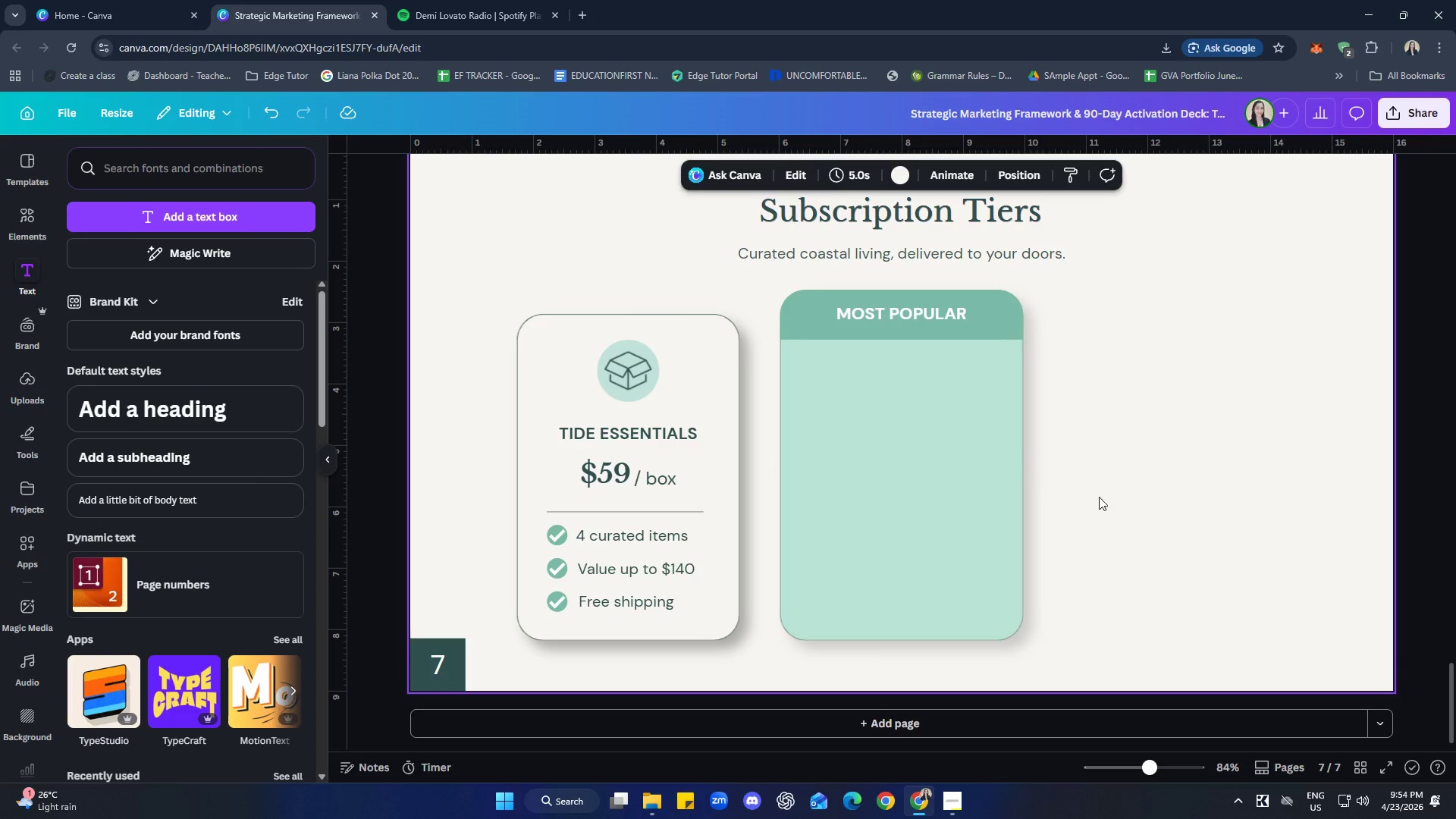 
left_click([930, 478])
 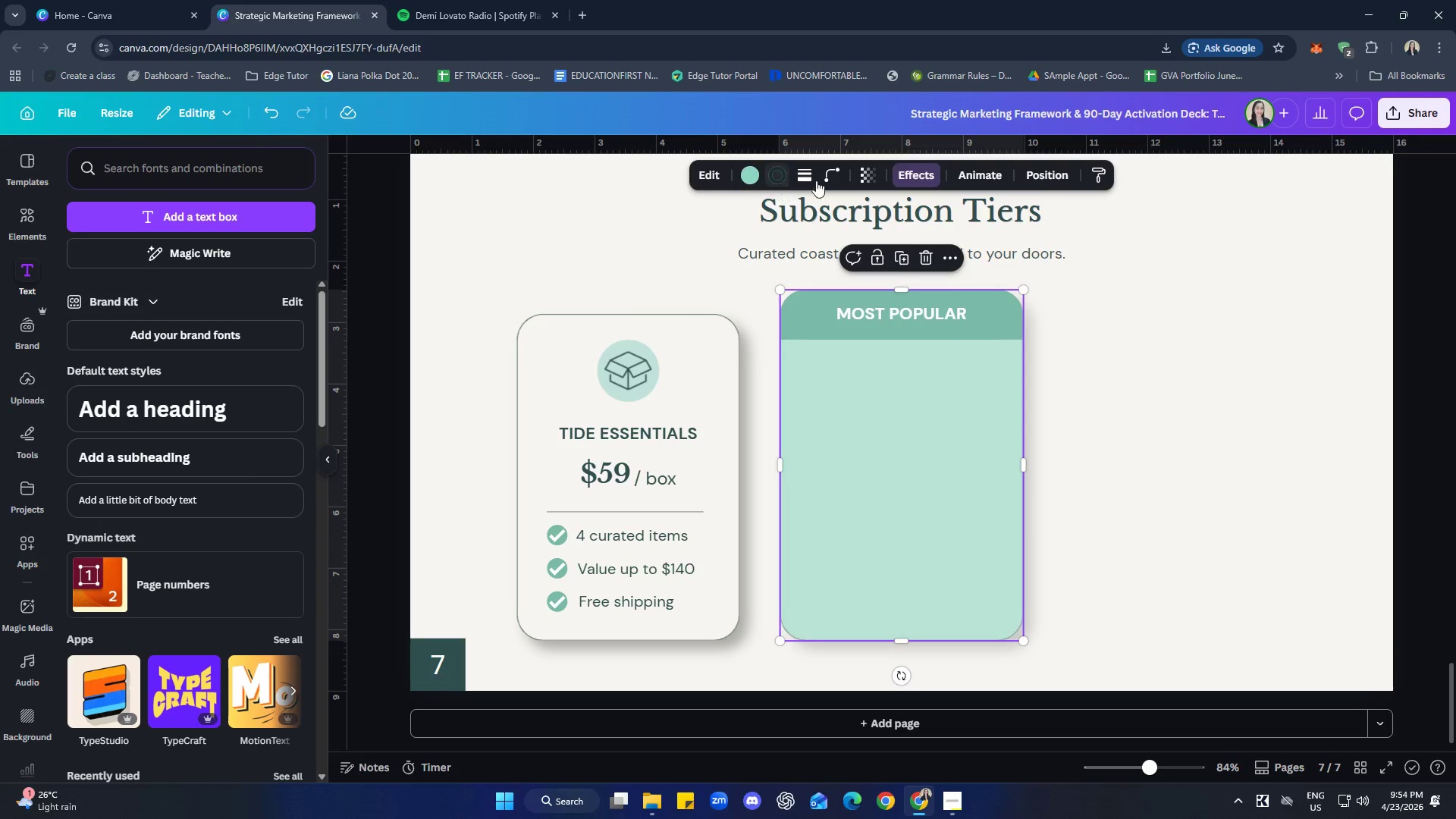 
left_click([862, 182])
 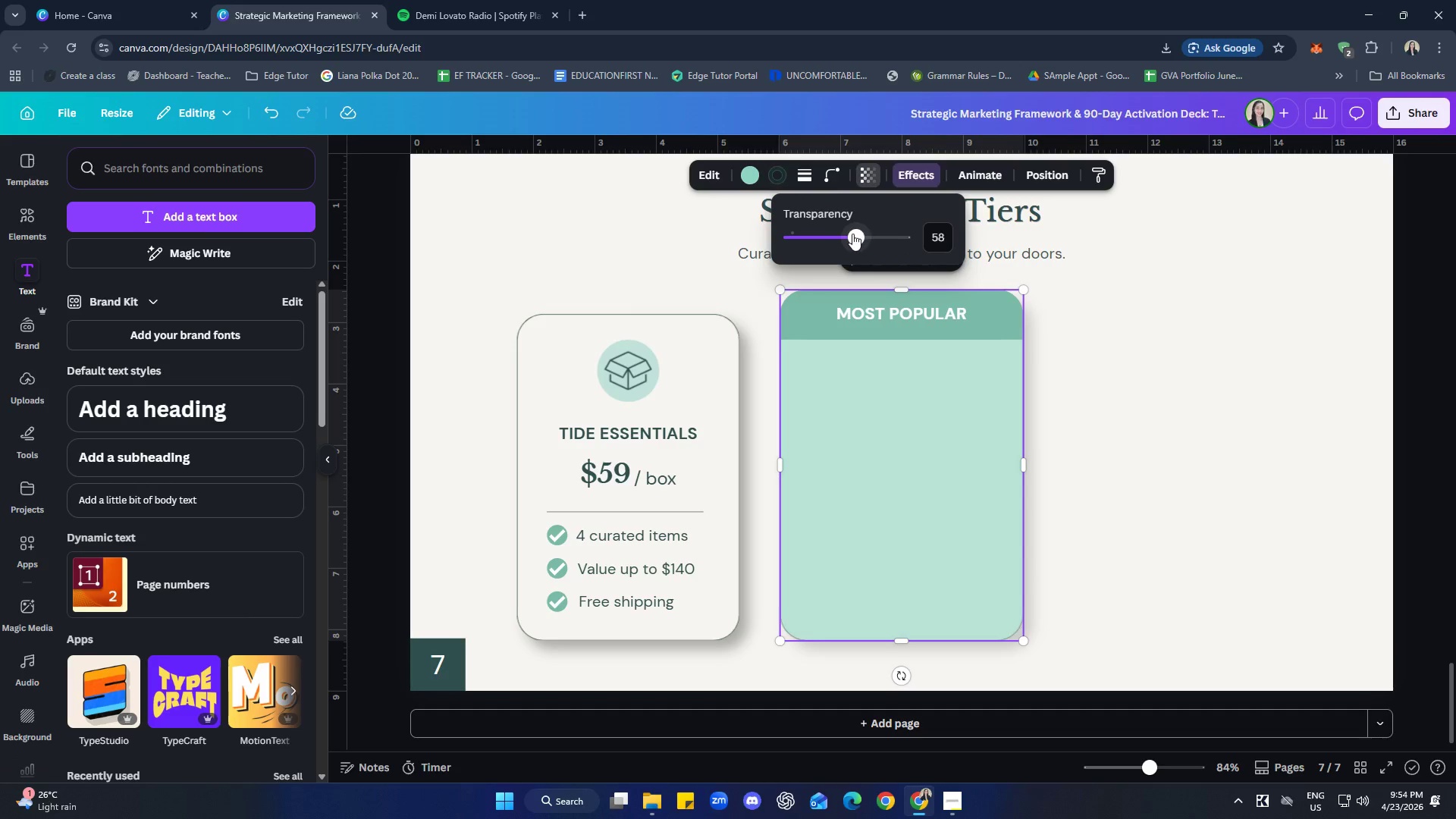 
left_click_drag(start_coordinate=[852, 234], to_coordinate=[817, 231])
 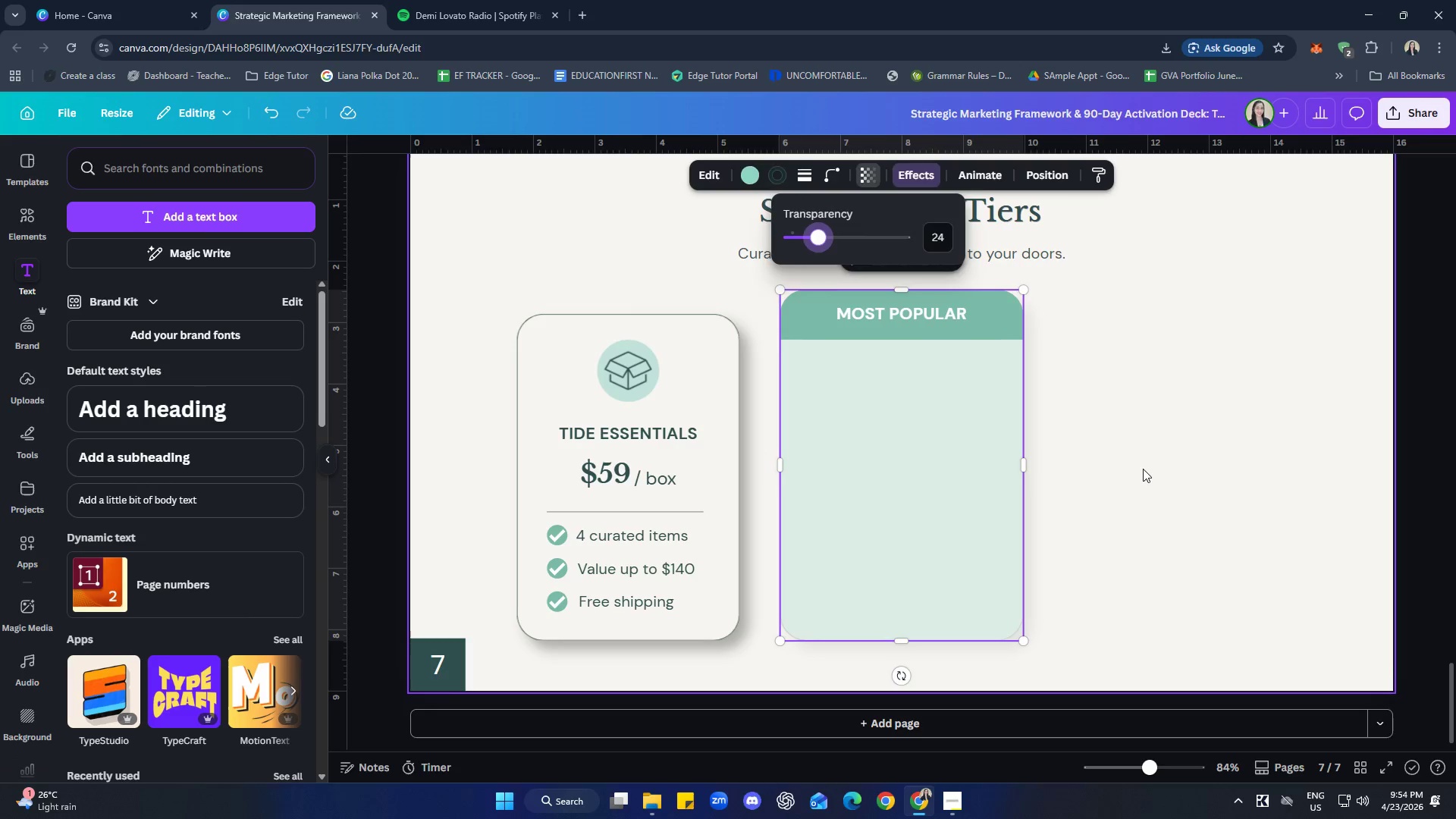 
left_click([1143, 468])
 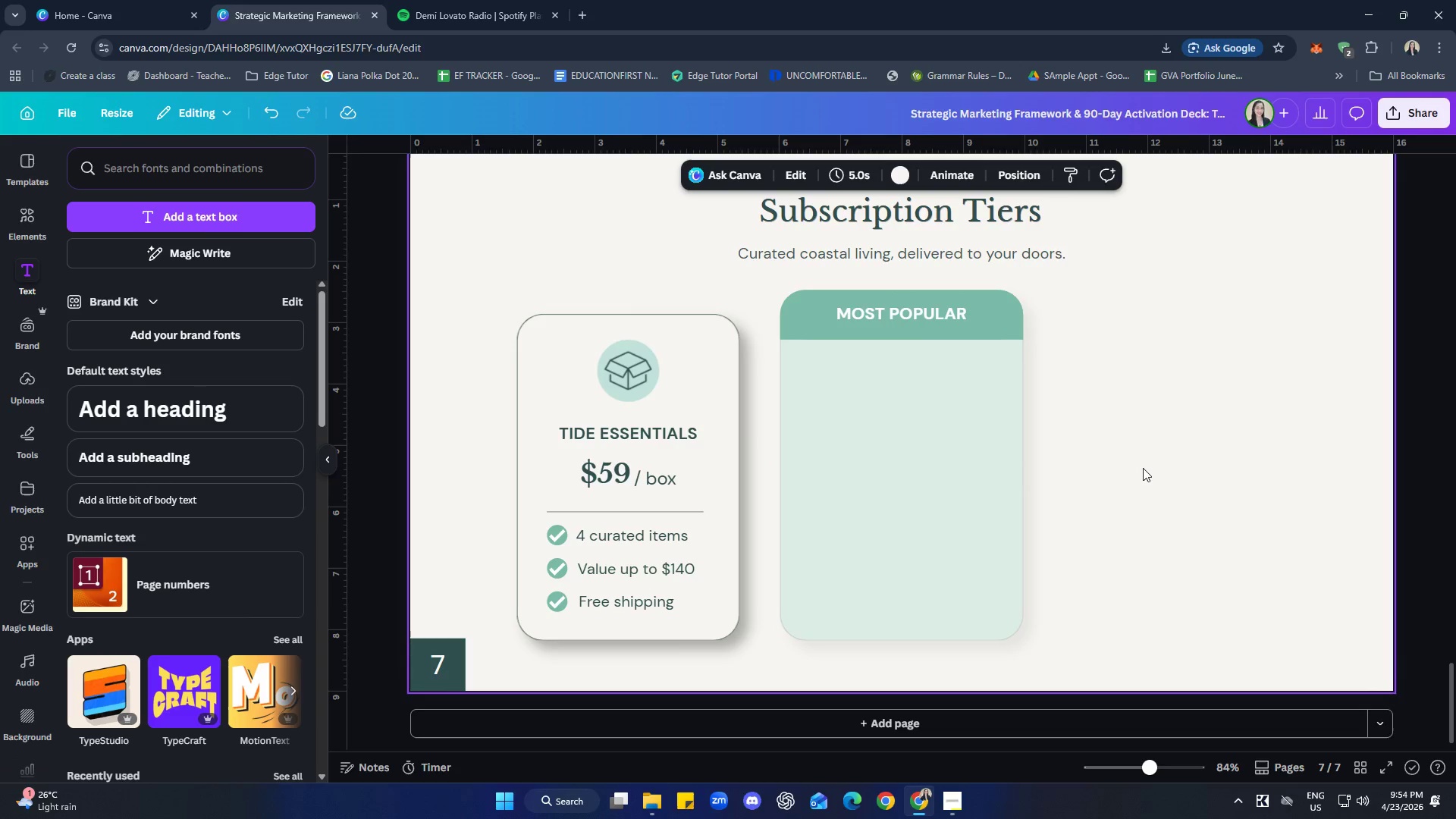 
left_click([1143, 467])
 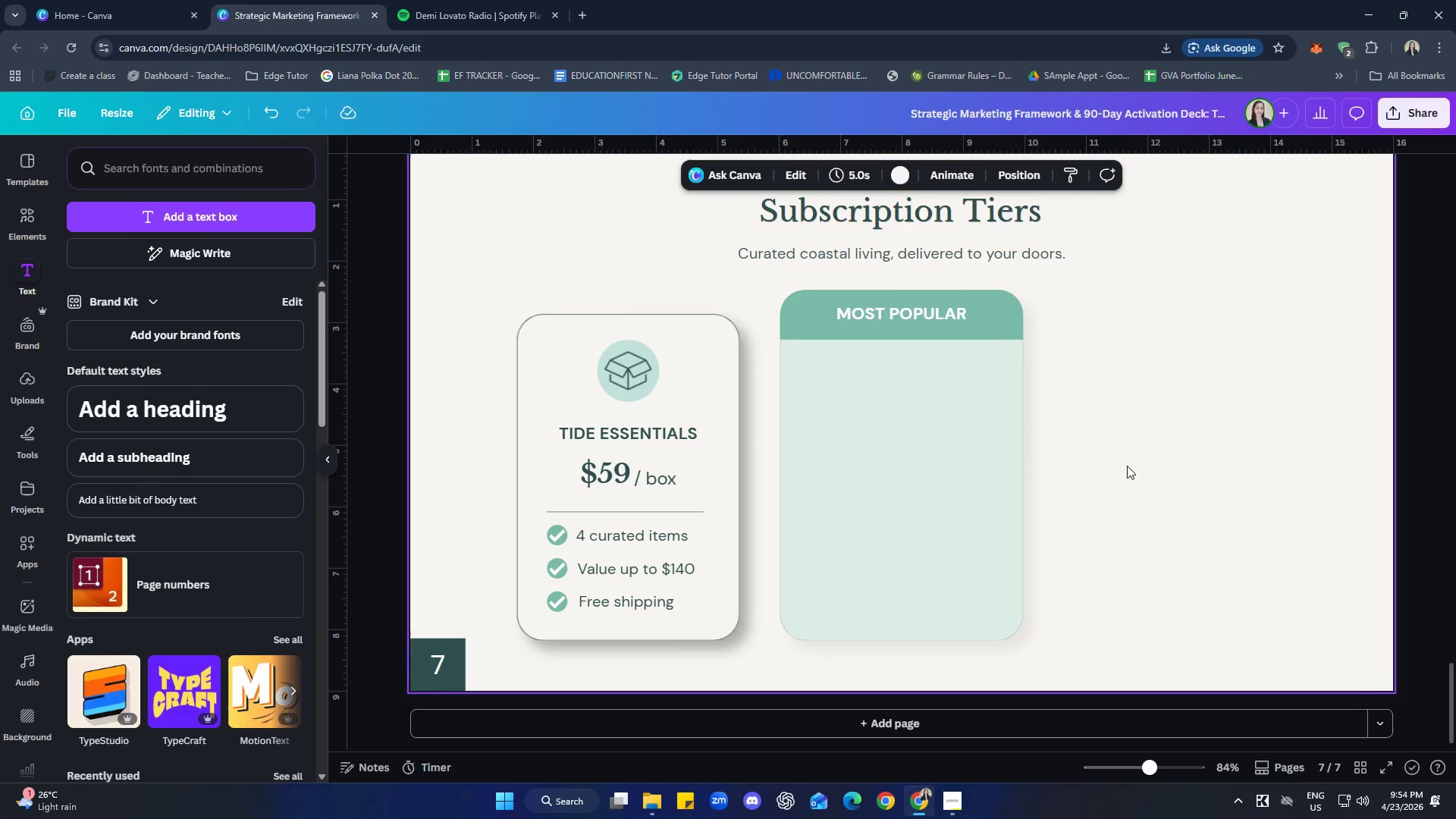 
left_click([920, 519])
 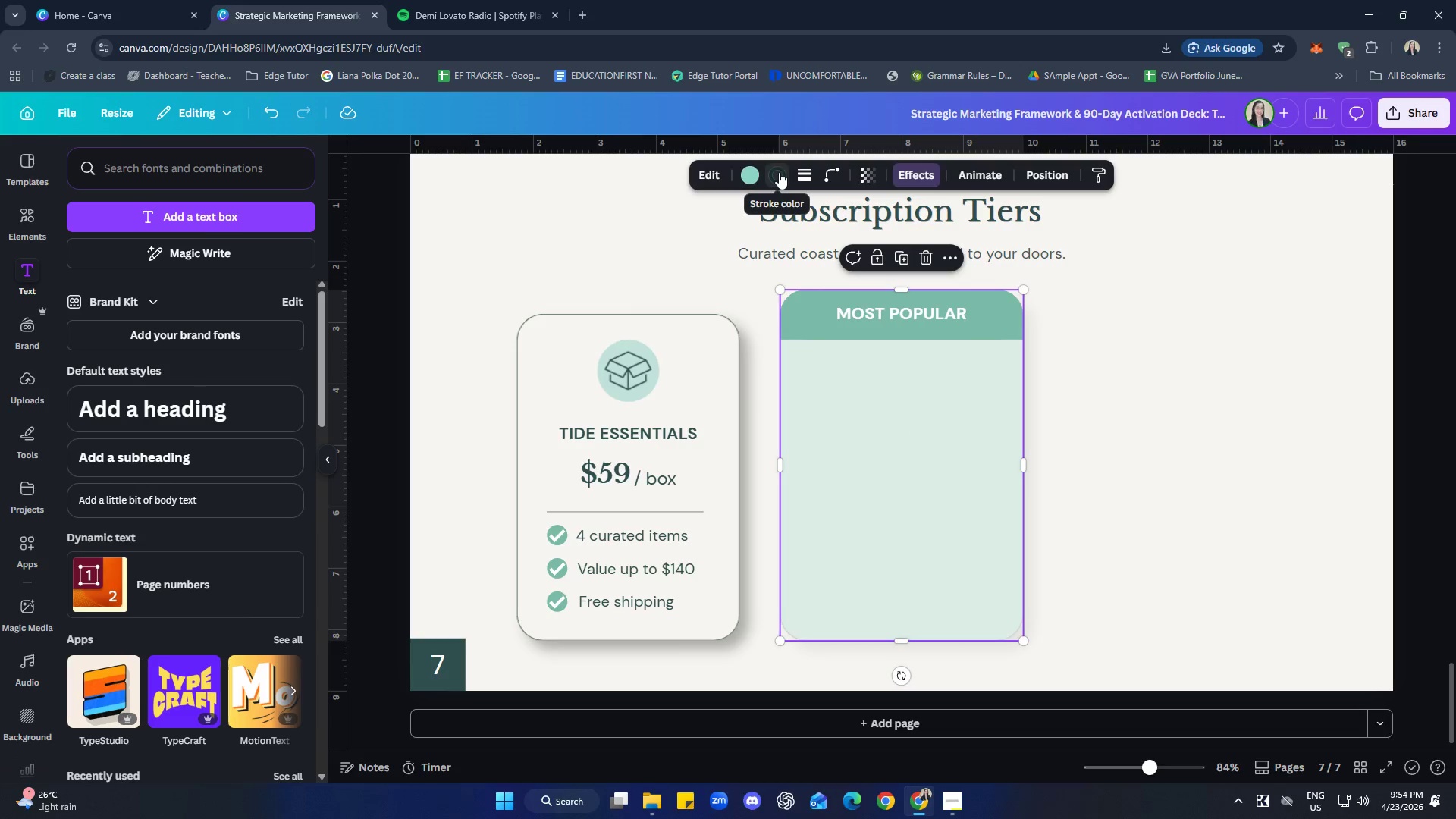 
left_click([780, 172])
 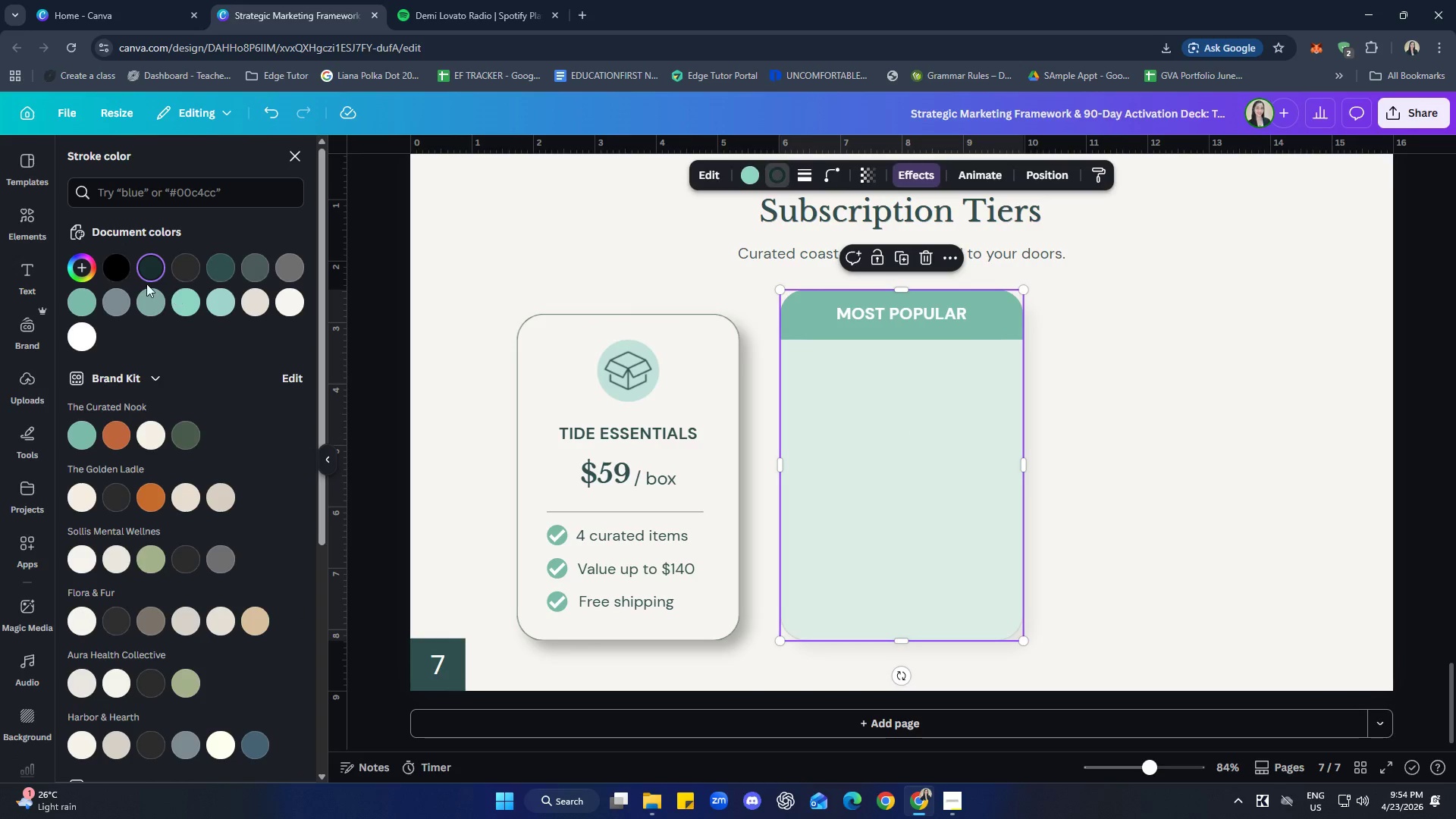 
left_click([119, 269])
 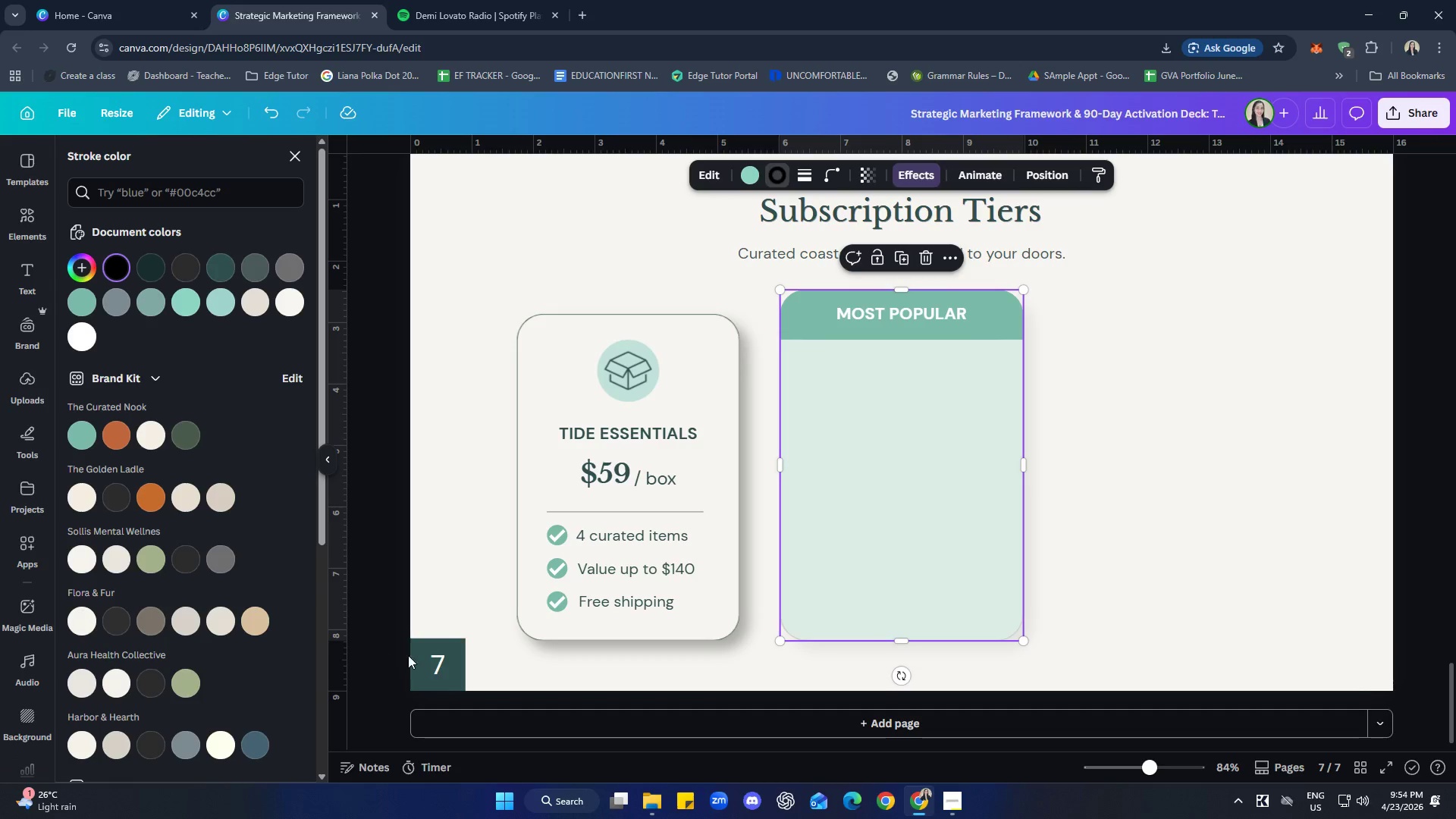 
left_click([525, 609])
 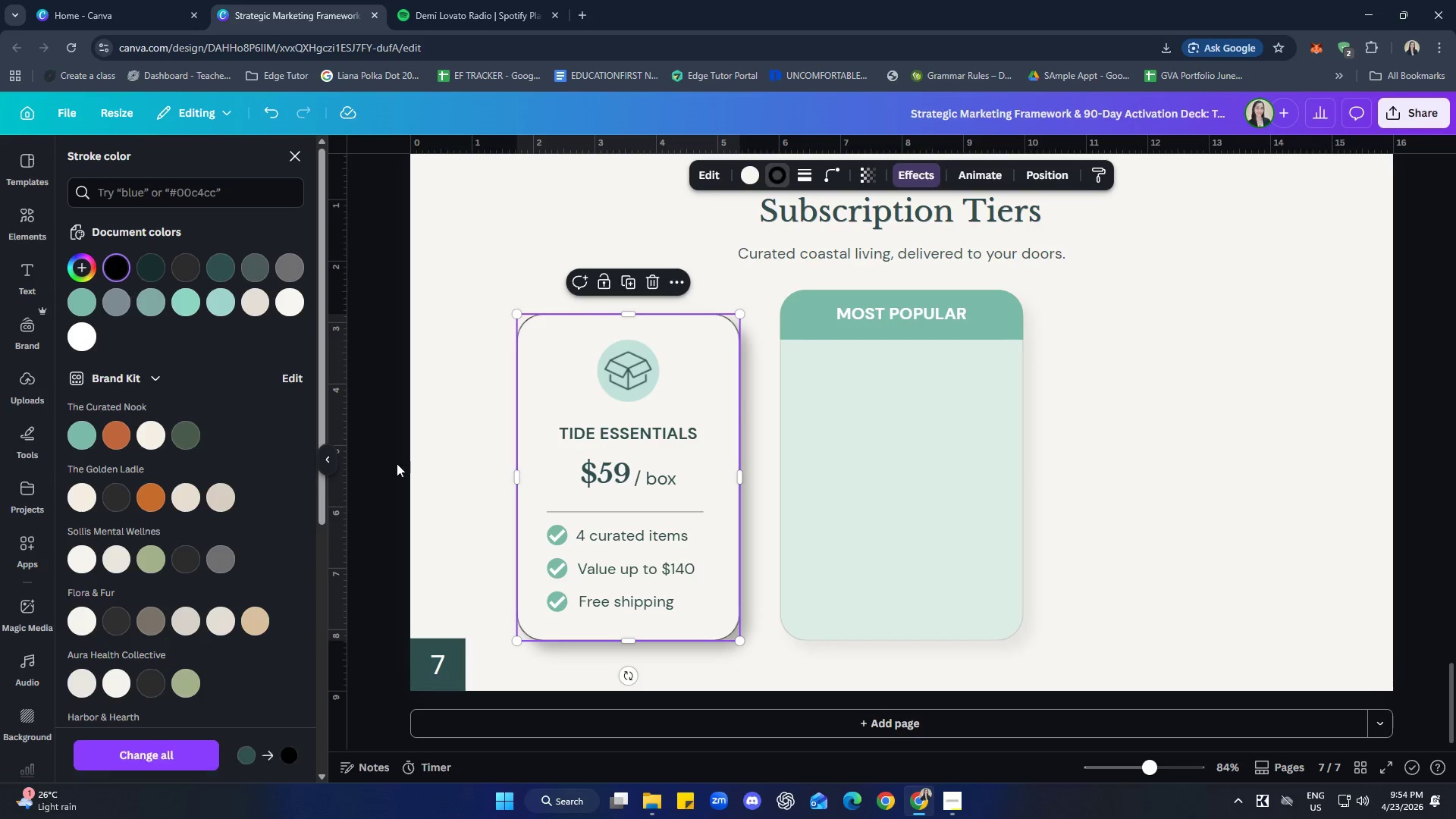 
left_click([1285, 498])
 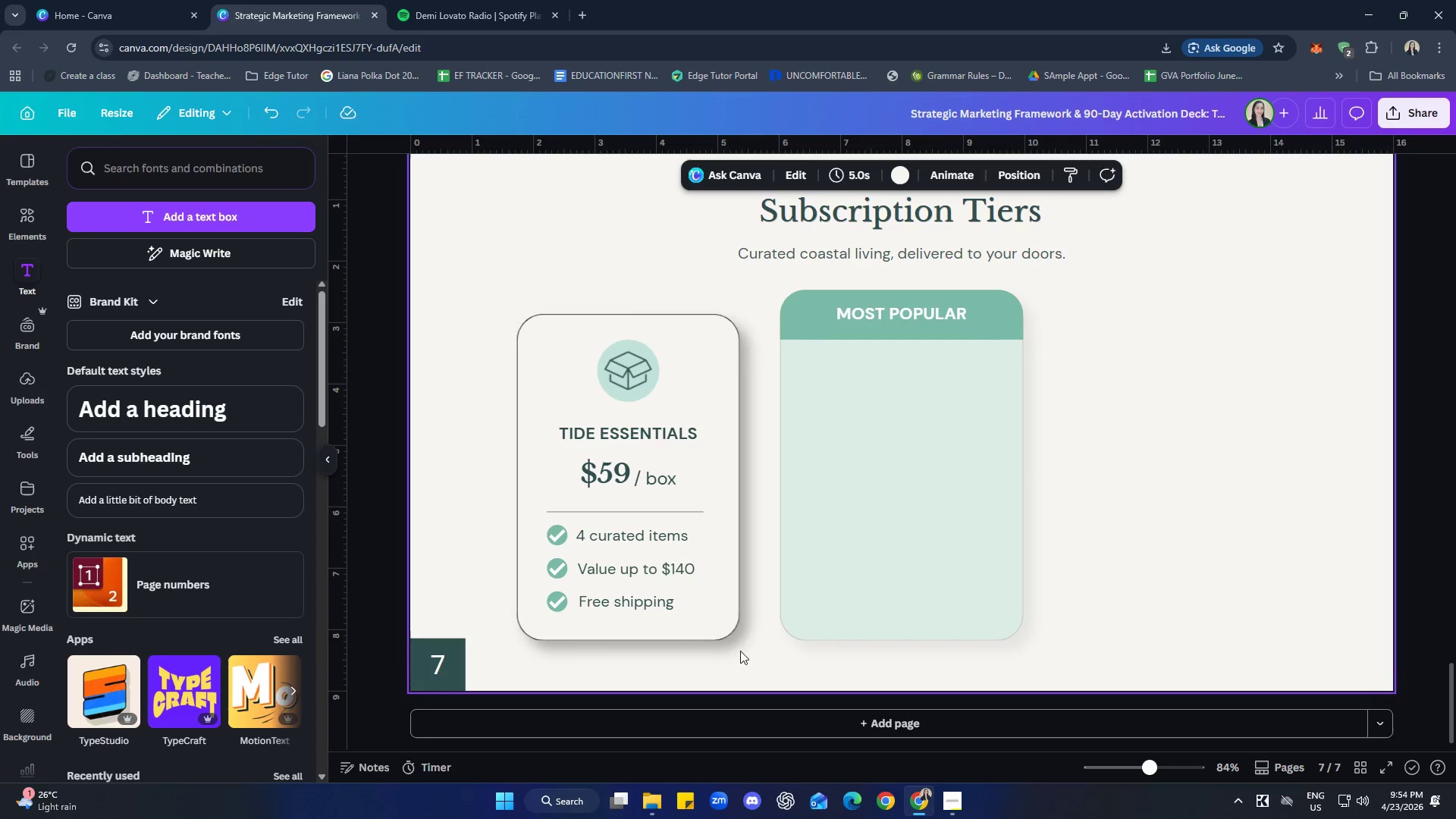 
left_click([685, 629])
 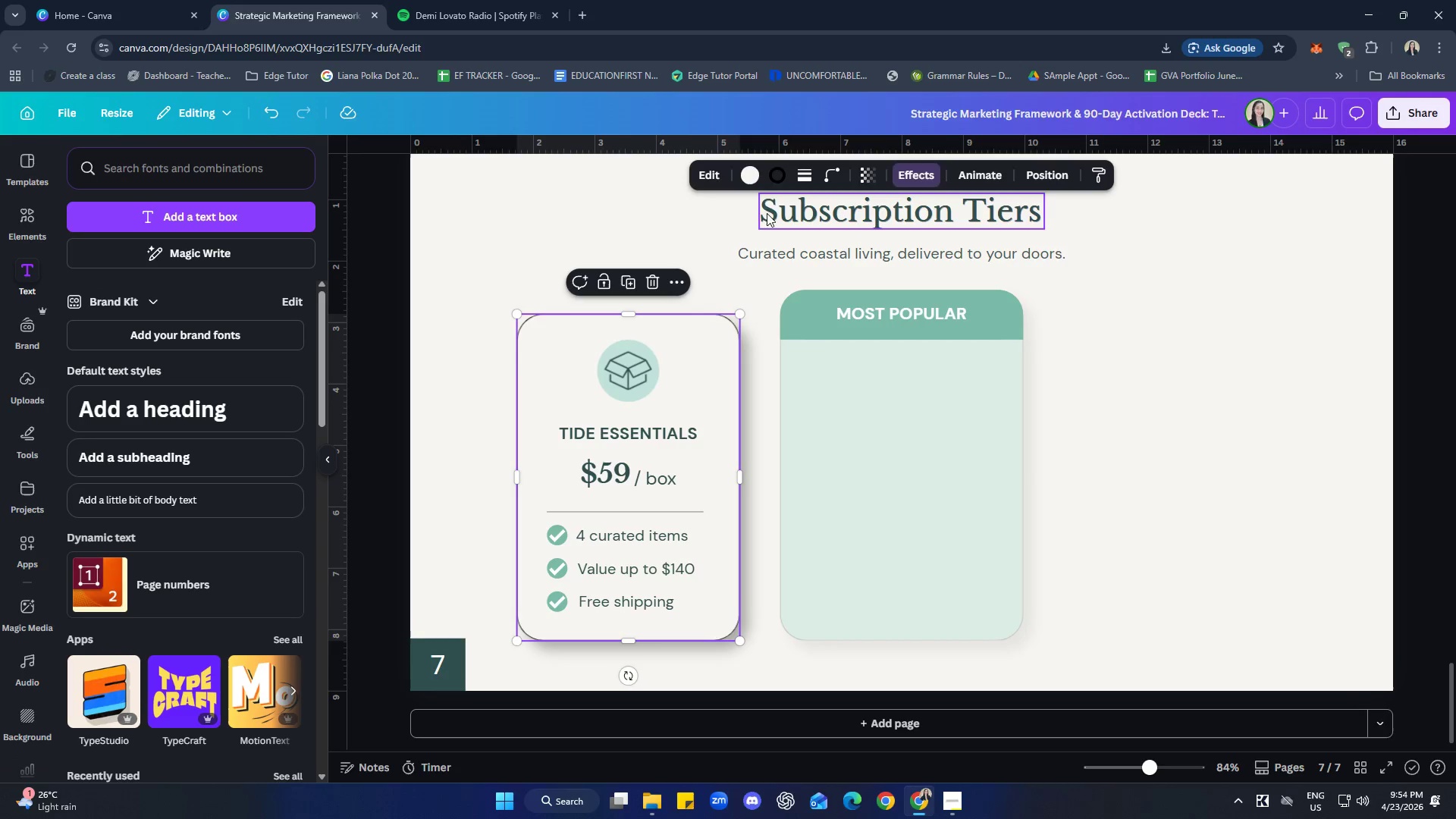 
left_click([776, 176])
 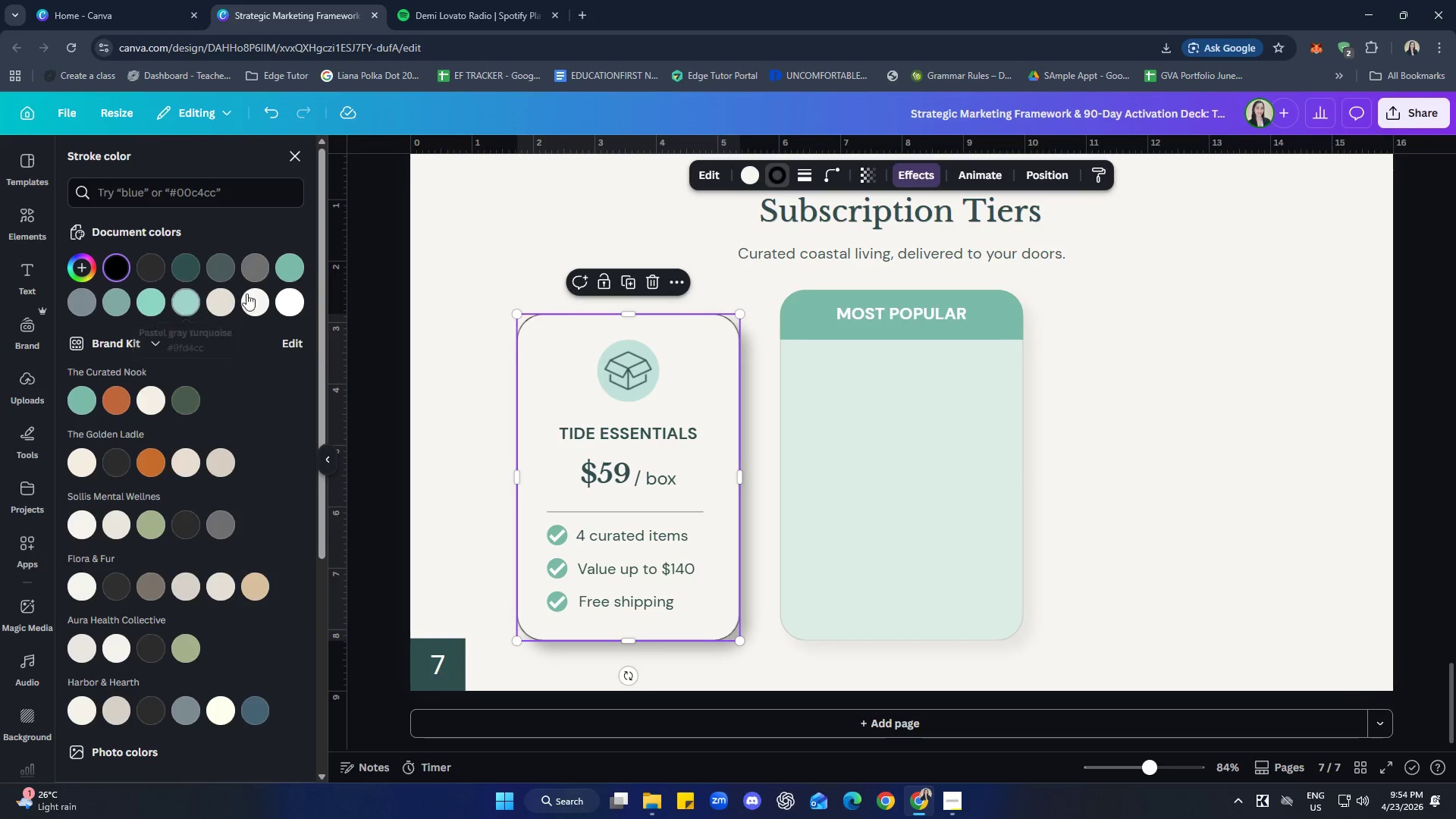 
left_click([300, 270])
 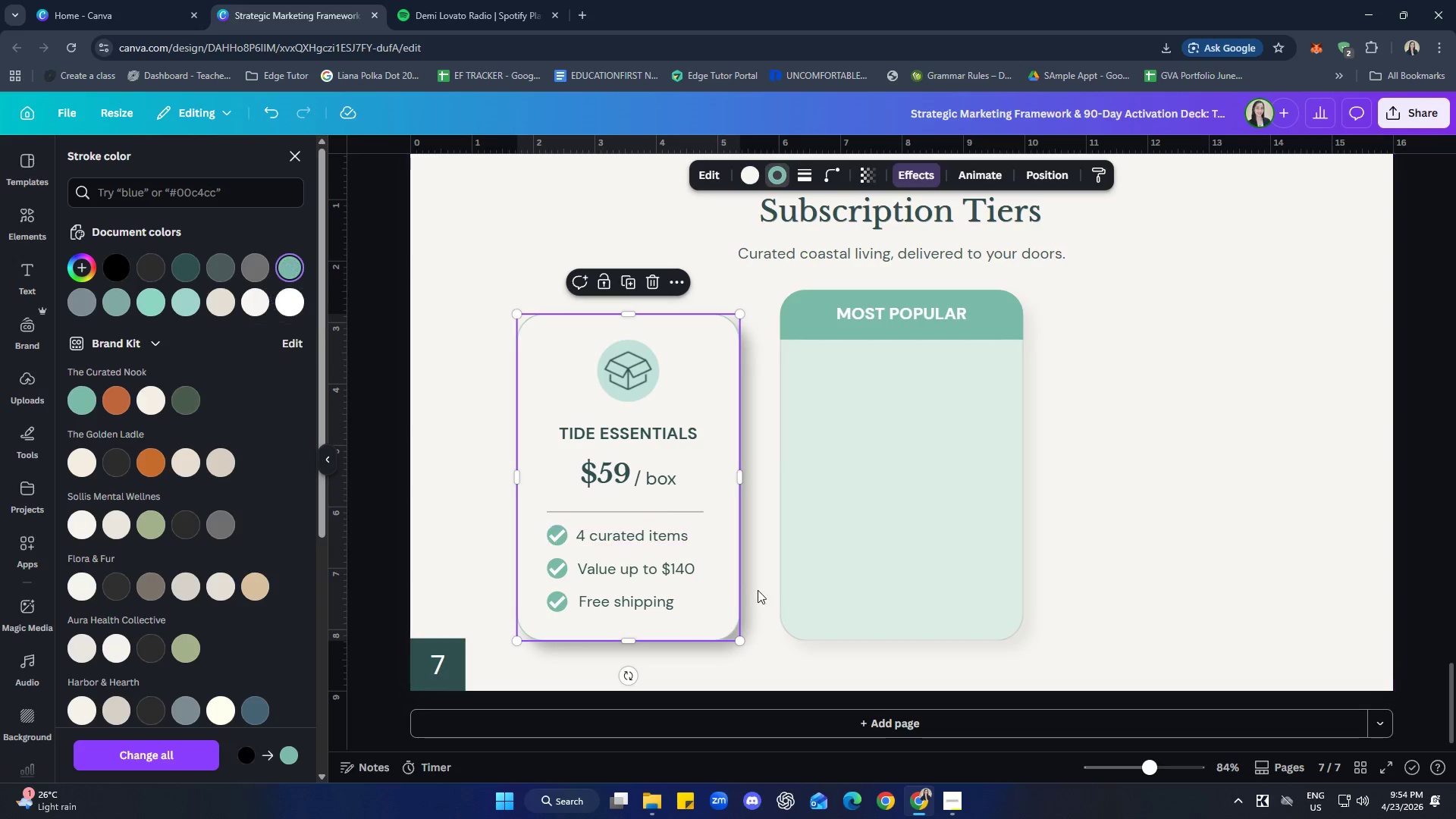 
left_click([893, 552])
 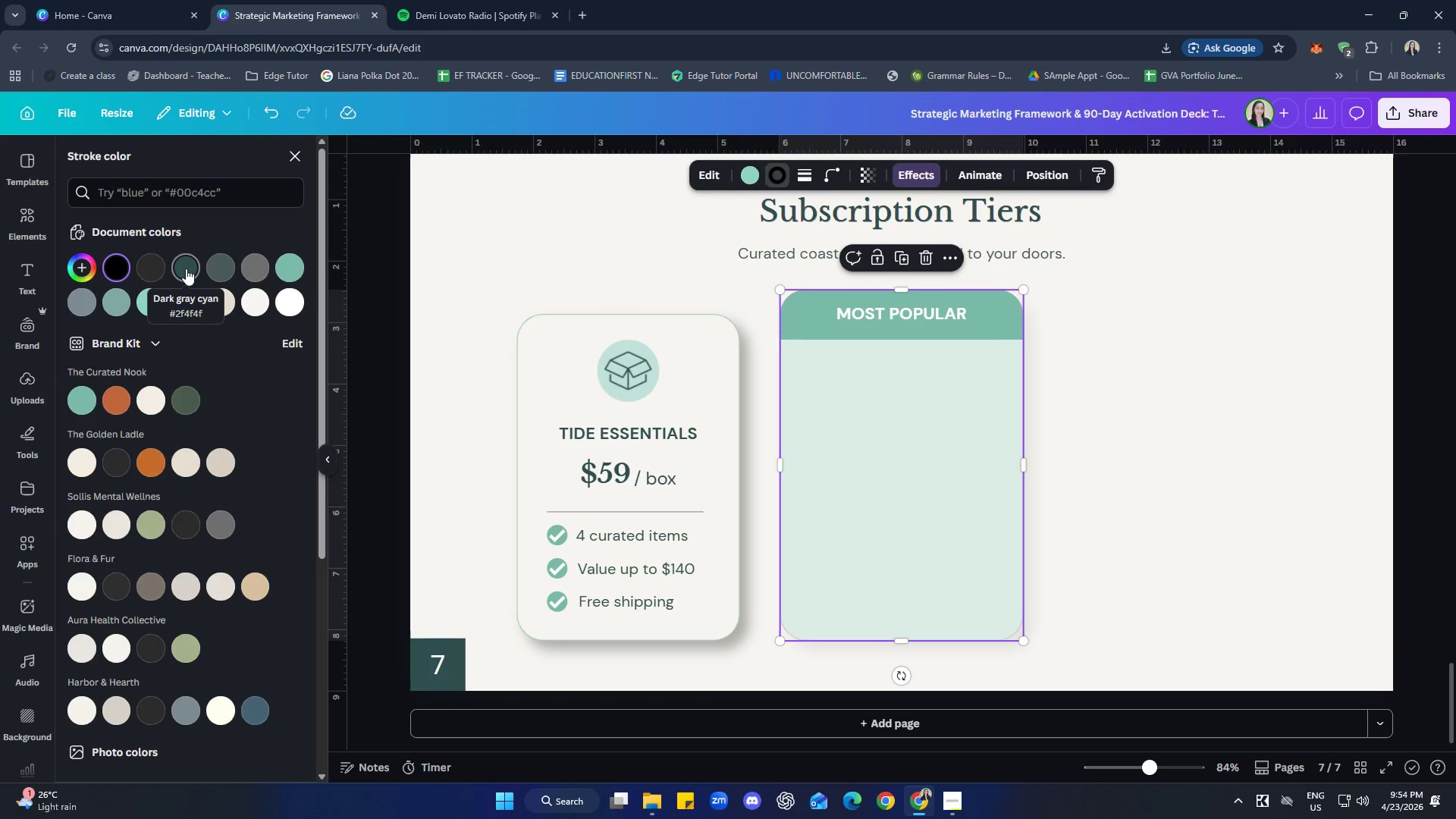 
left_click([186, 268])
 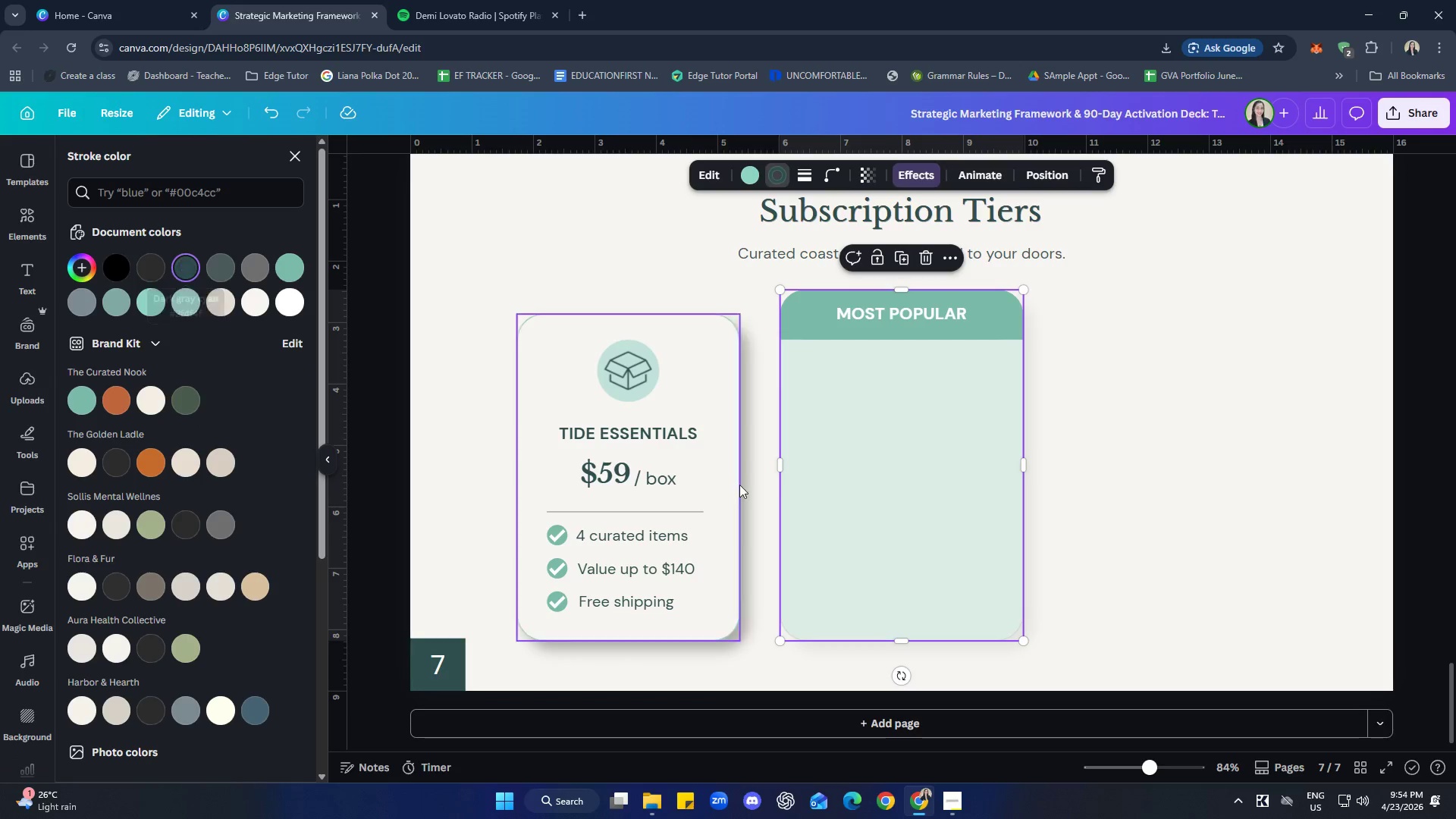 
left_click([1147, 525])
 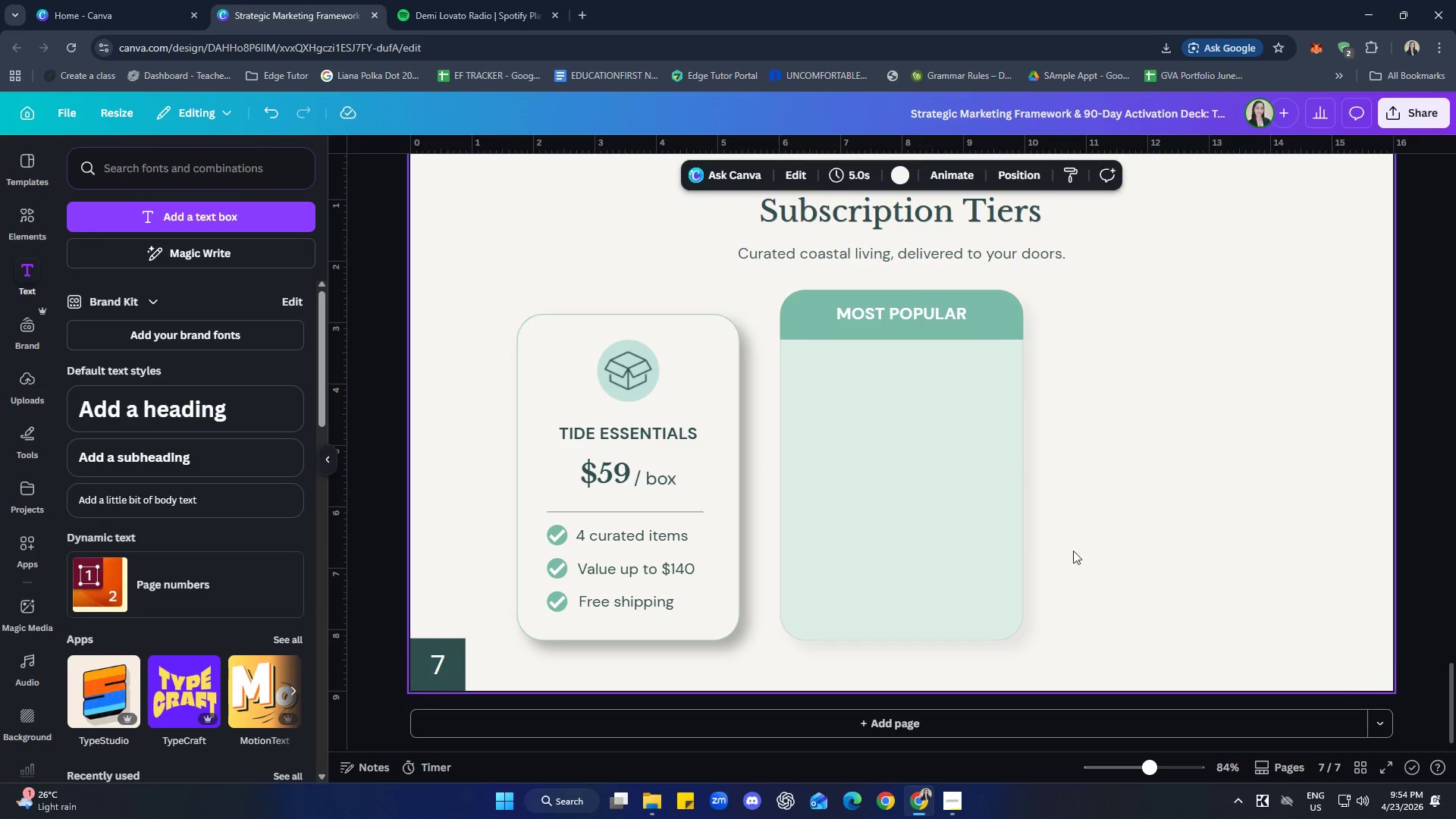 
left_click([1006, 537])
 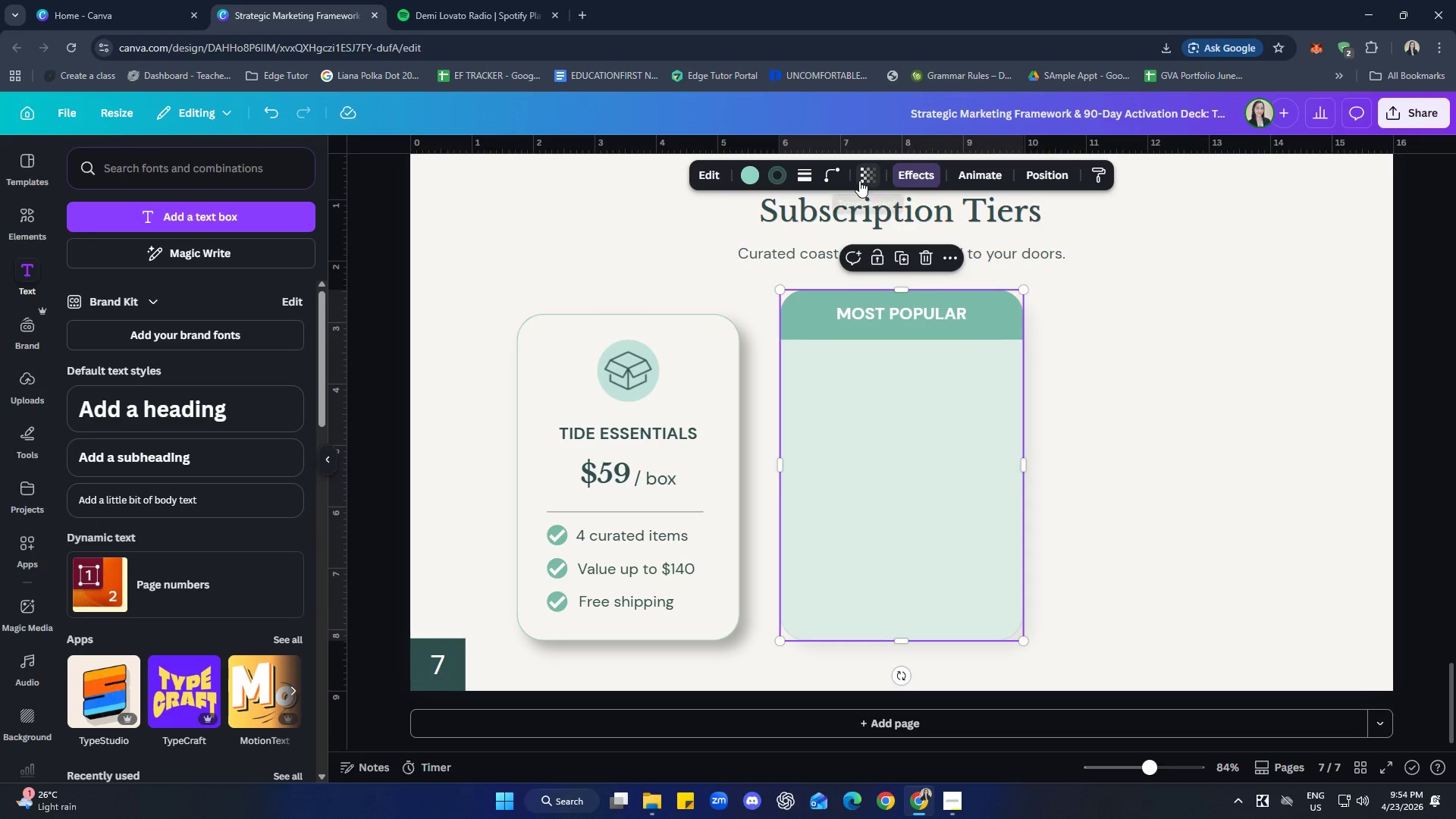 
left_click([1272, 469])
 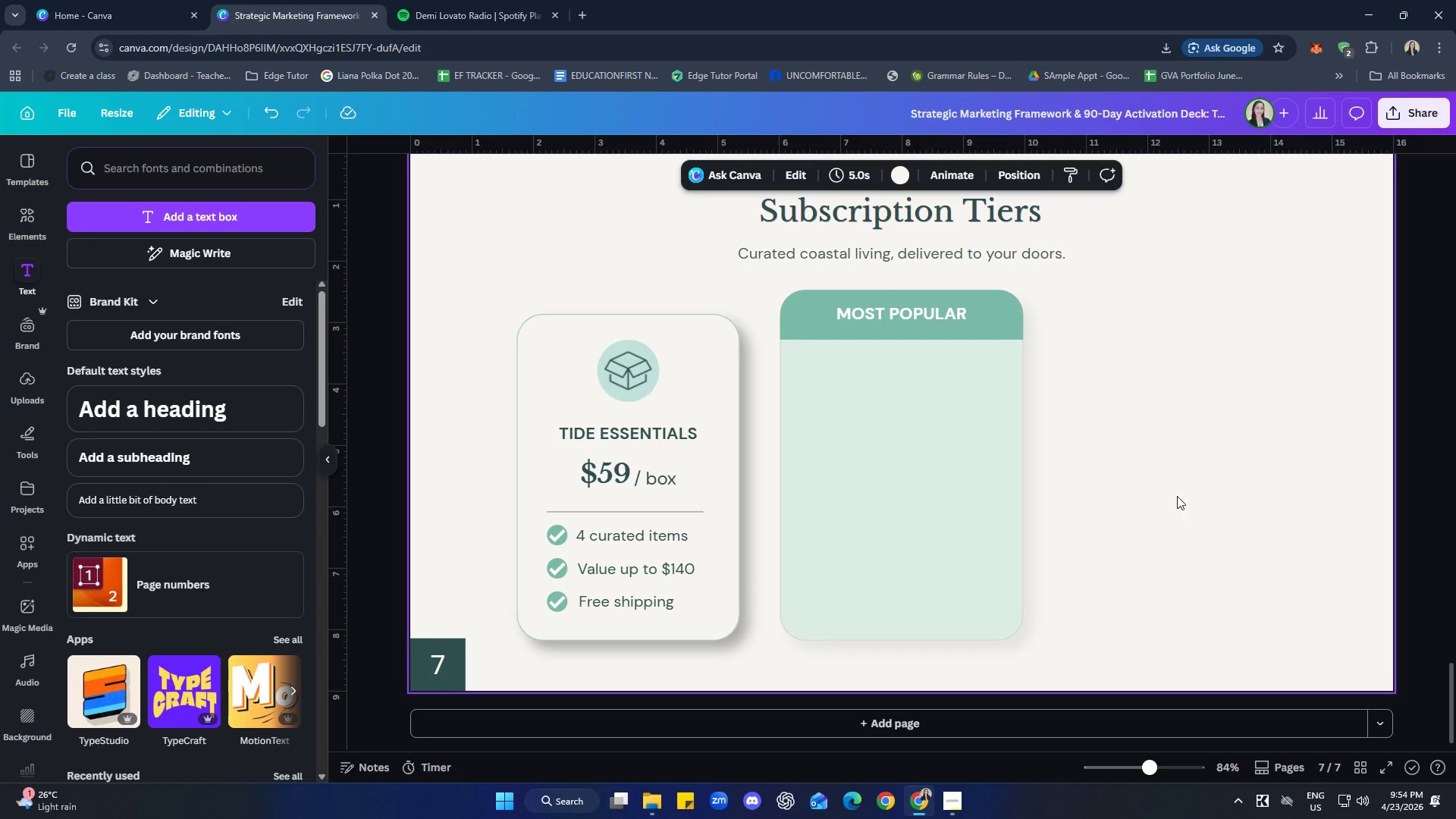 
left_click([998, 463])
 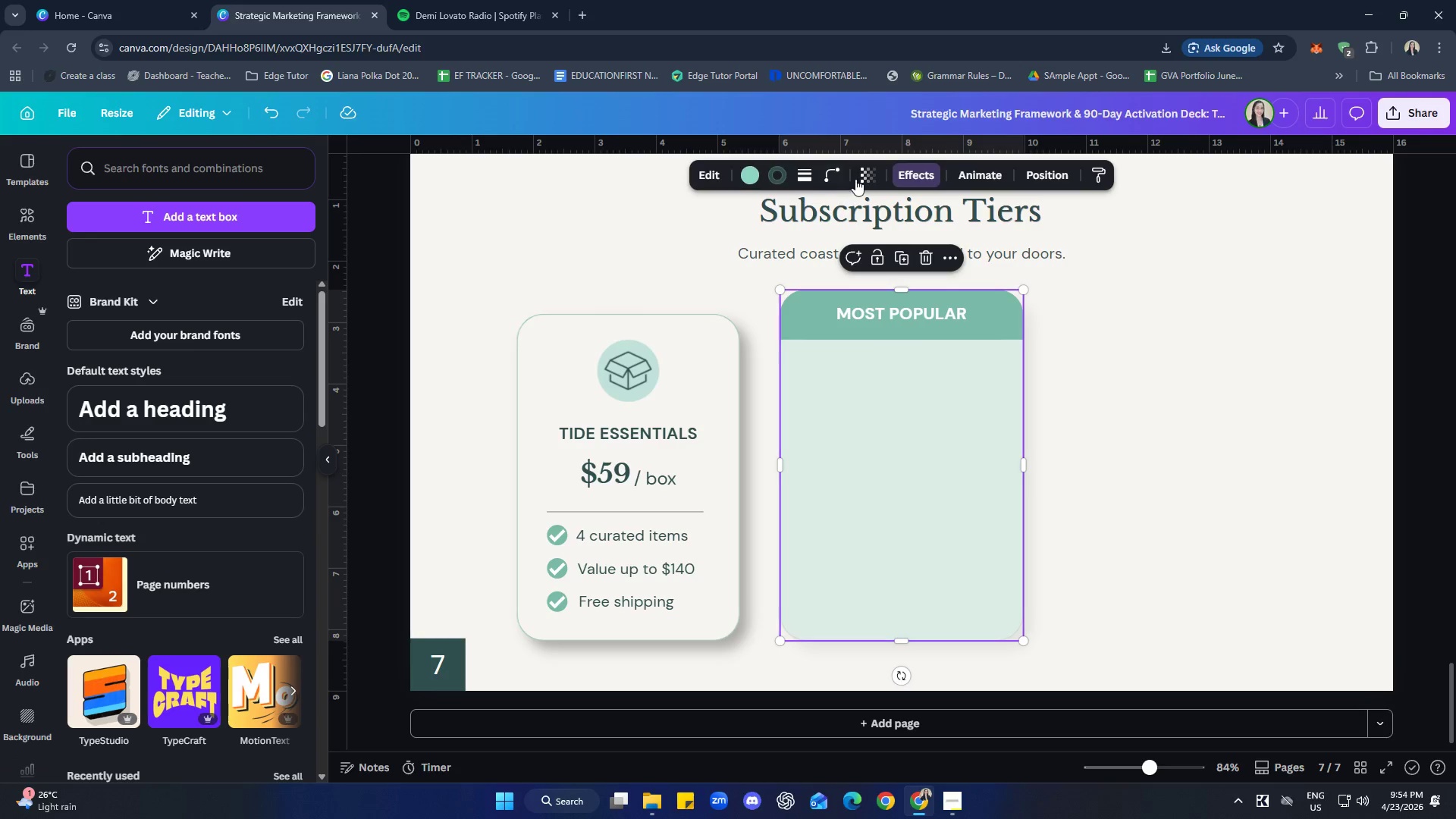 
left_click([861, 175])
 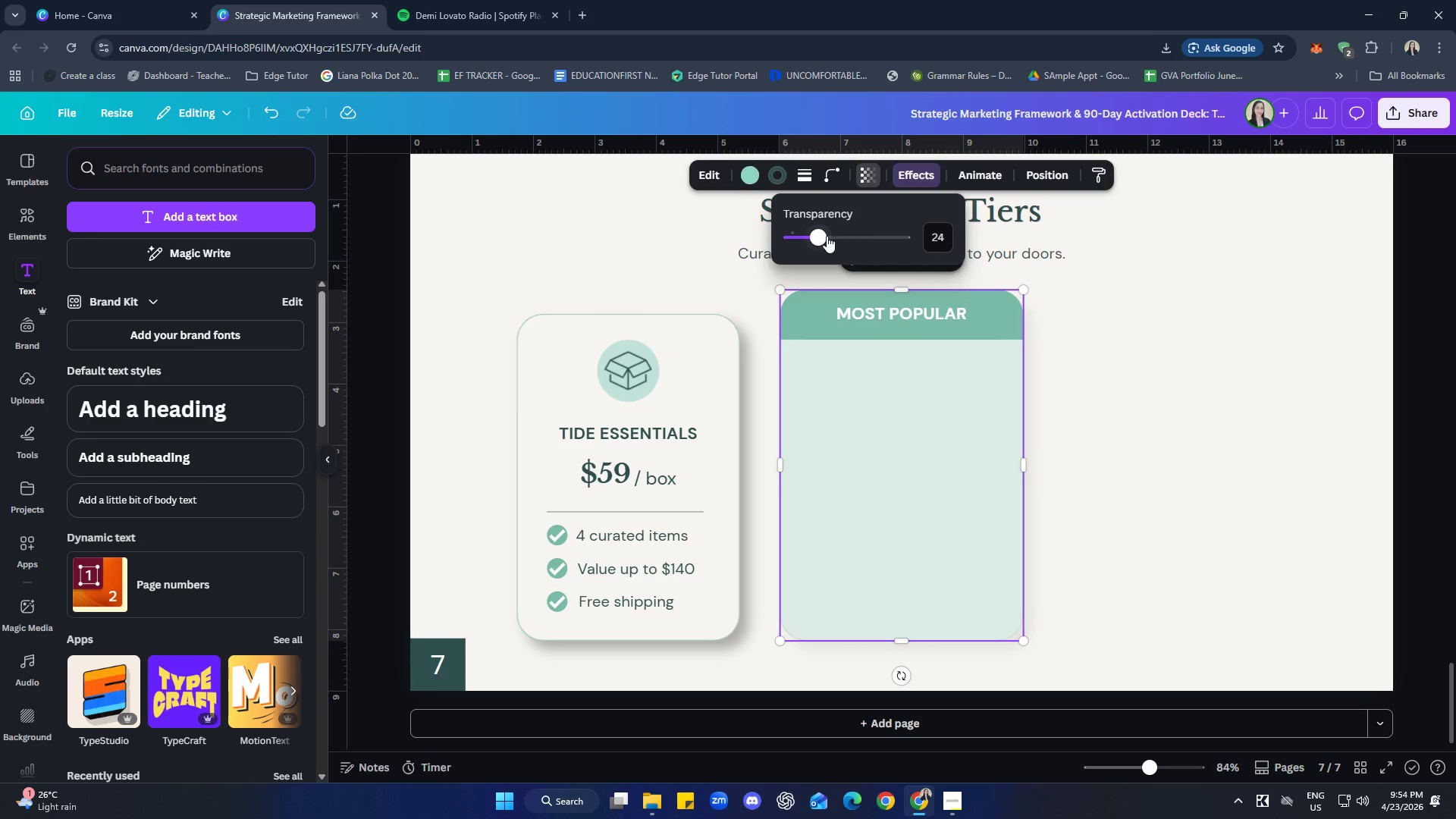 
left_click_drag(start_coordinate=[827, 236], to_coordinate=[864, 235])
 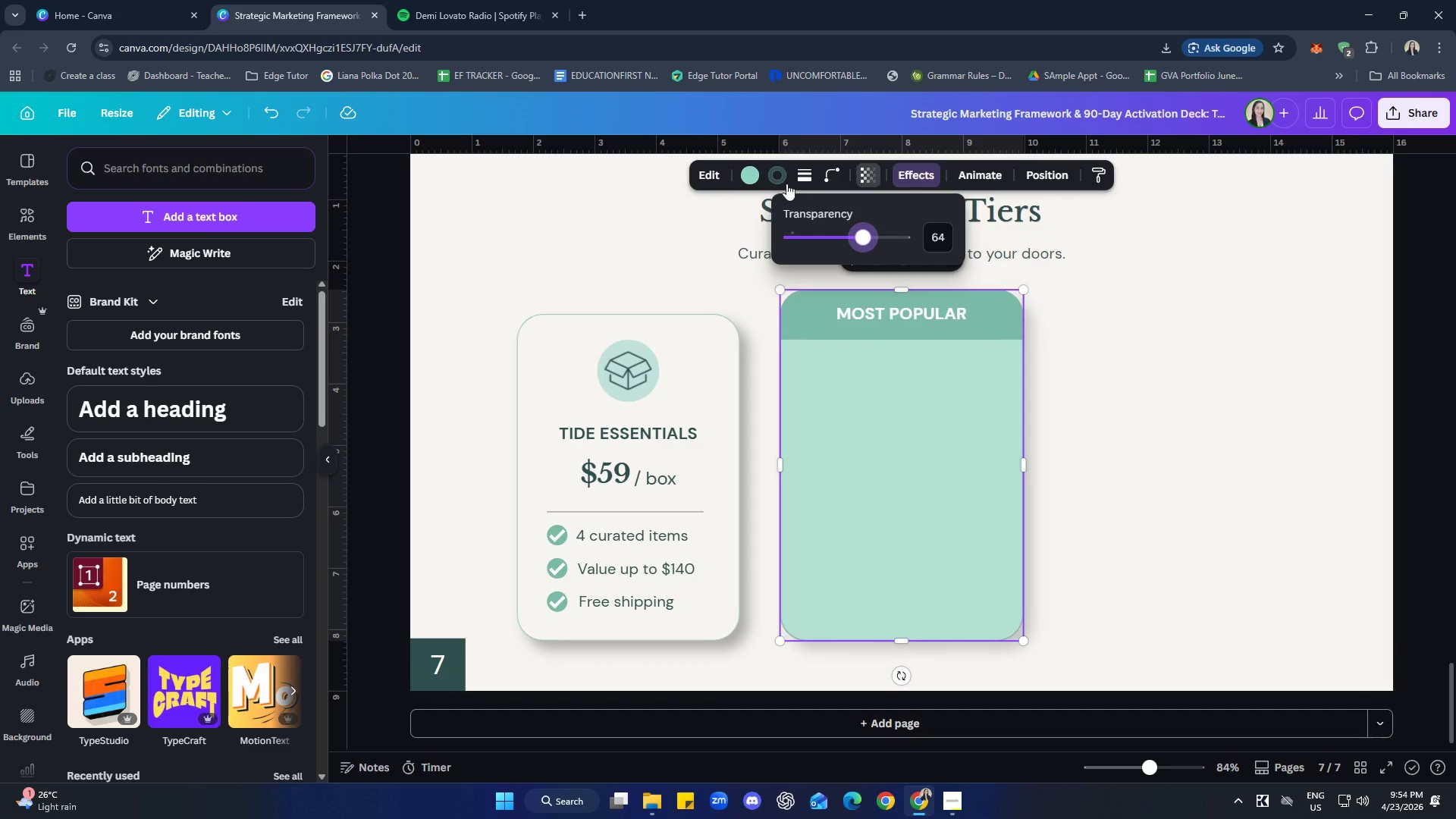 
left_click([783, 179])
 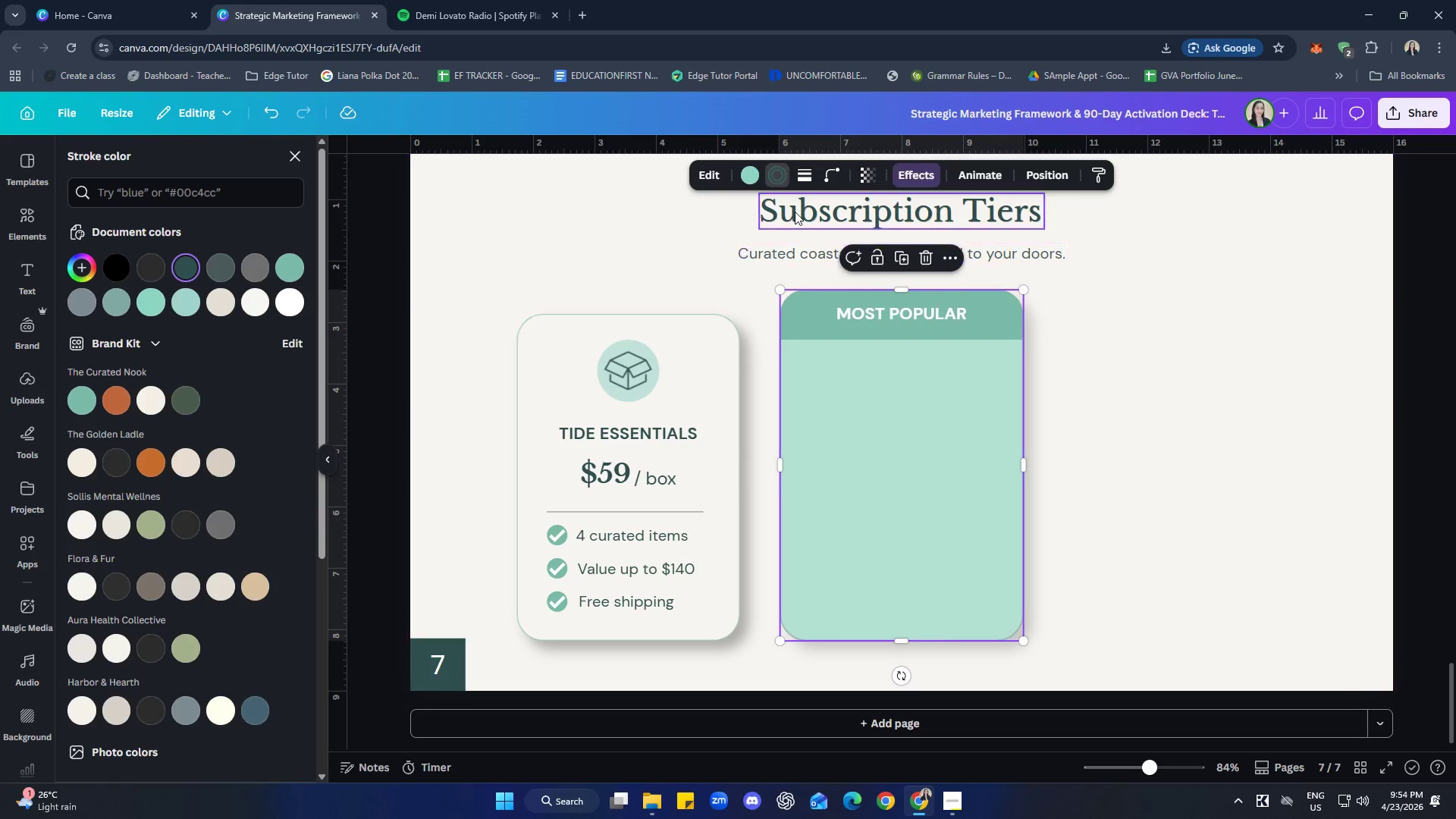 
left_click([780, 180])
 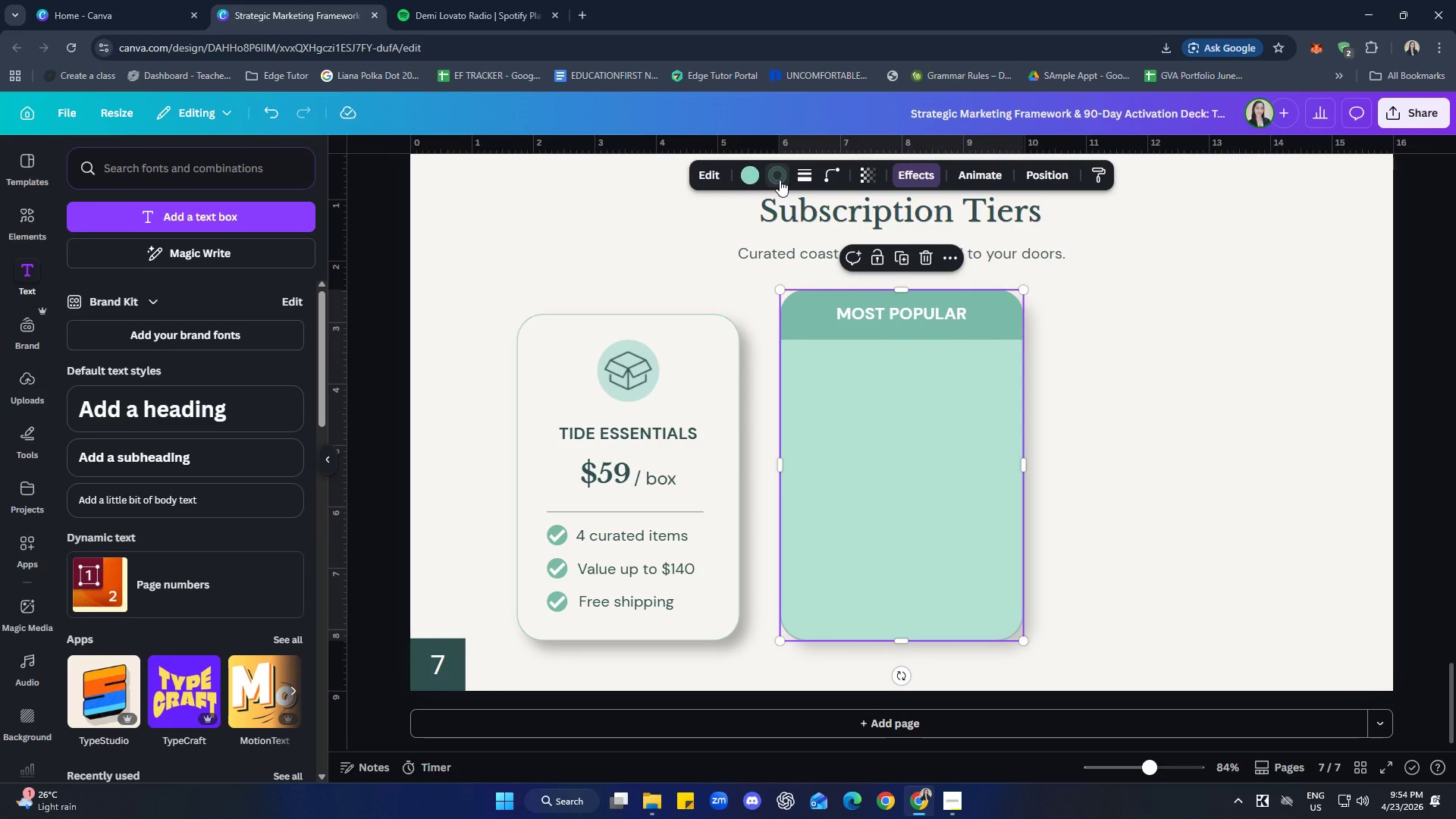 
left_click([780, 180])
 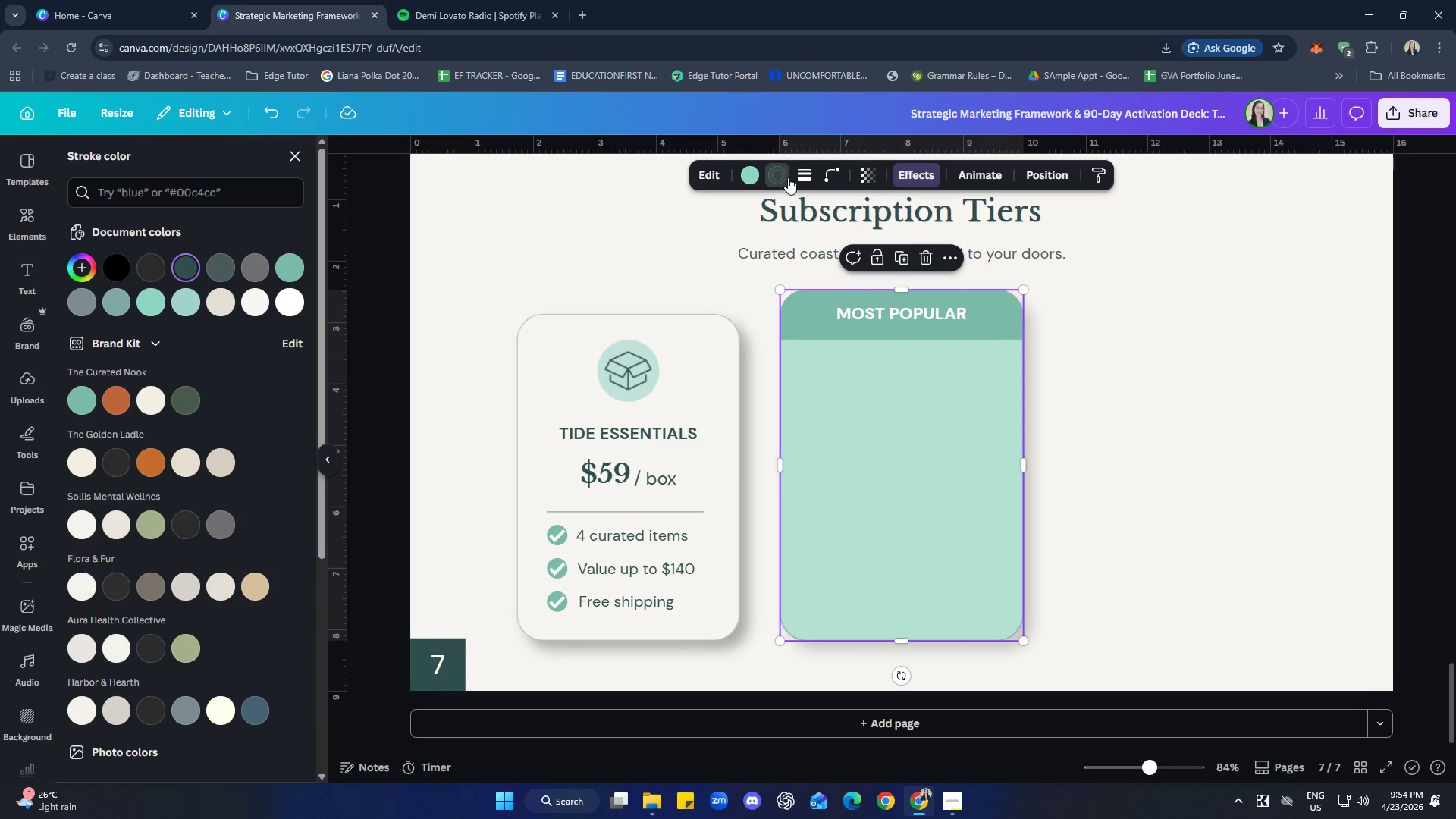 
left_click([809, 174])
 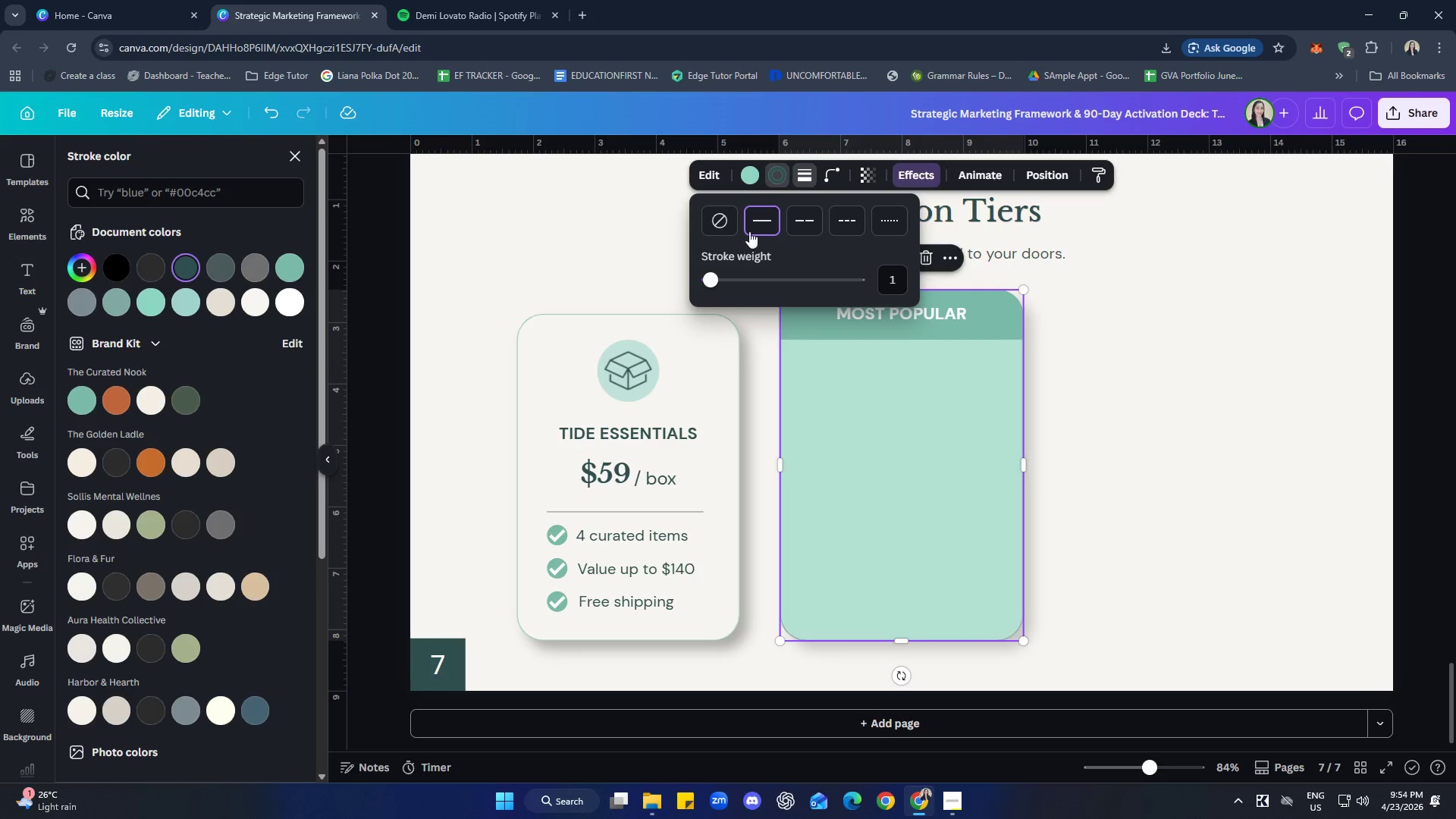 
left_click([730, 221])
 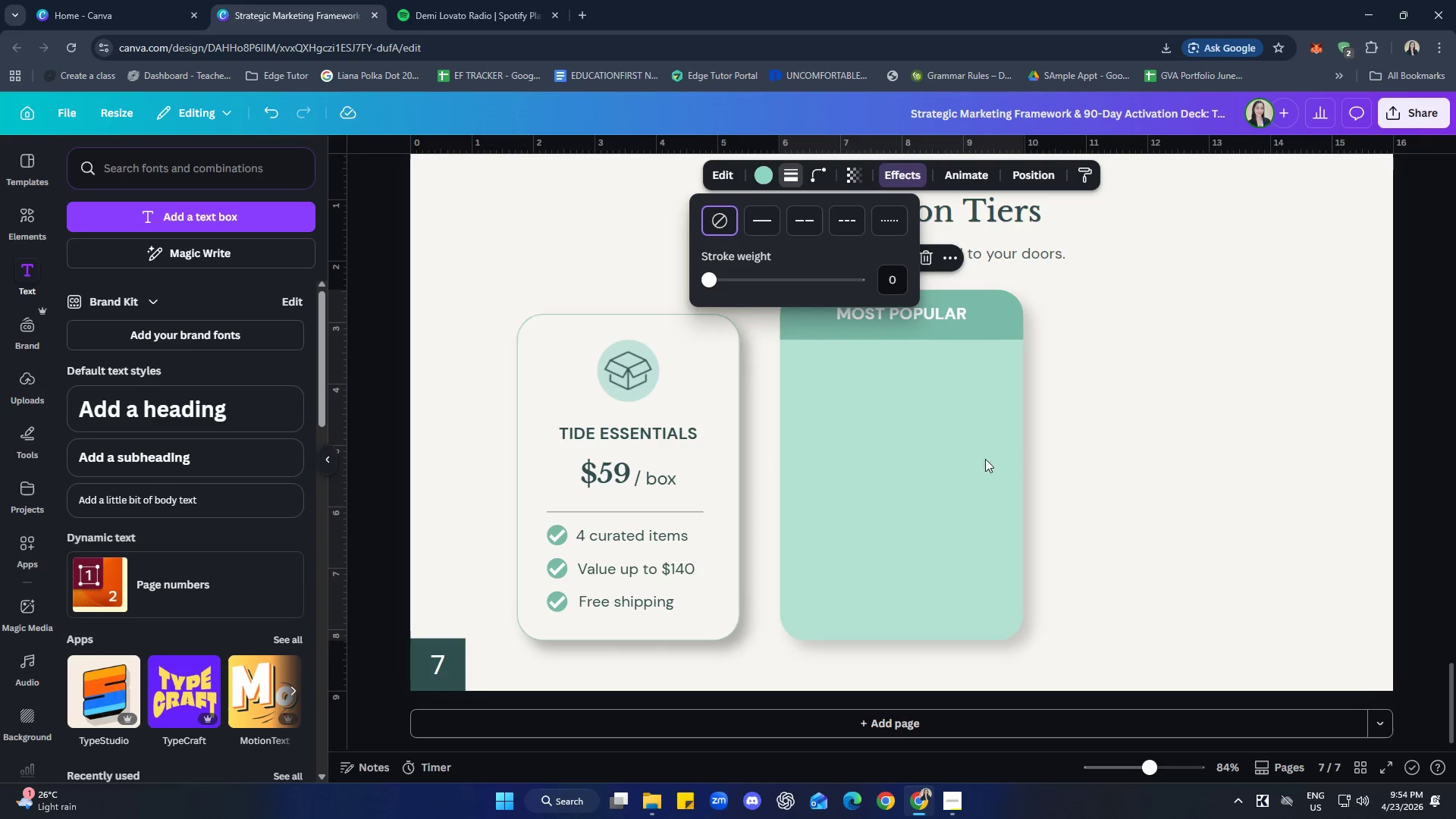 
left_click([1183, 448])
 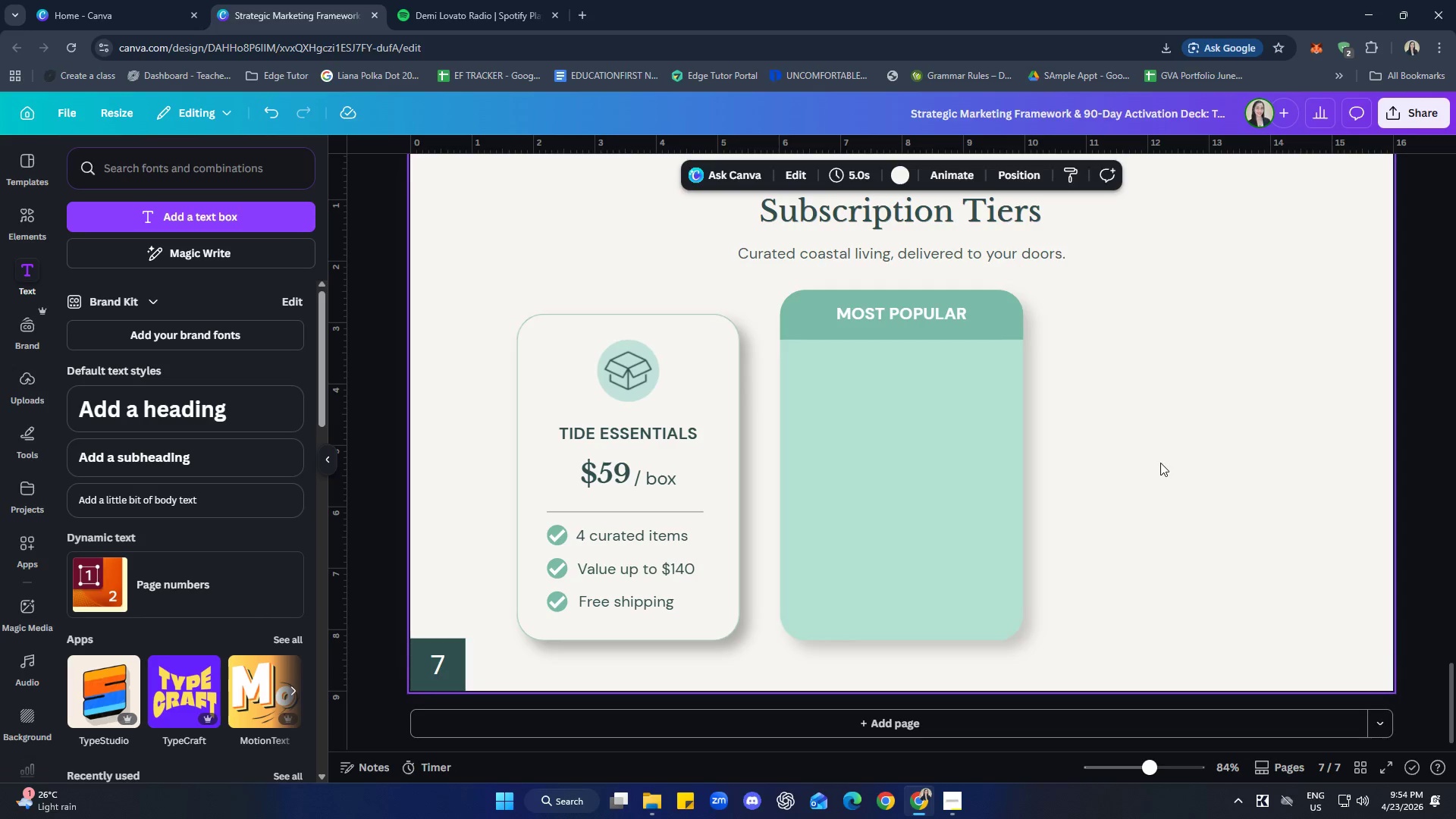 
left_click([915, 460])
 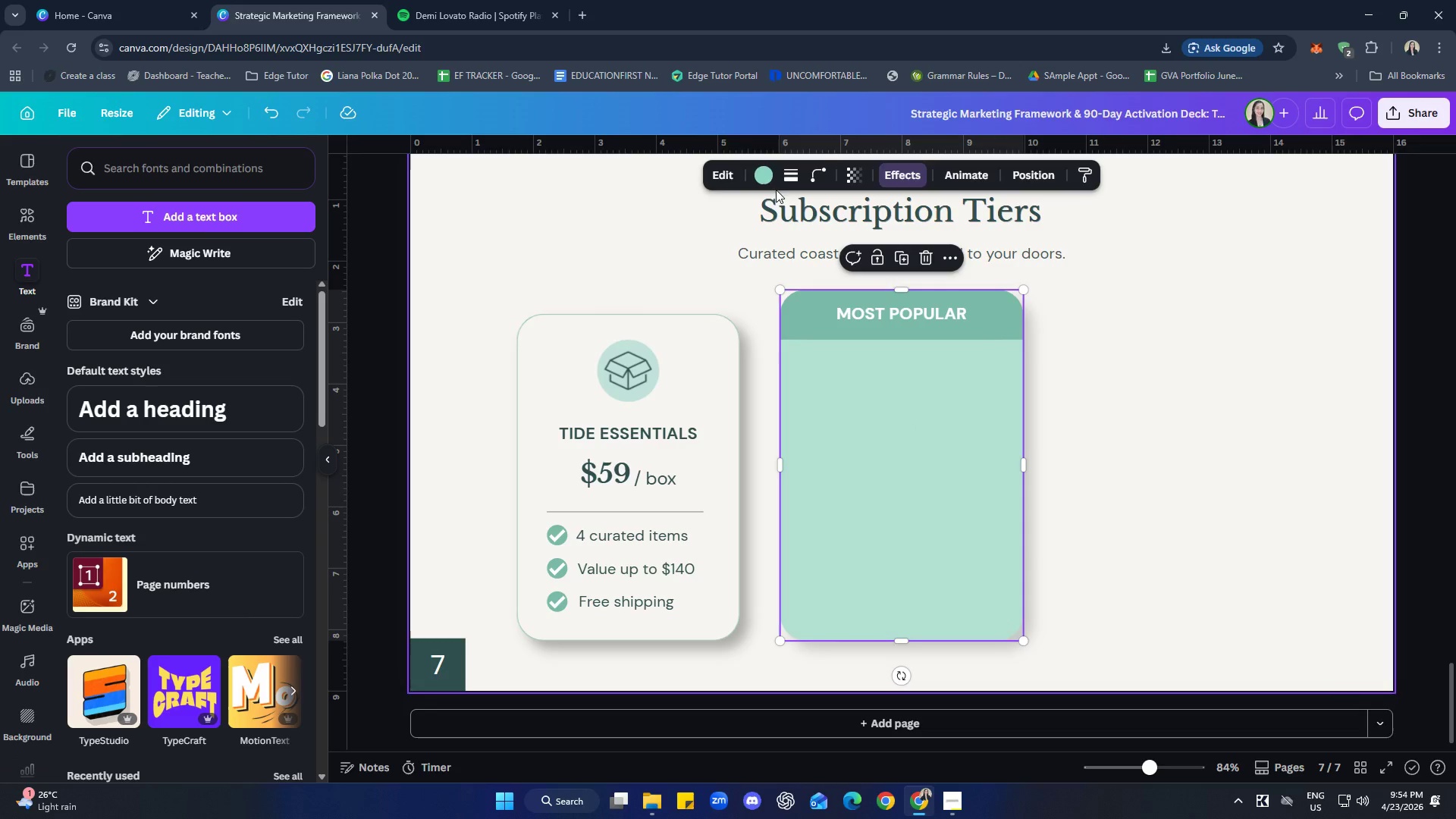 
left_click([762, 180])
 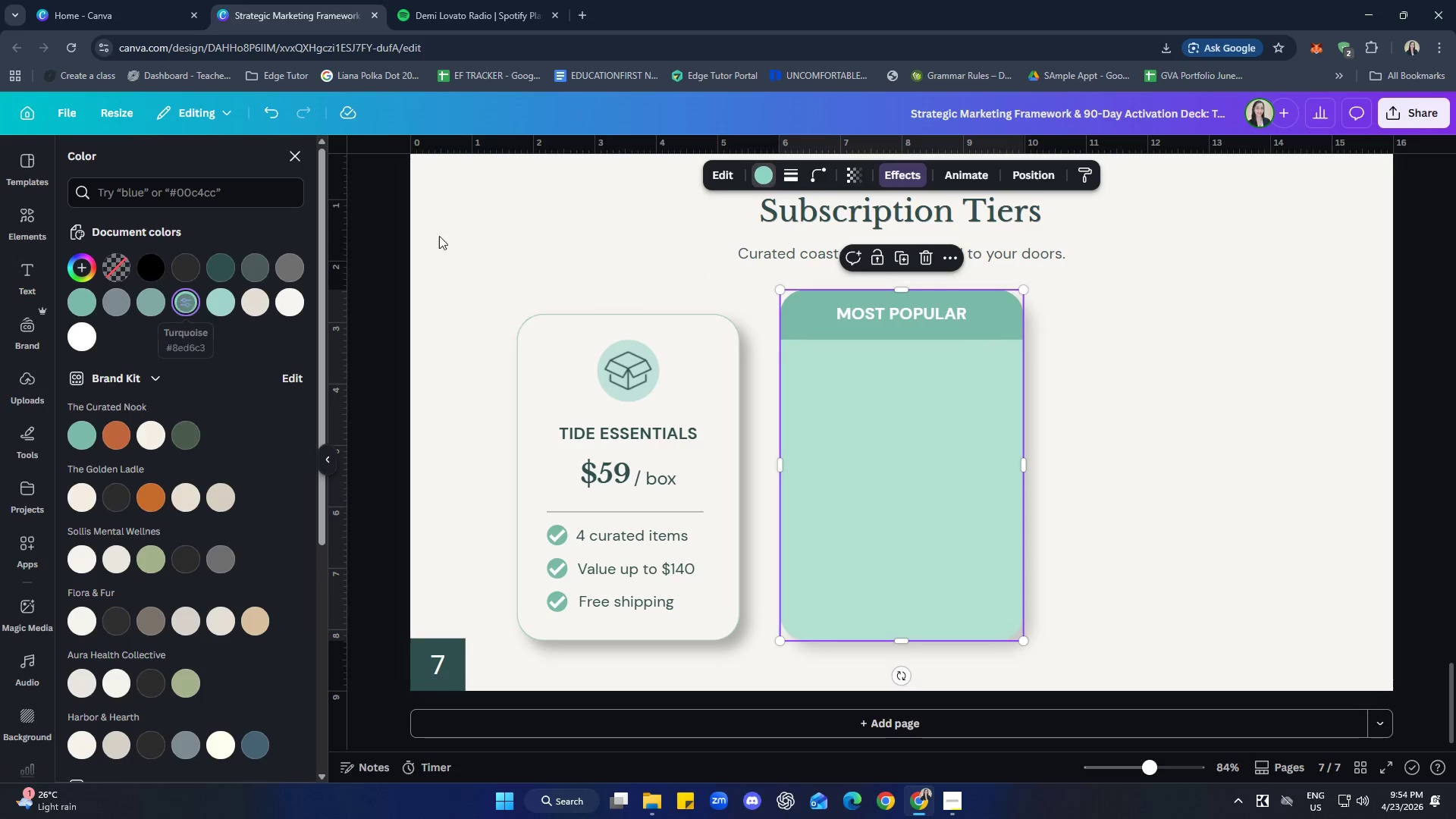 
left_click([850, 170])
 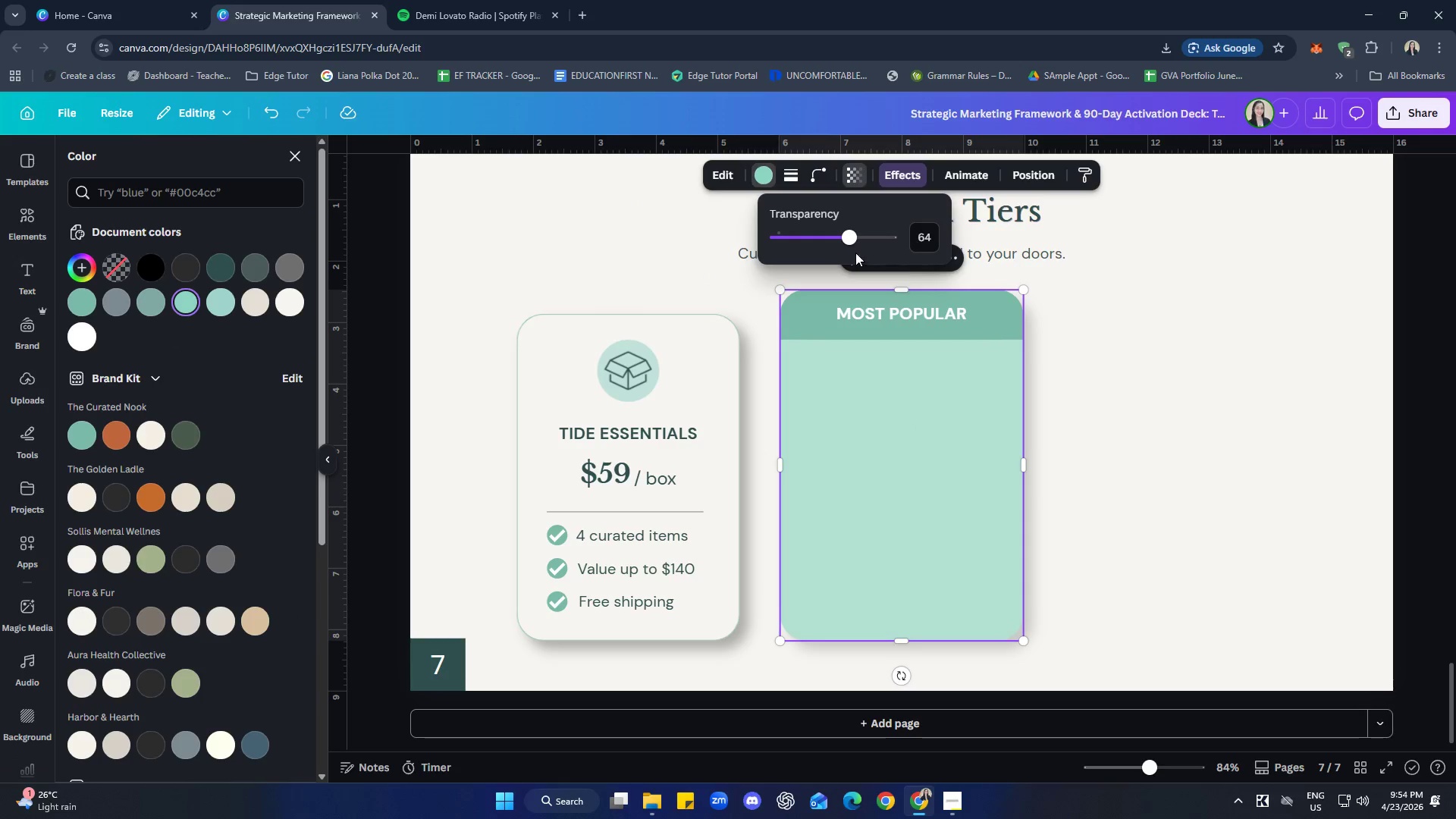 
left_click_drag(start_coordinate=[841, 234], to_coordinate=[806, 237])
 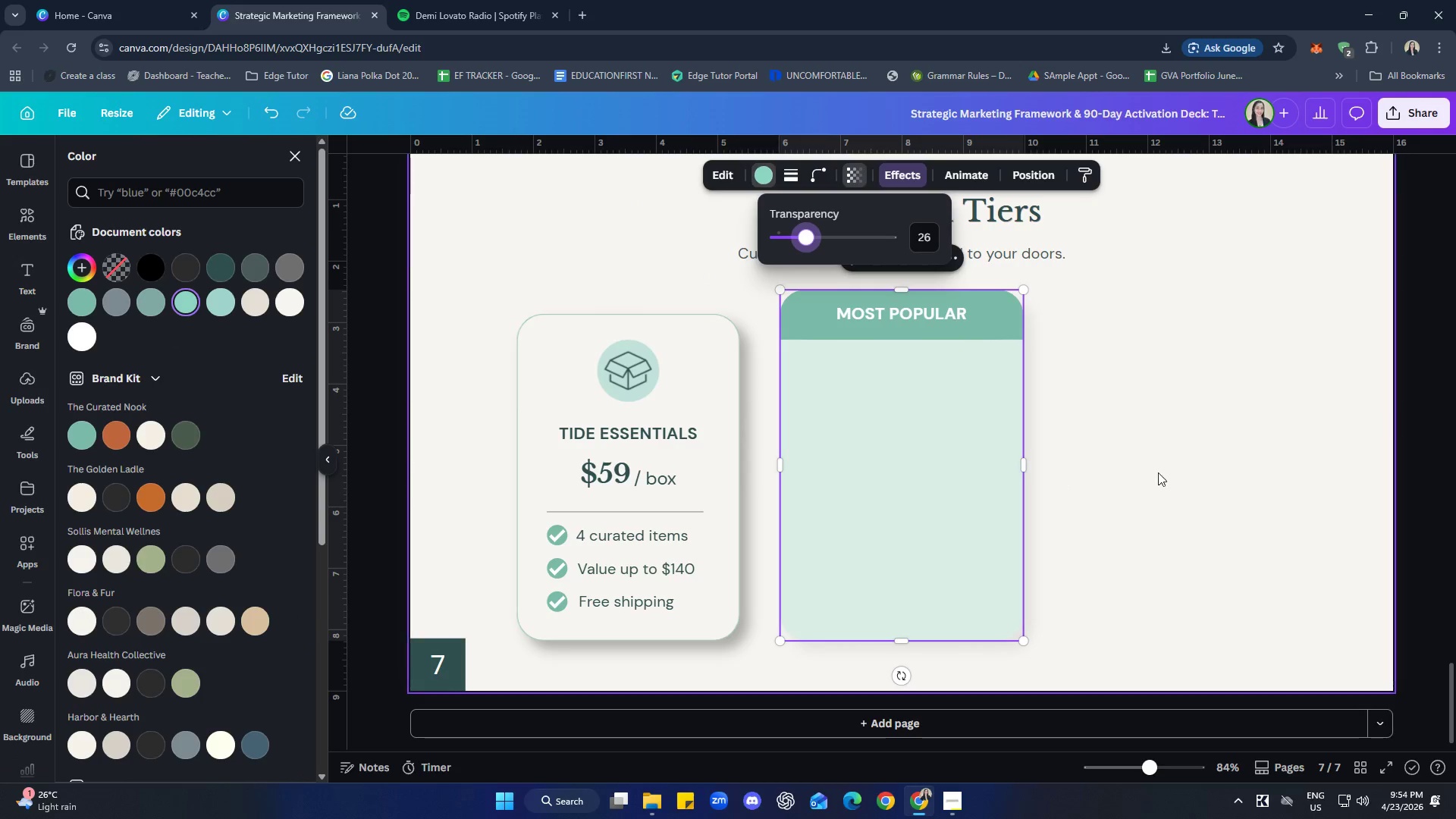 
left_click([1188, 471])
 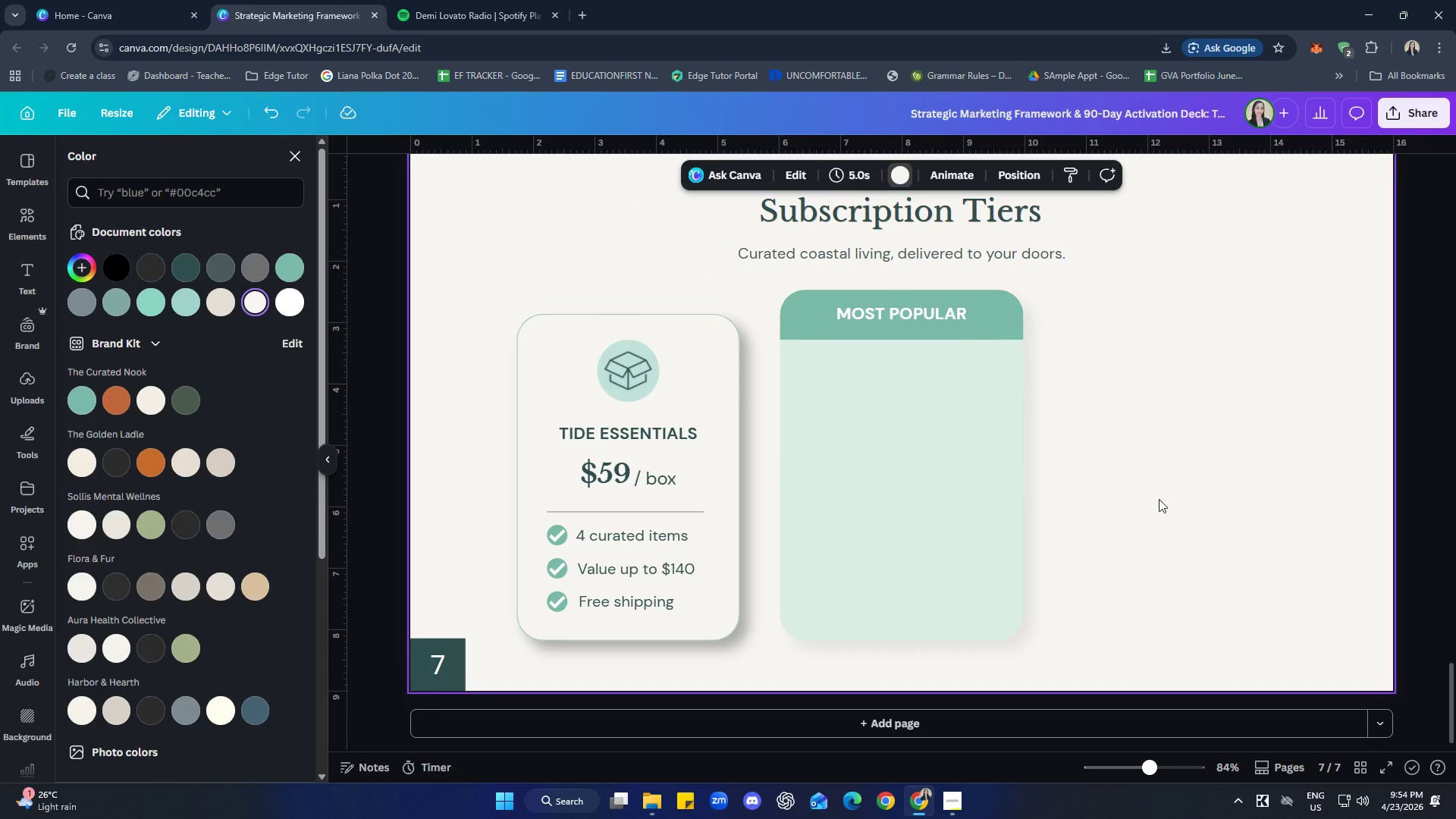 
left_click([988, 500])
 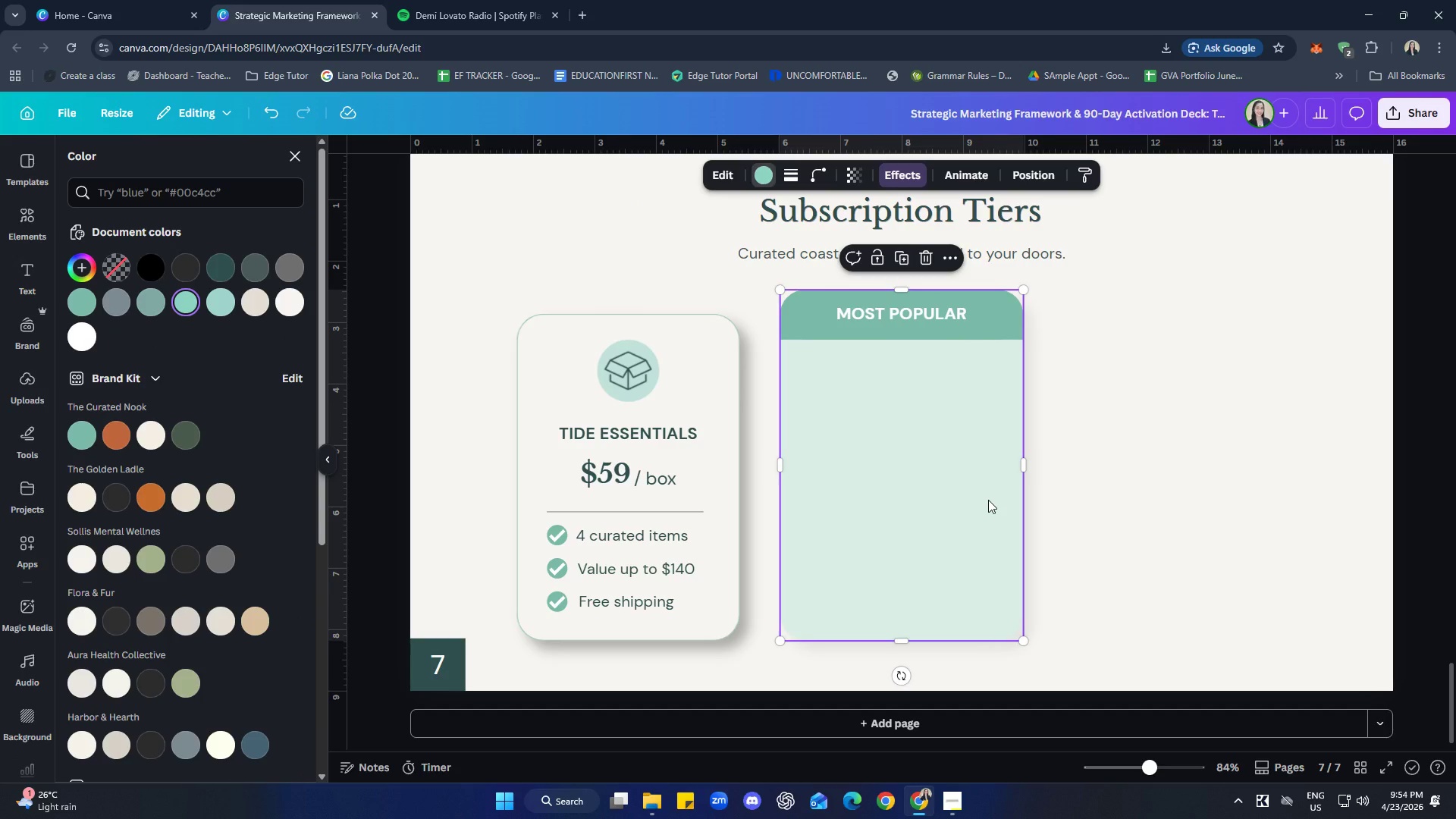 
key(Control+C)
 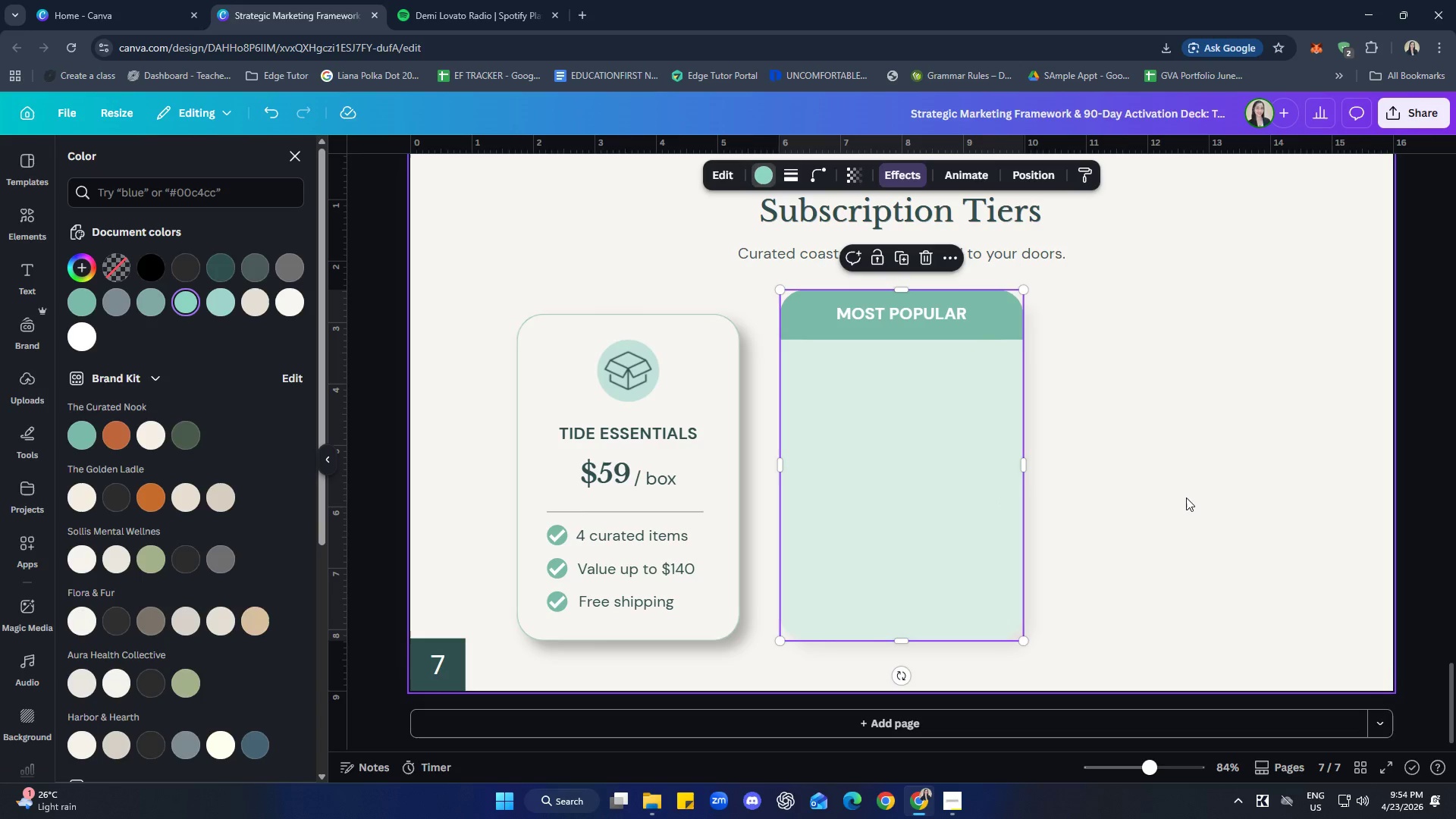 
left_click([1188, 497])
 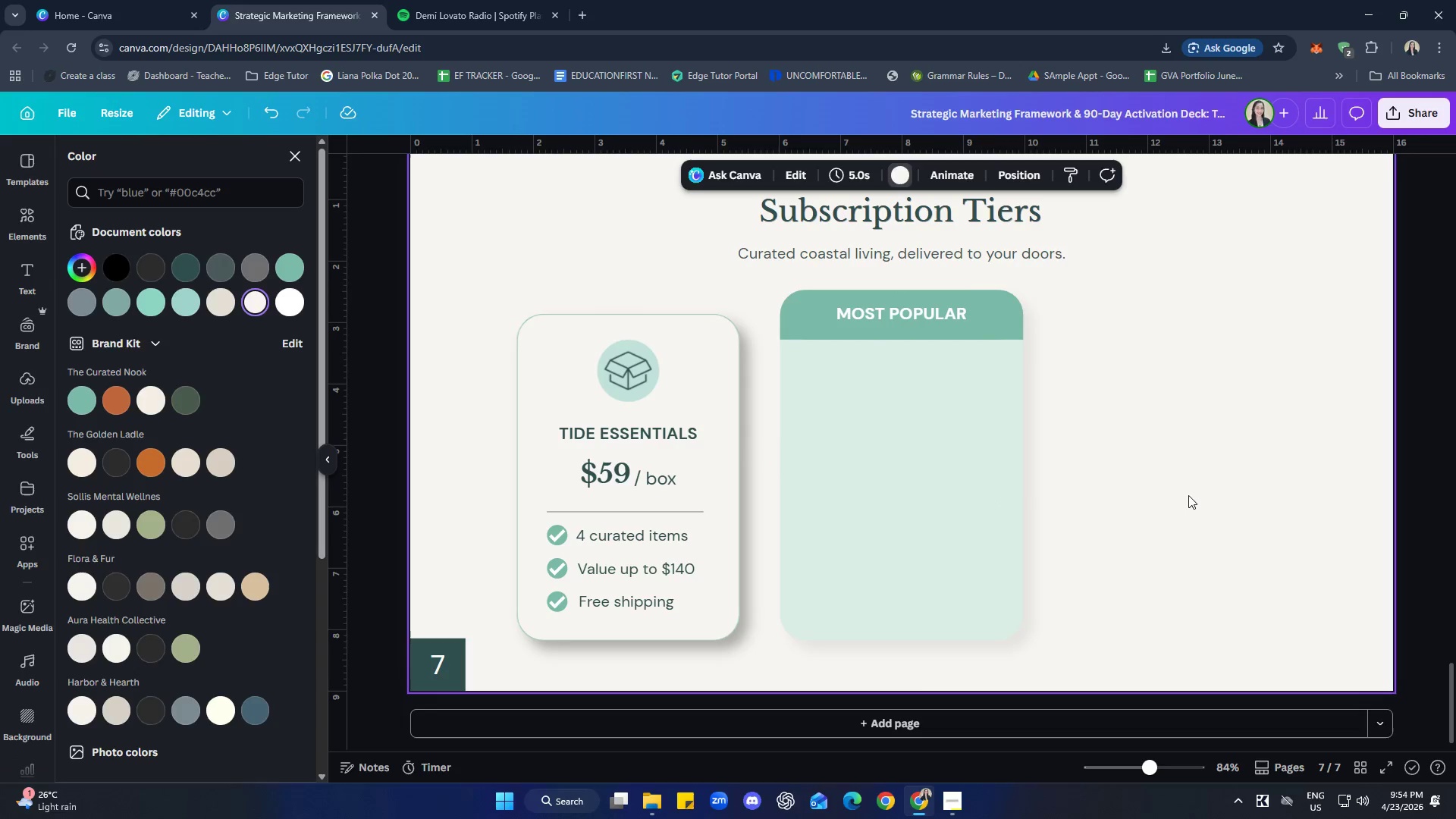 
key(Control+ControlLeft)
 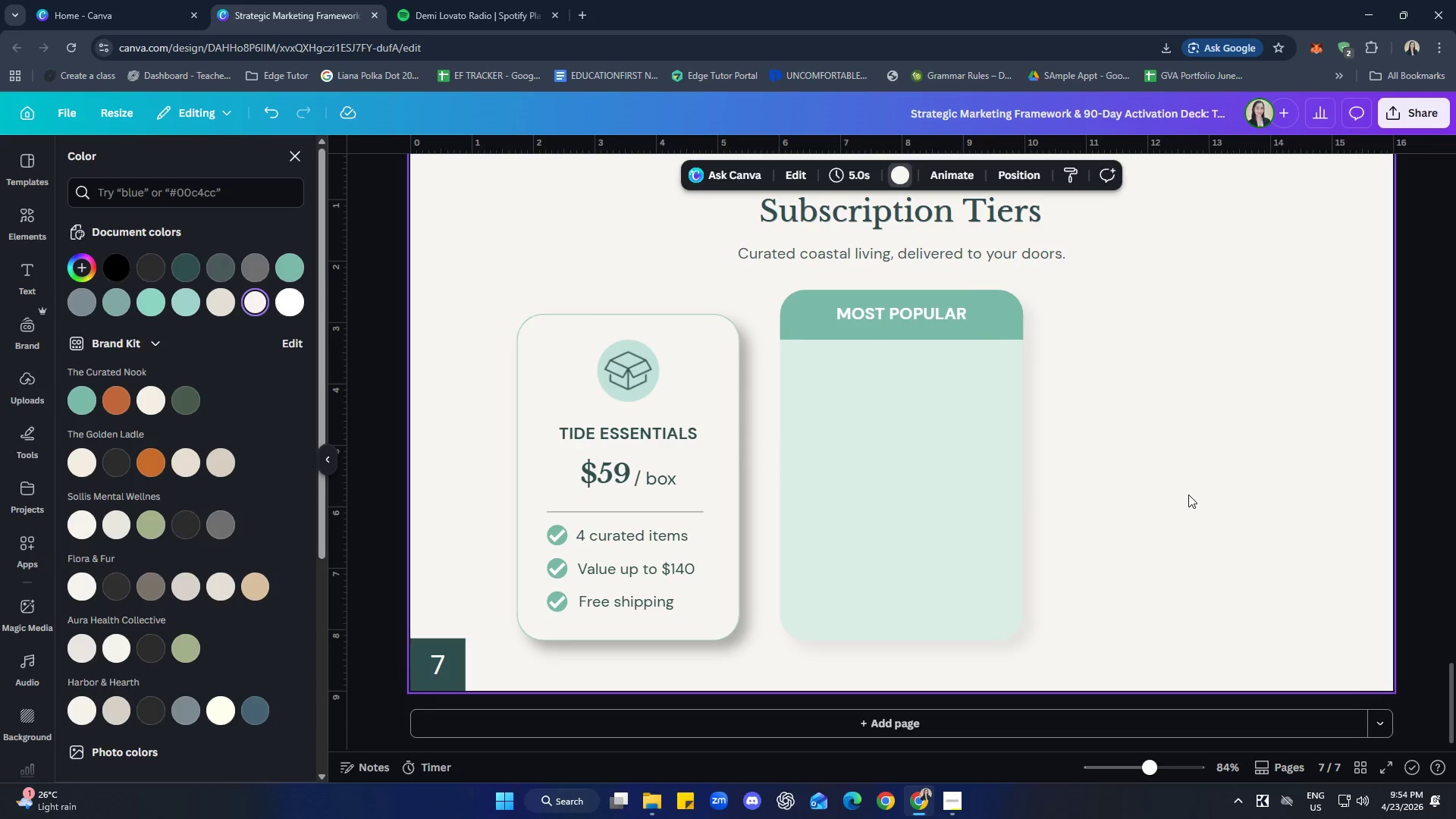 
key(Control+V)
 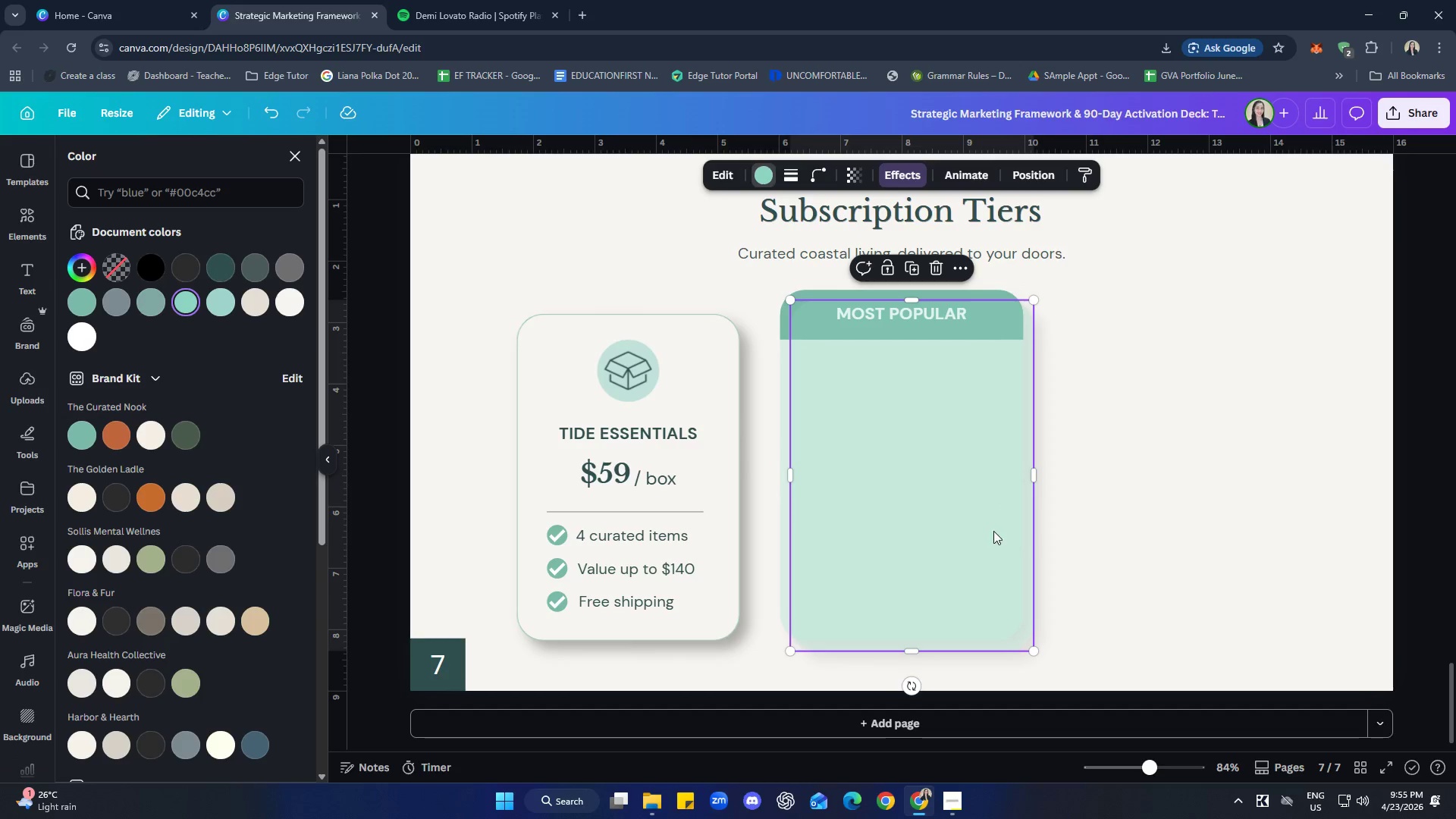 
left_click_drag(start_coordinate=[996, 531], to_coordinate=[984, 521])
 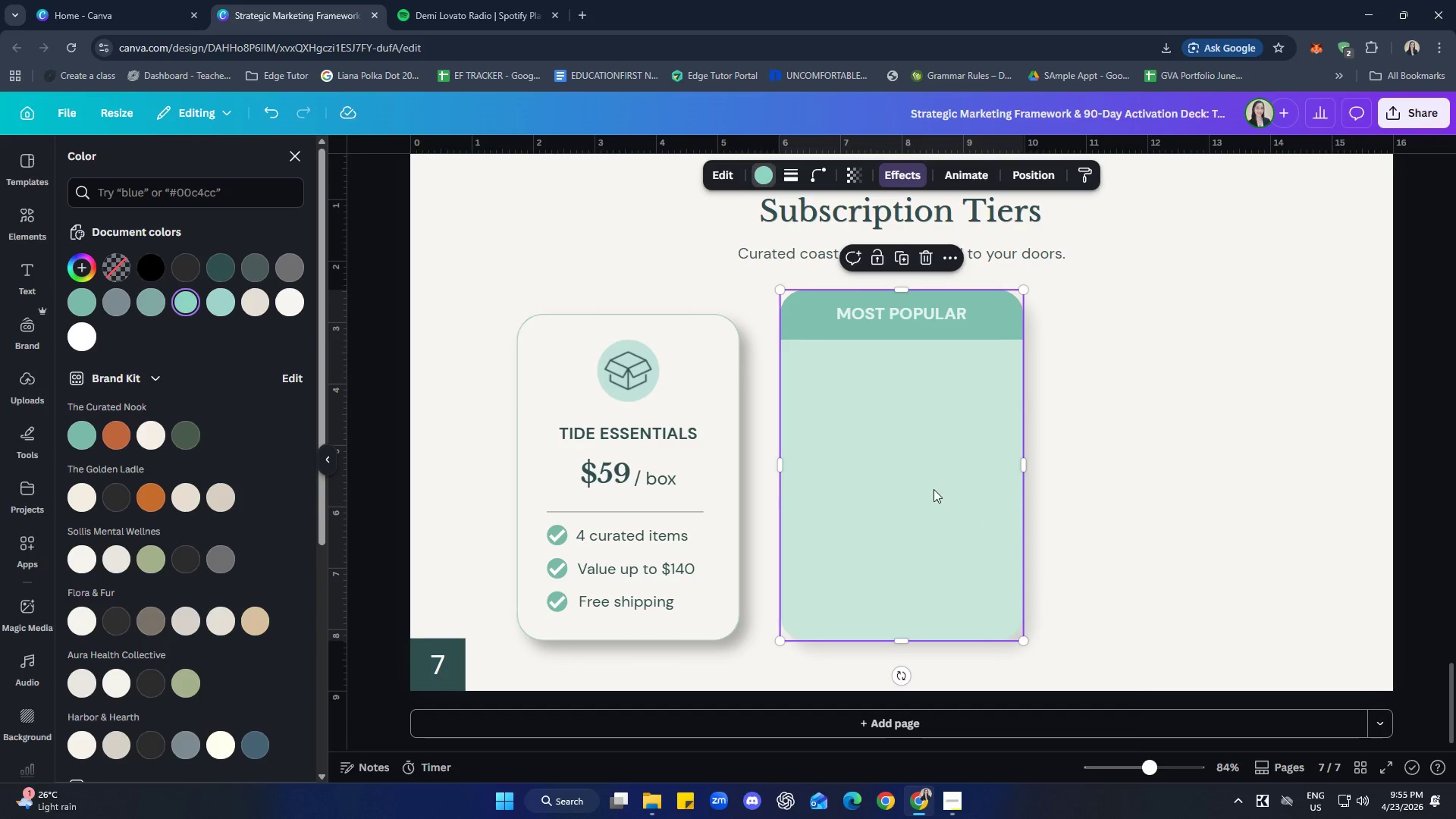 
right_click([932, 486])
 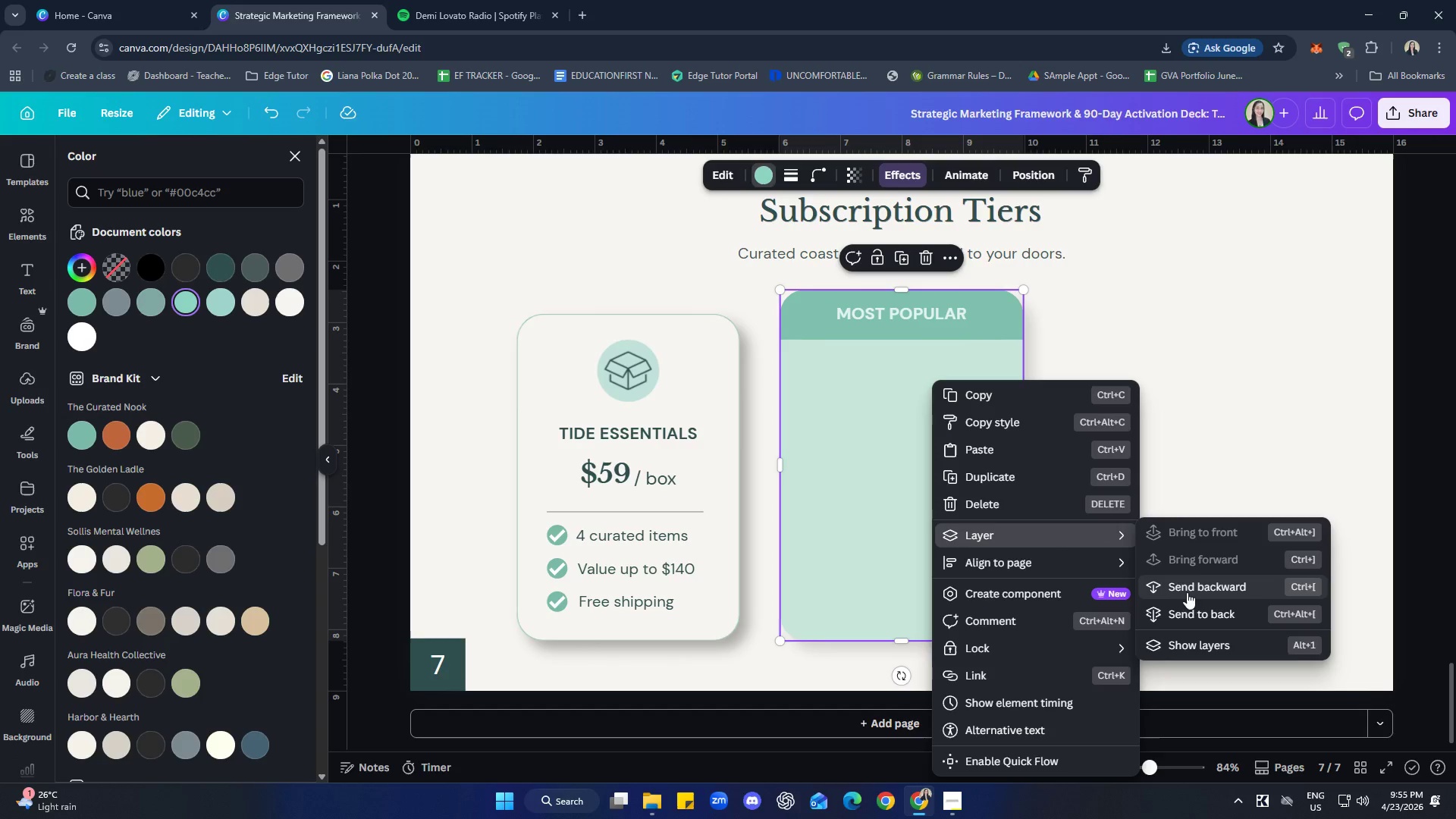 
left_click([1187, 607])
 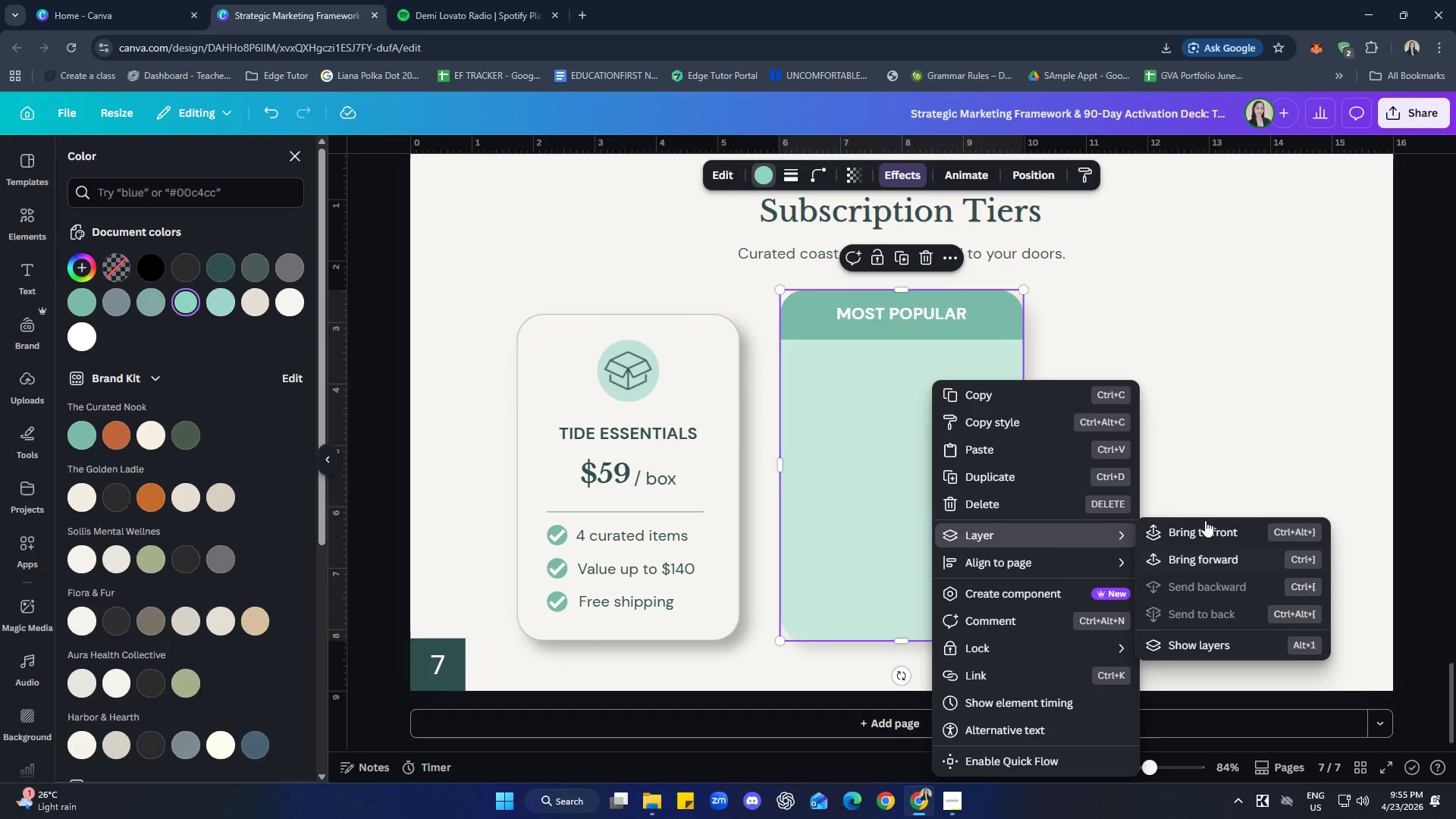 
left_click([1214, 406])
 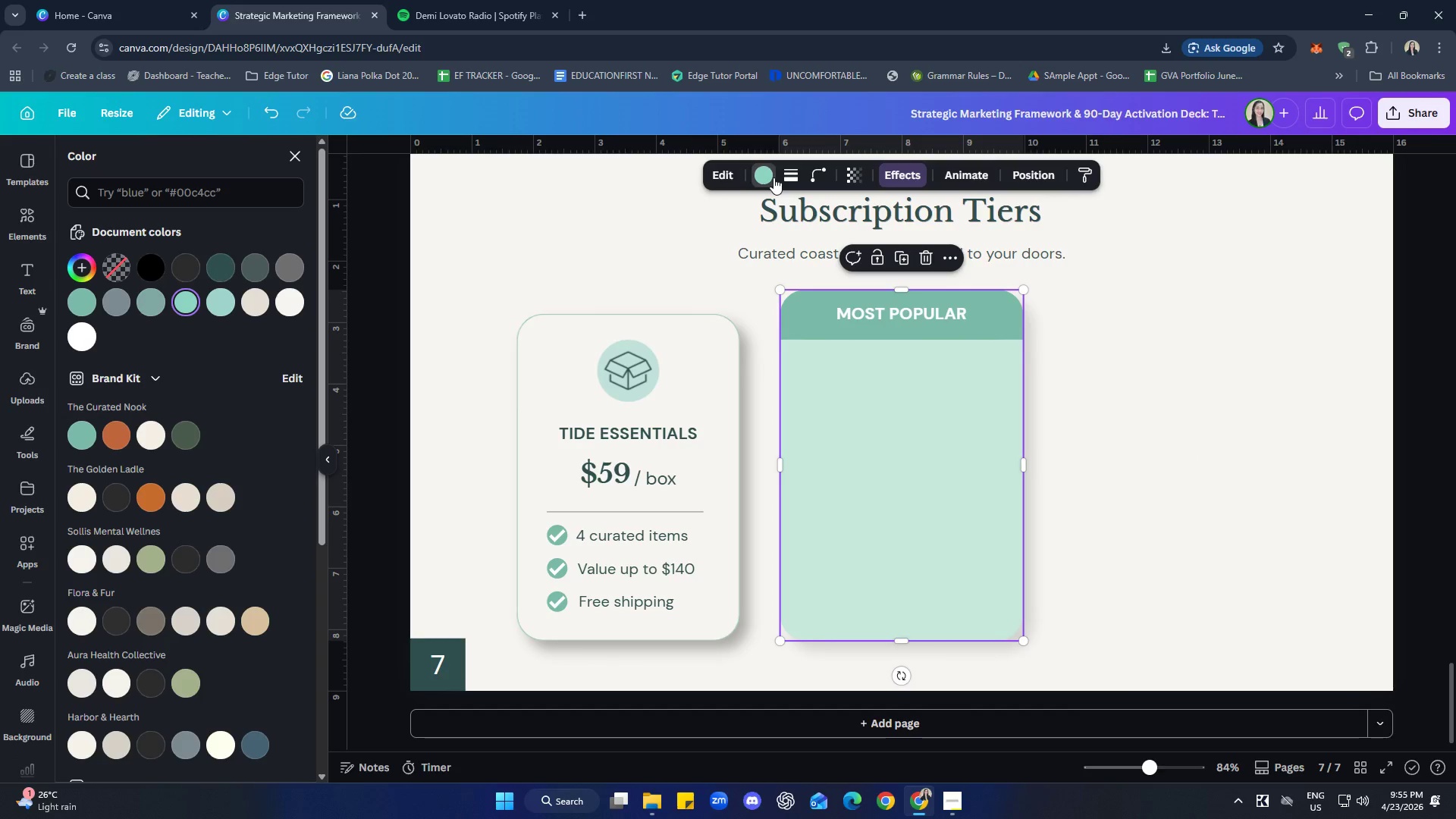 
left_click([786, 176])
 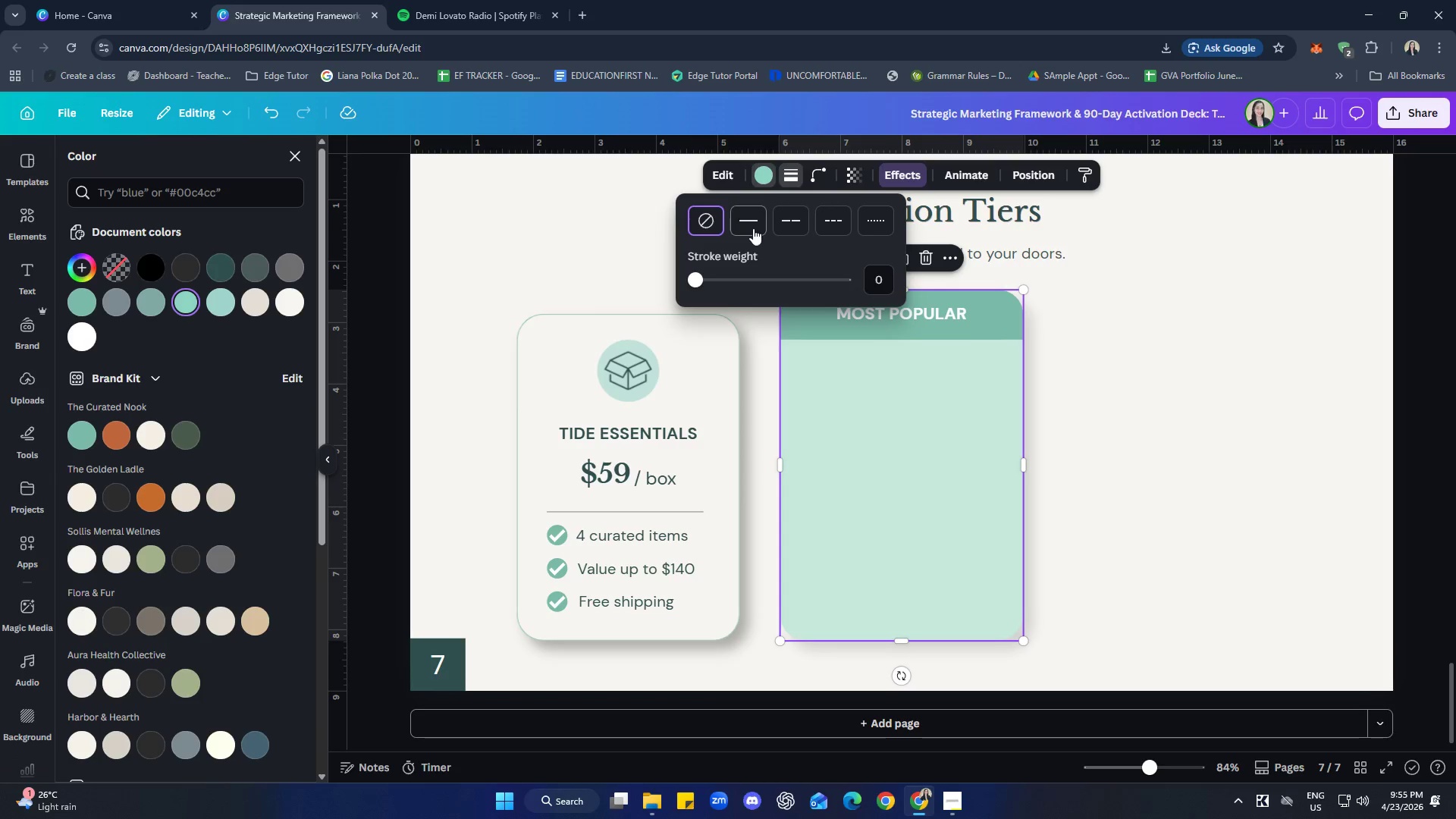 
left_click([752, 221])
 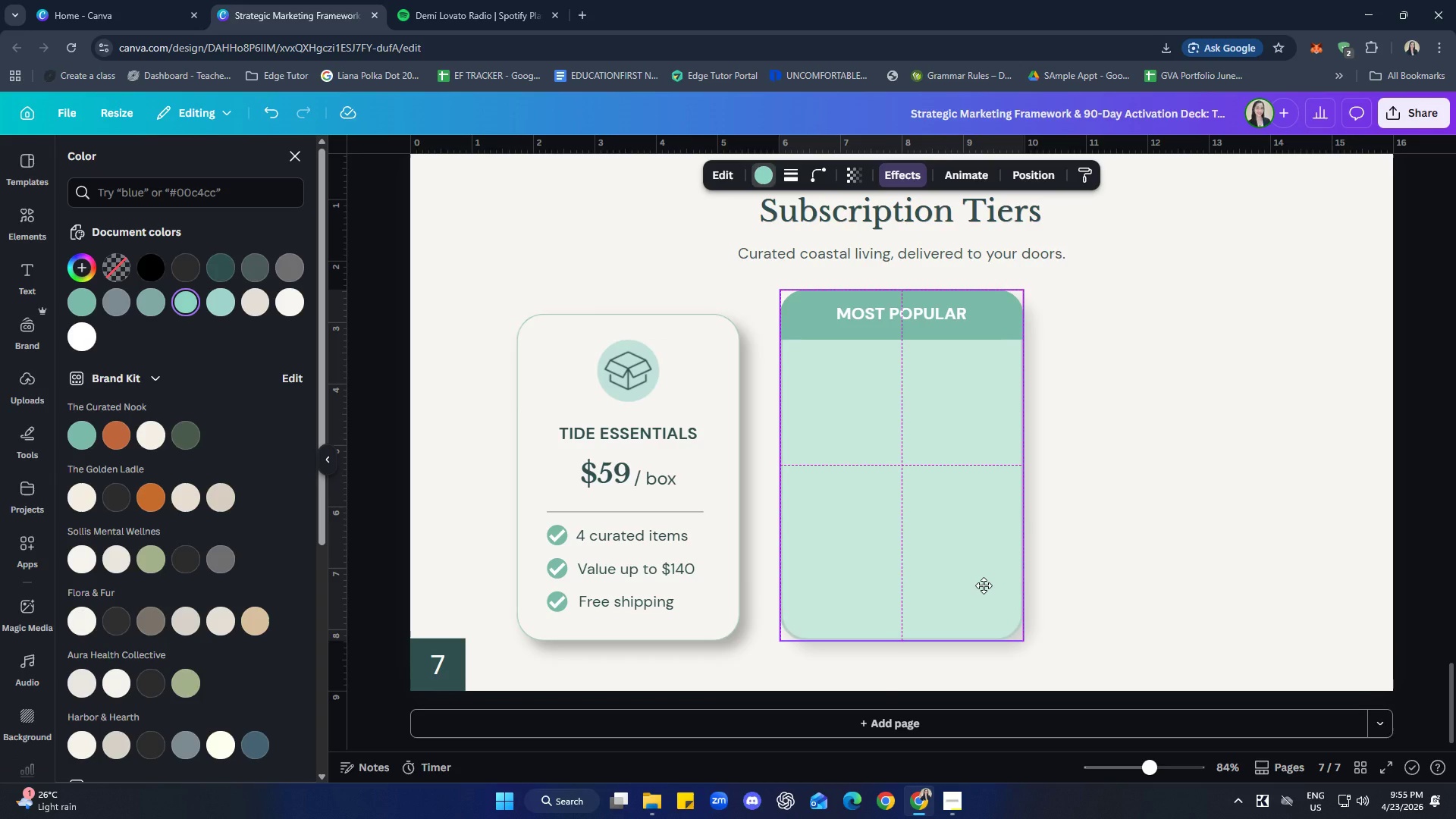 
left_click_drag(start_coordinate=[1014, 583], to_coordinate=[1159, 593])
 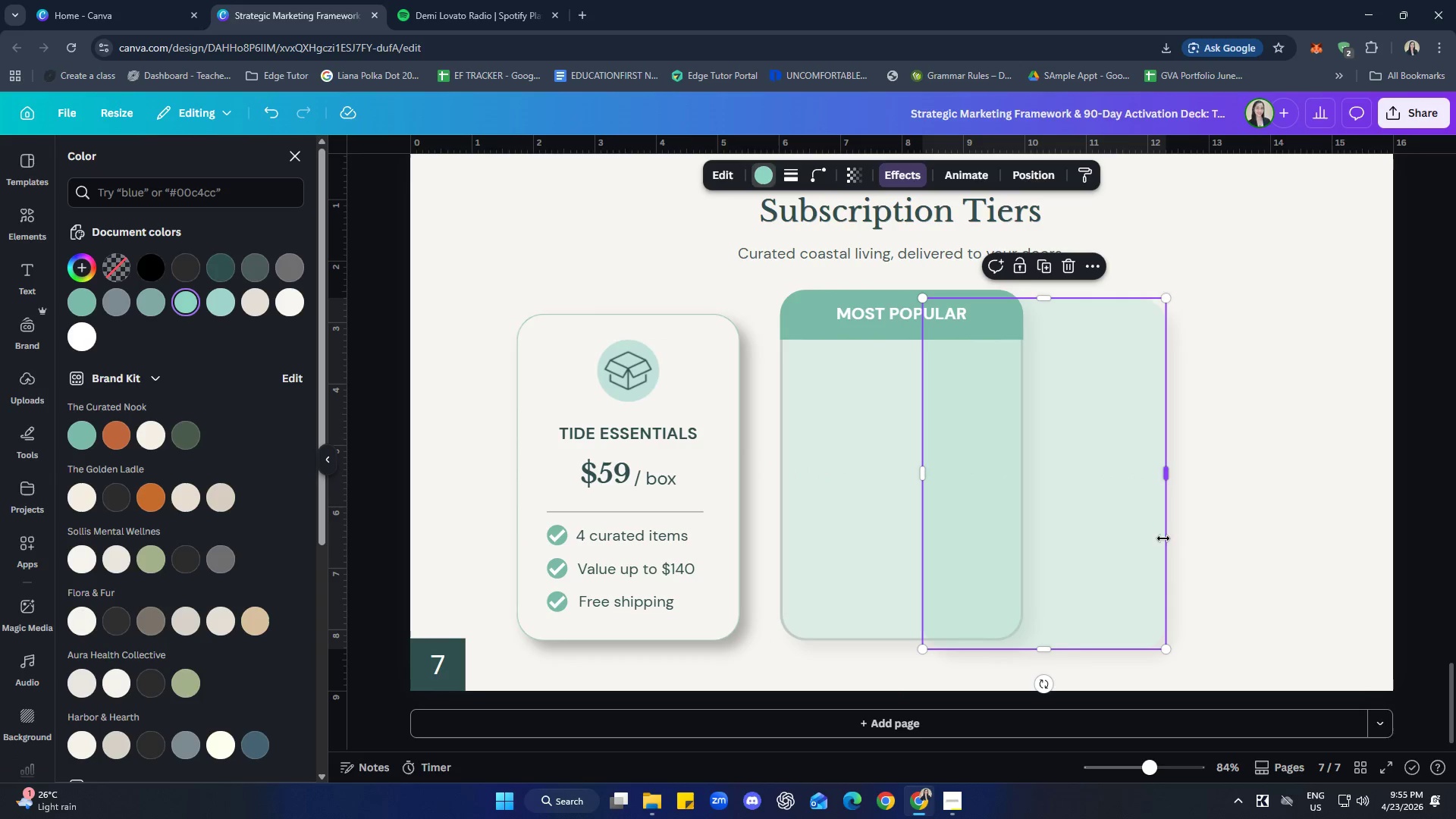 
left_click_drag(start_coordinate=[1126, 536], to_coordinate=[1253, 520])
 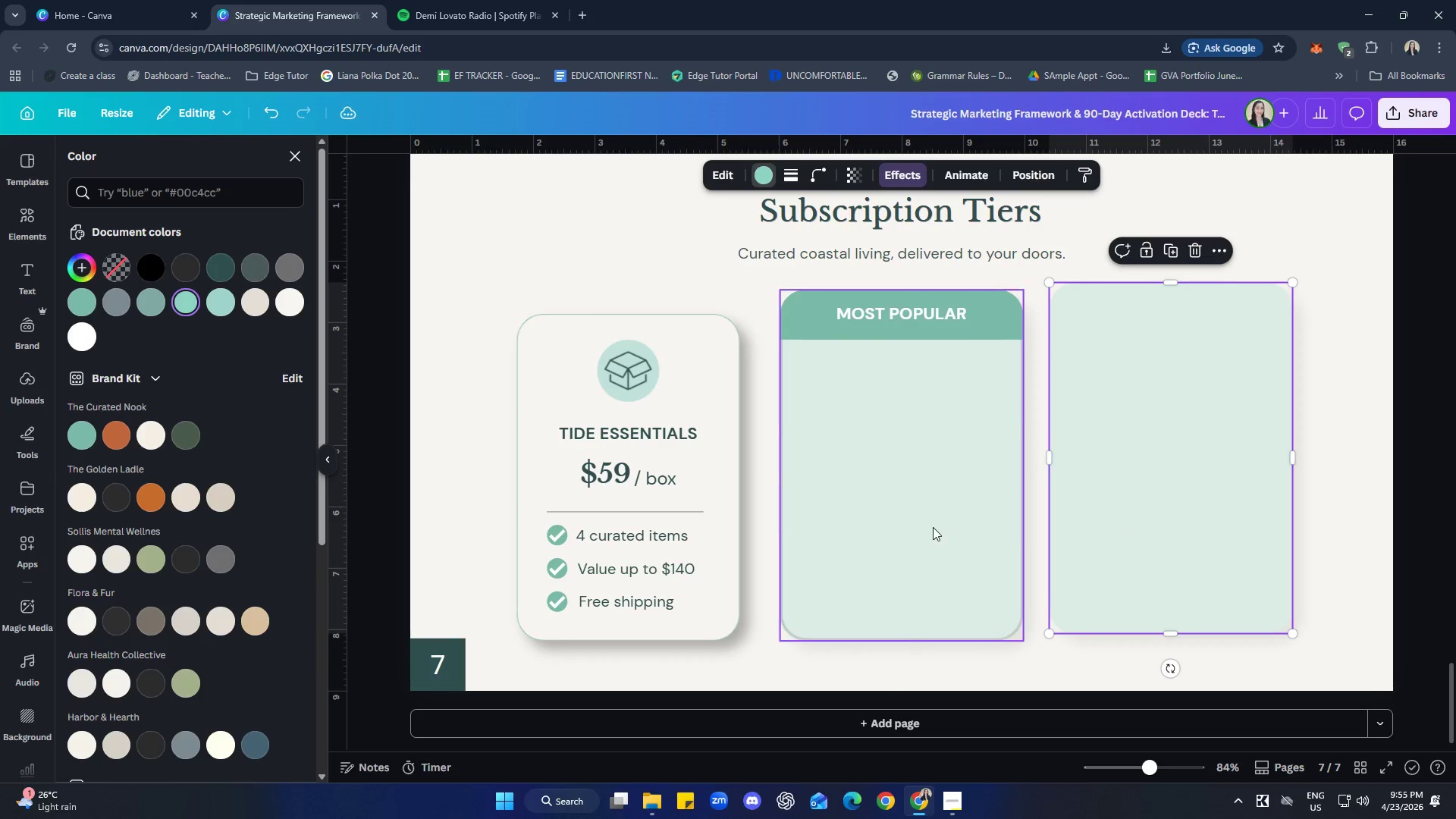 
left_click_drag(start_coordinate=[933, 527], to_coordinate=[940, 527])
 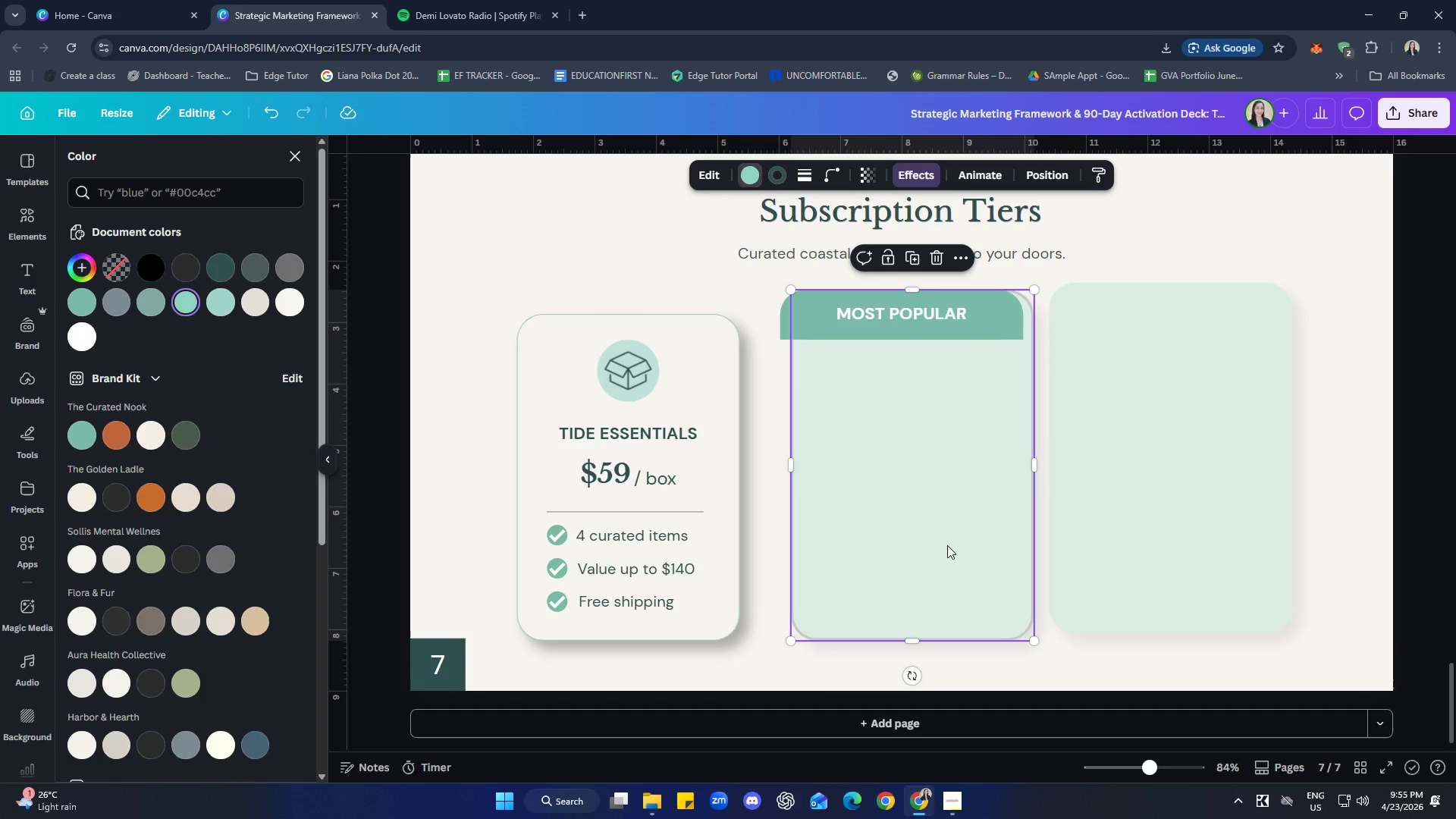 
key(Control+Z)
 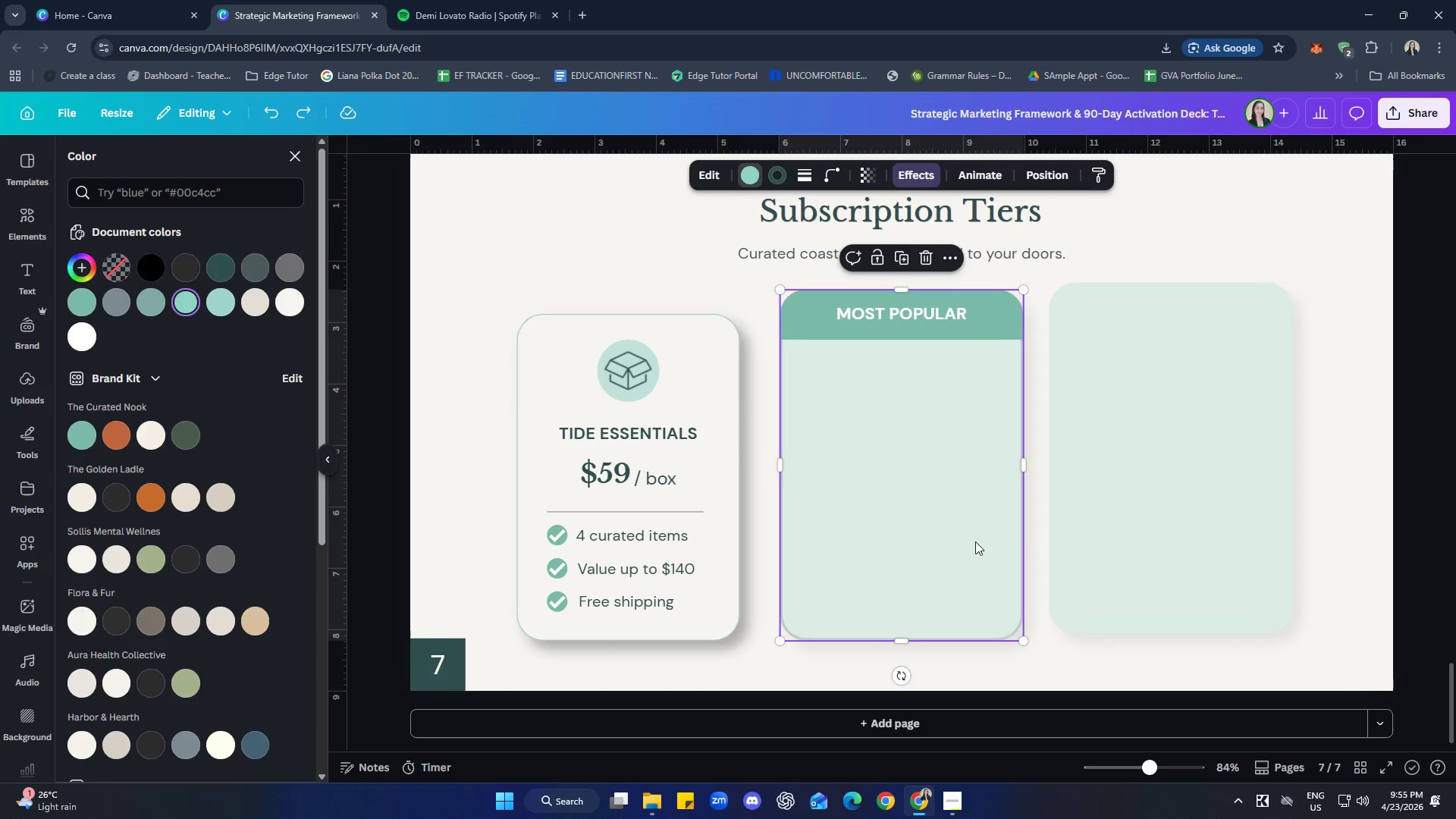 
left_click([1172, 520])
 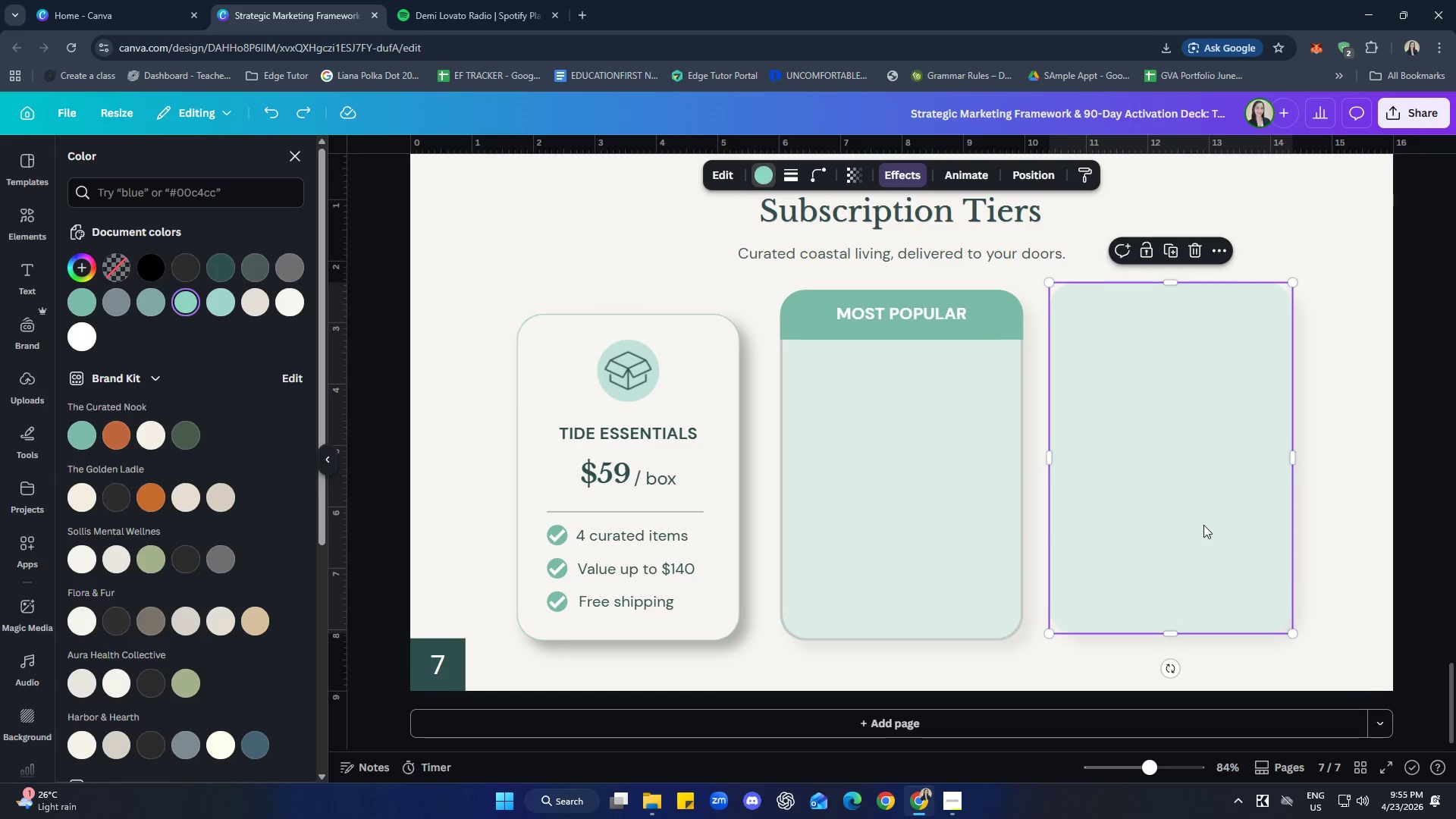 
left_click_drag(start_coordinate=[1203, 524], to_coordinate=[1218, 531])
 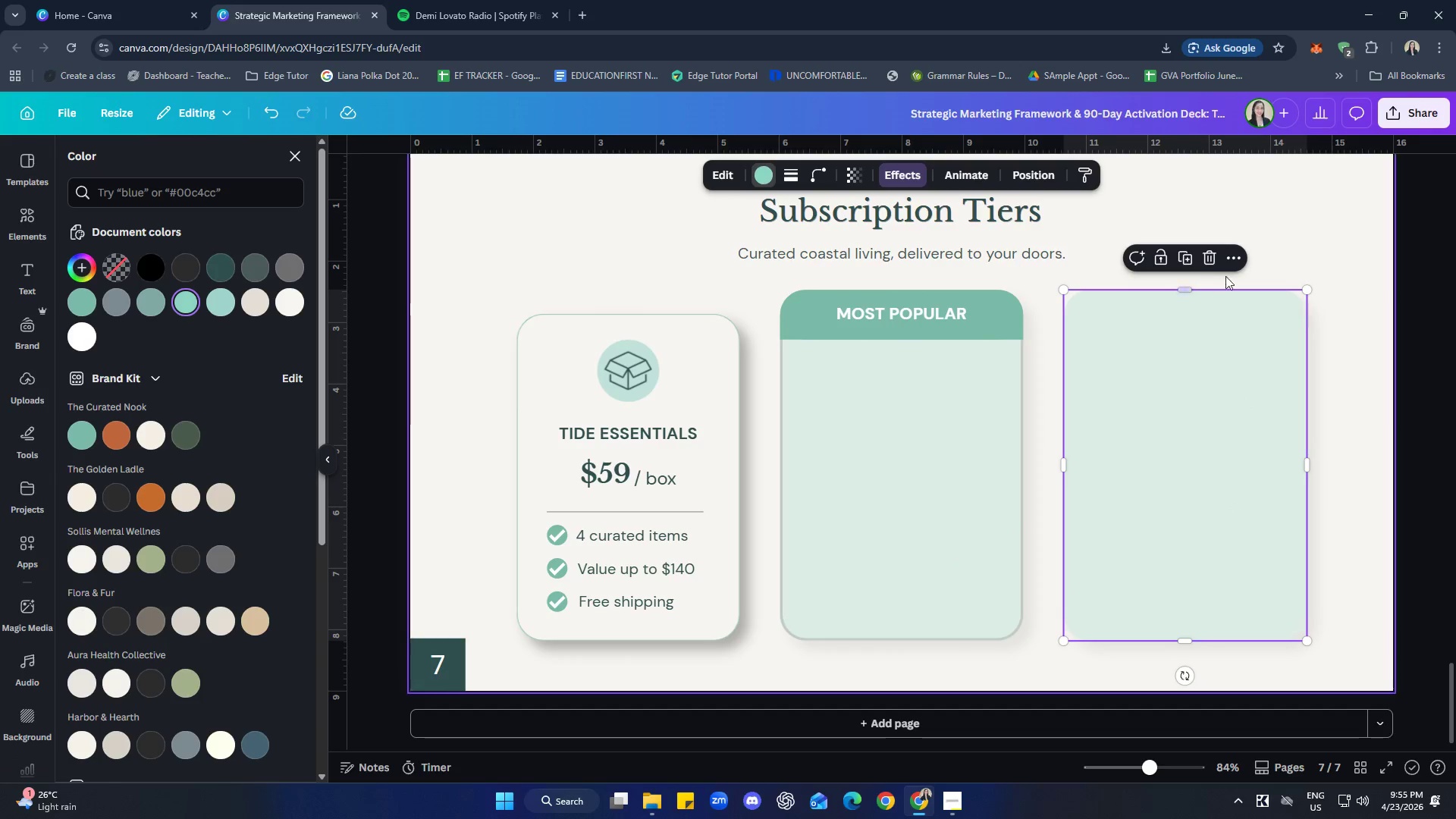 
left_click([1200, 253])
 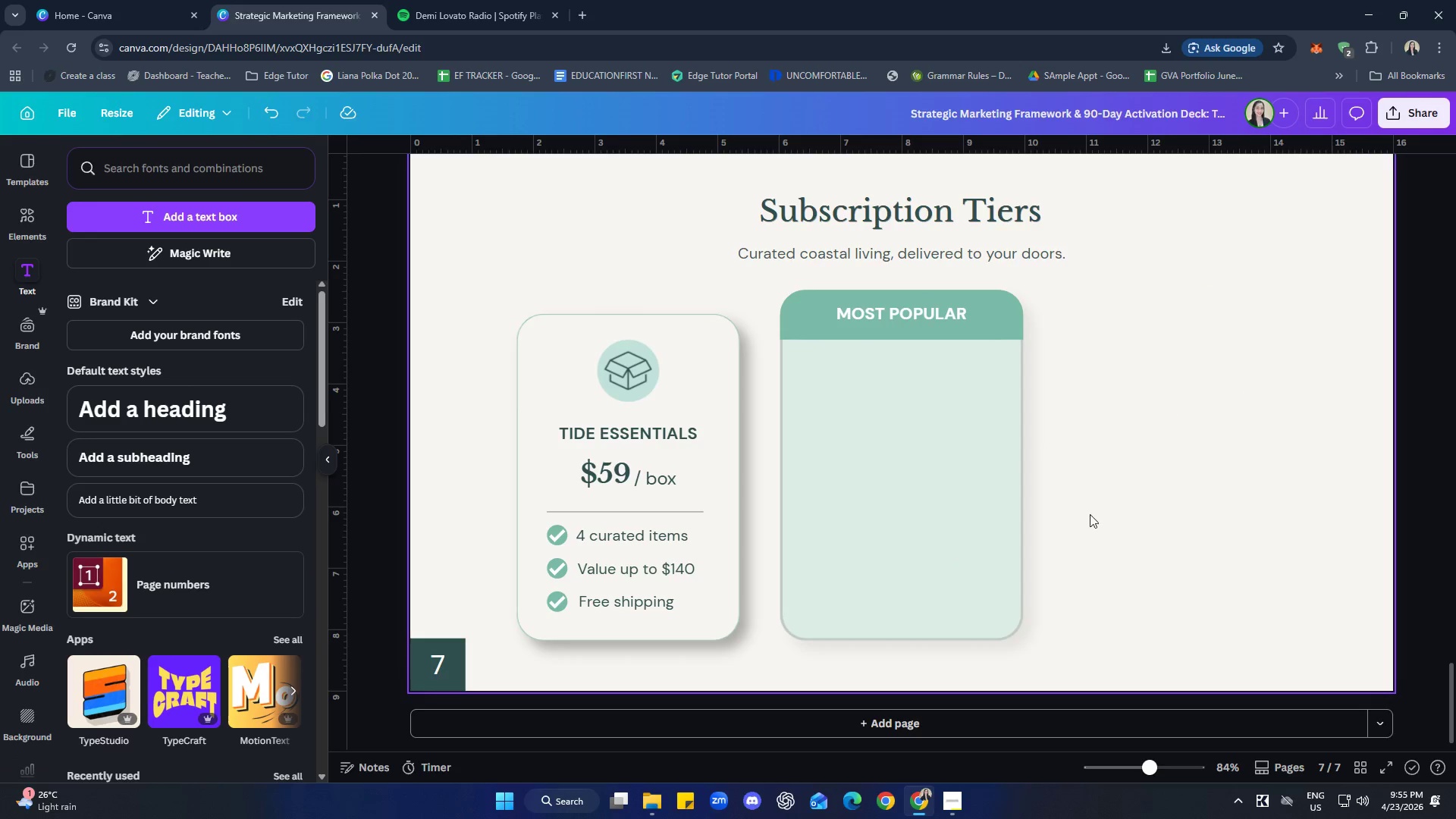 
left_click_drag(start_coordinate=[912, 530], to_coordinate=[931, 532])
 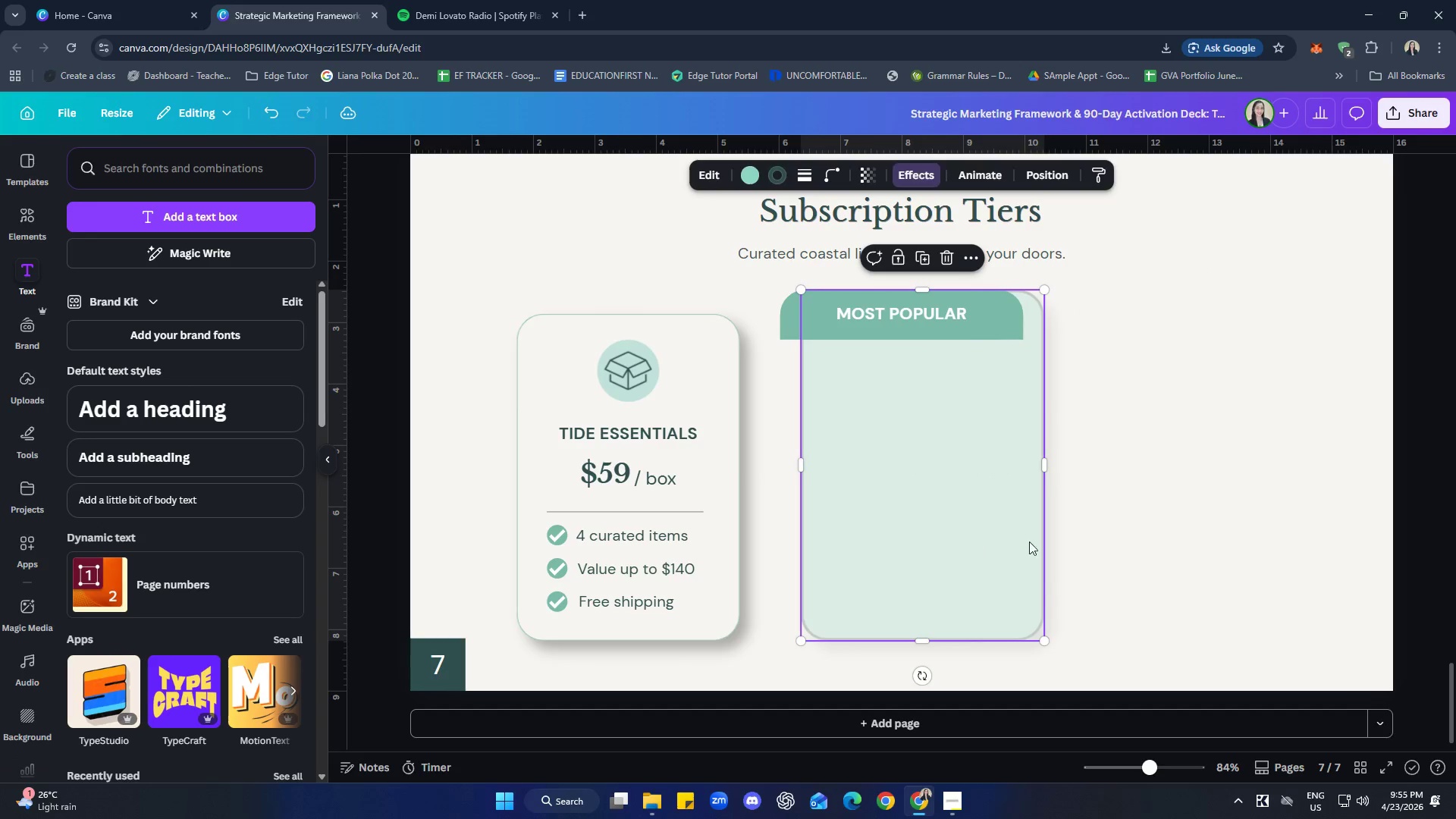 
key(Control+Z)
 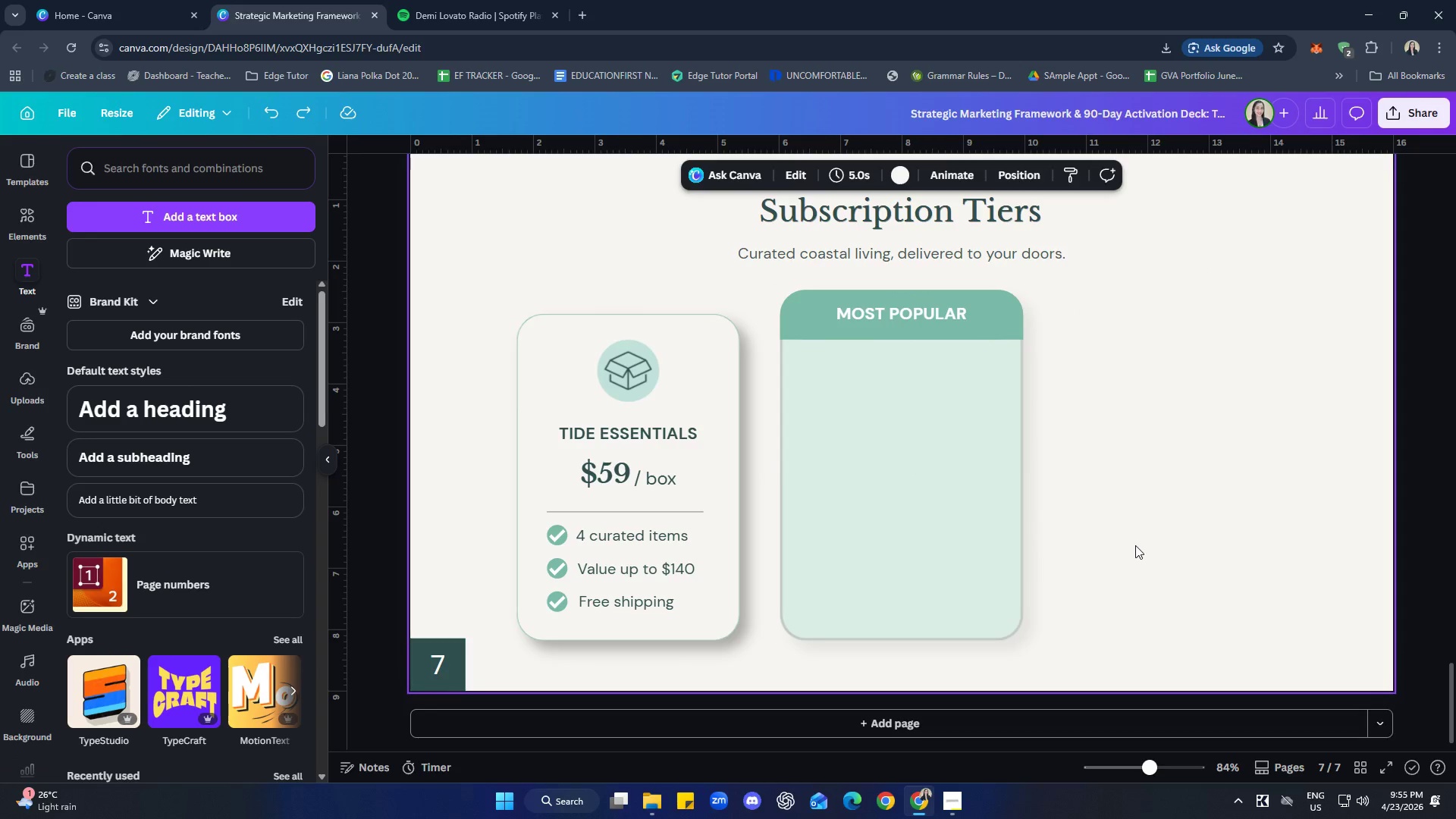 
left_click([1009, 537])
 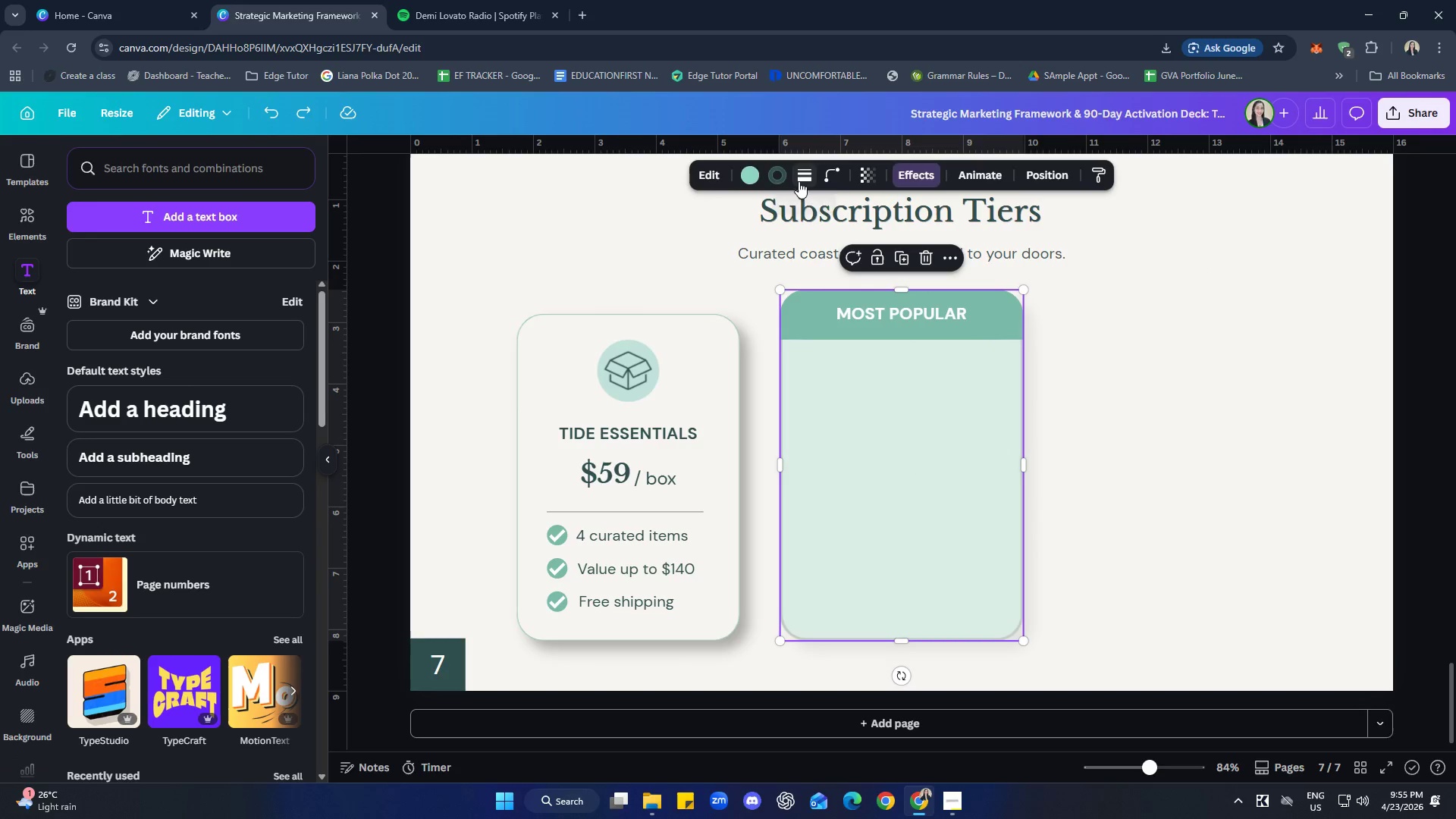 
left_click([786, 178])
 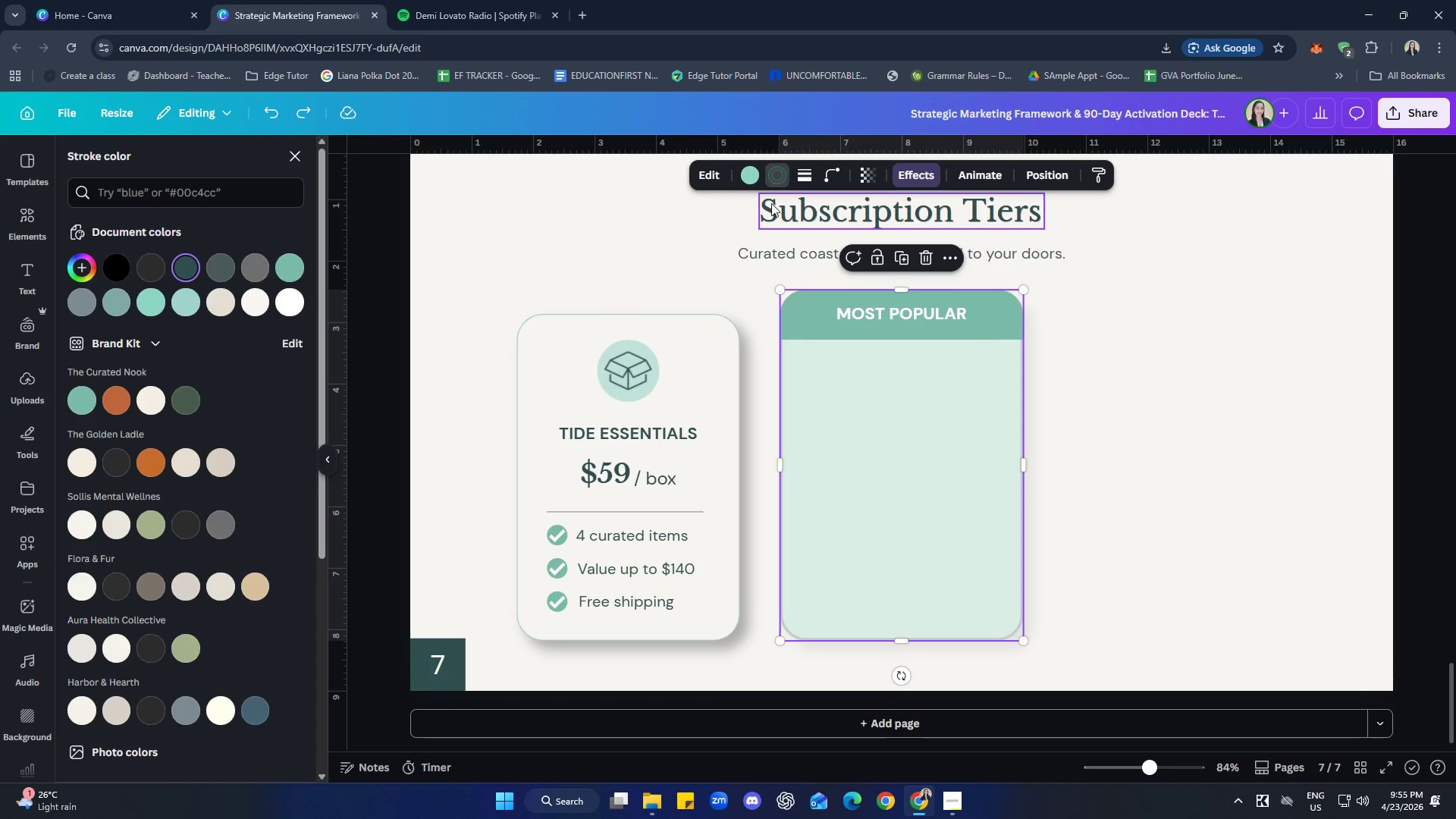 
left_click([797, 177])
 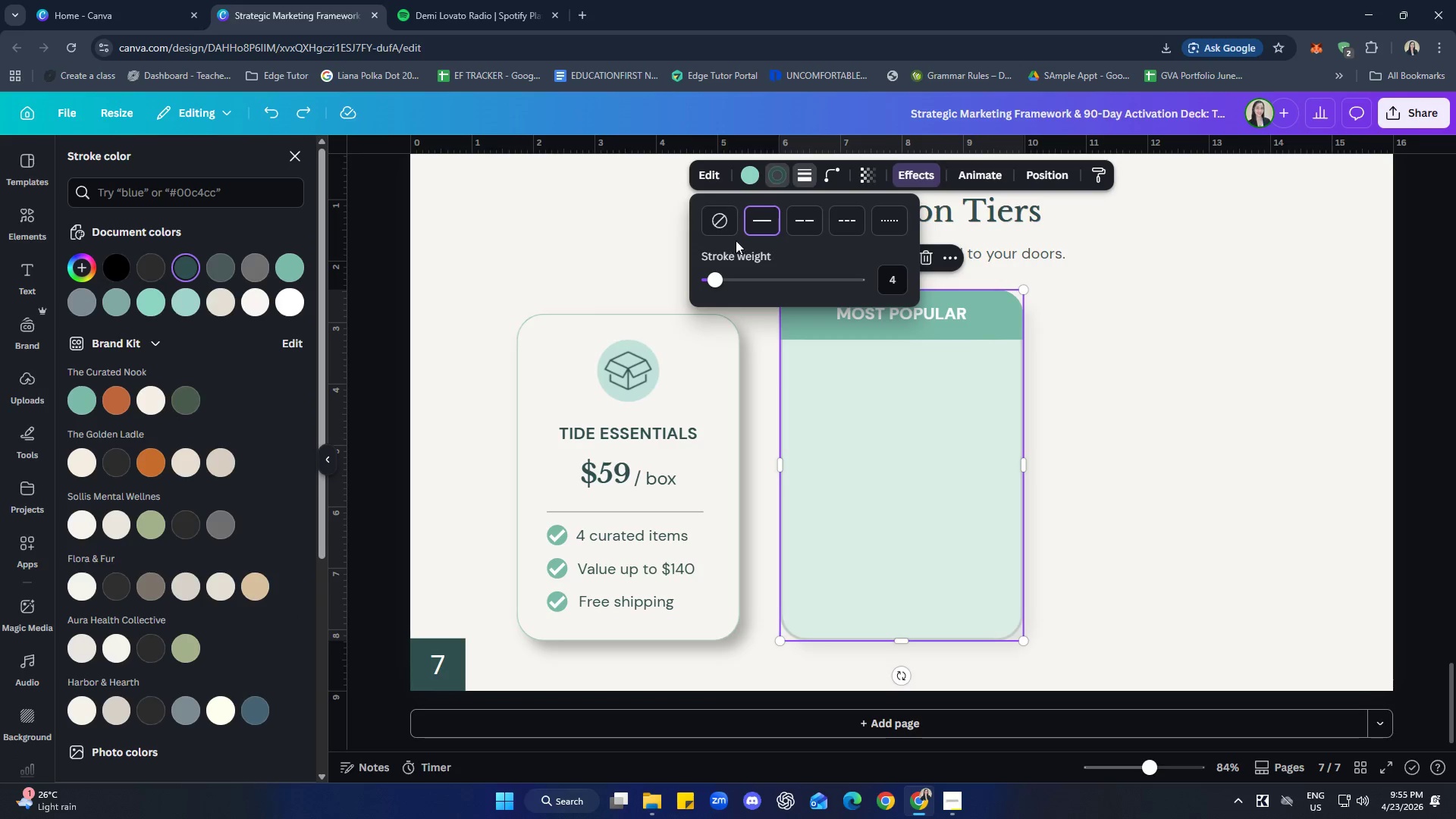 
left_click([716, 225])
 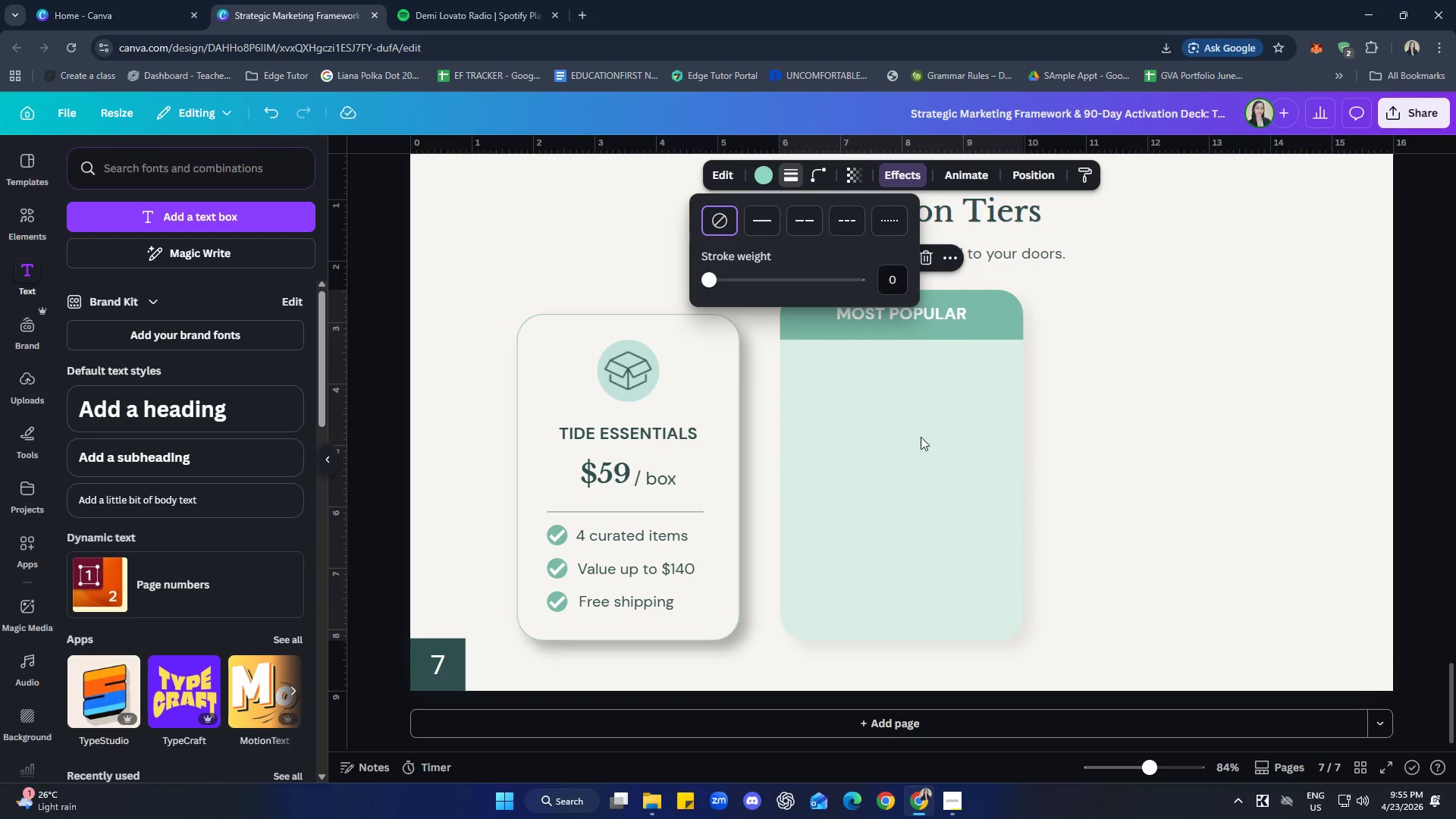 
left_click([1283, 502])
 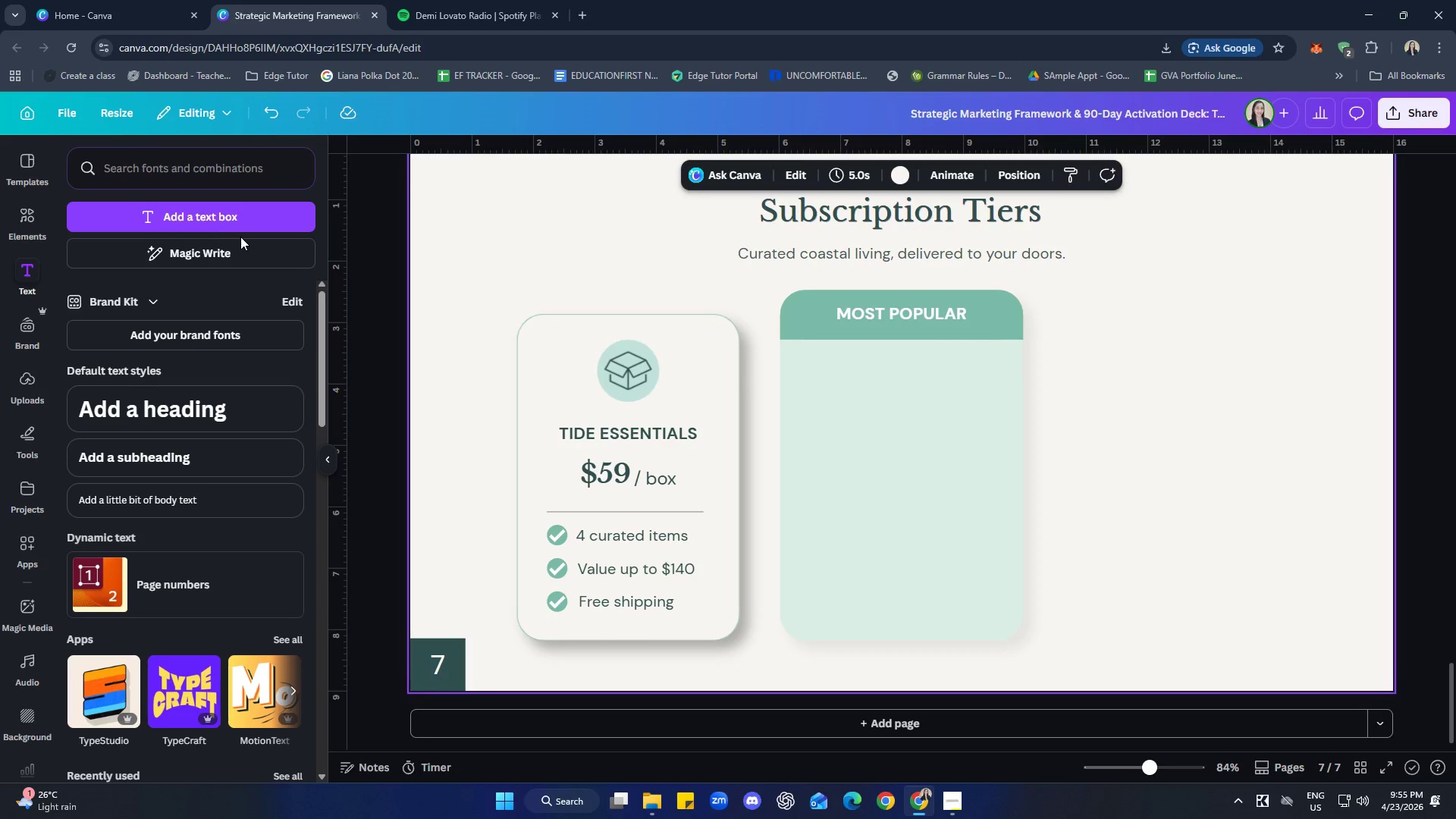 
wait(5.77)
 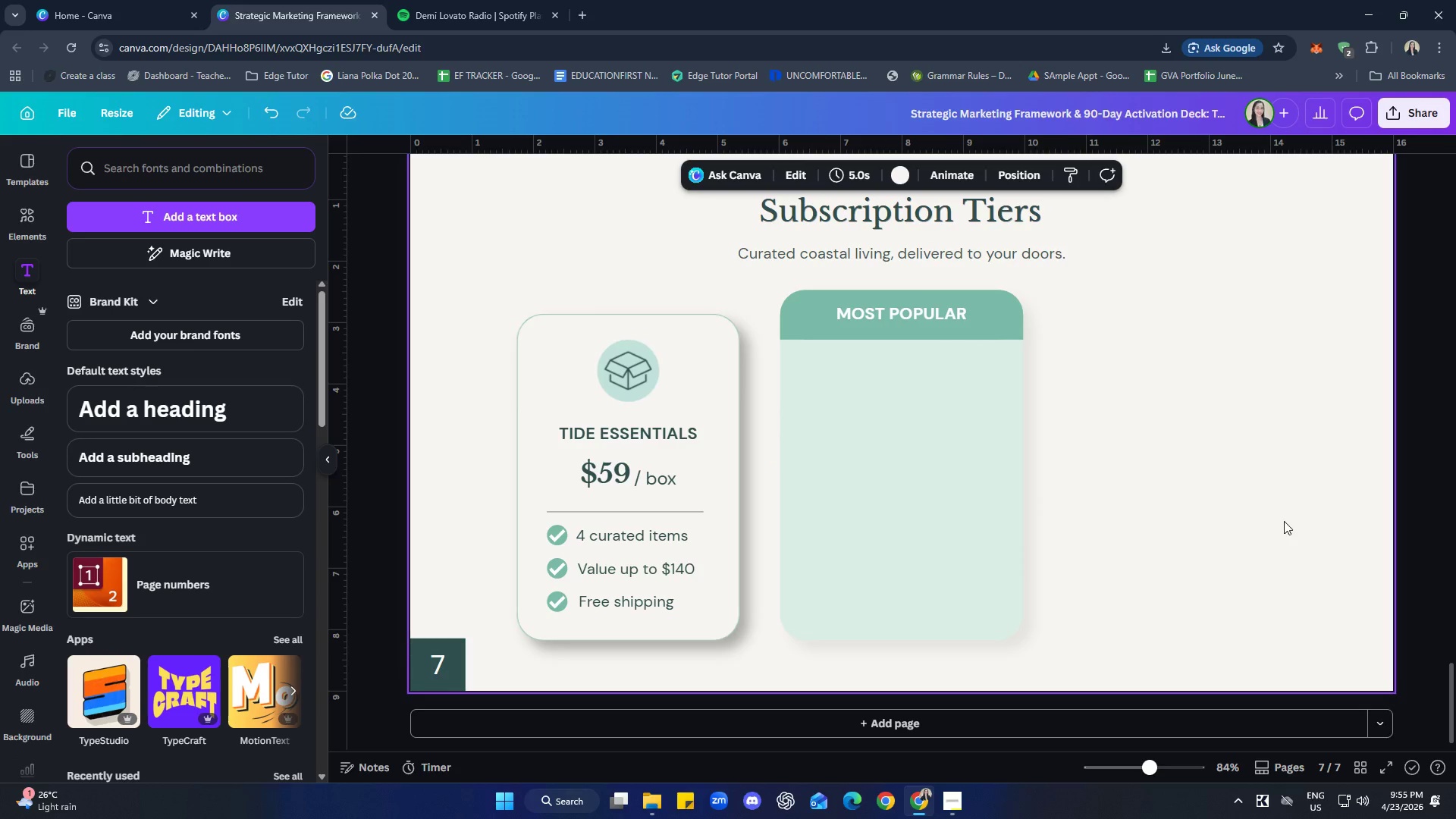 
left_click([42, 221])
 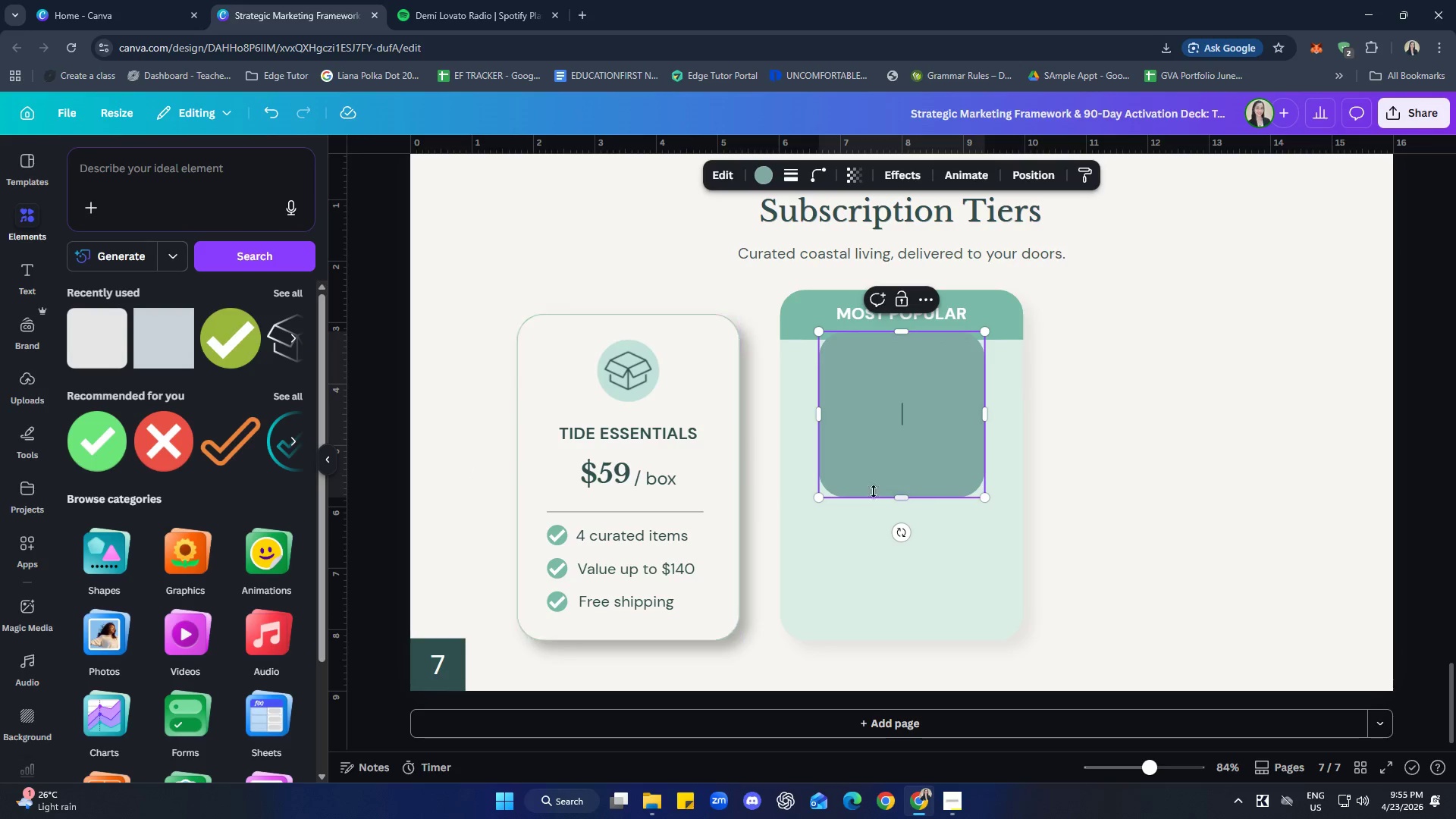 
left_click([1126, 499])
 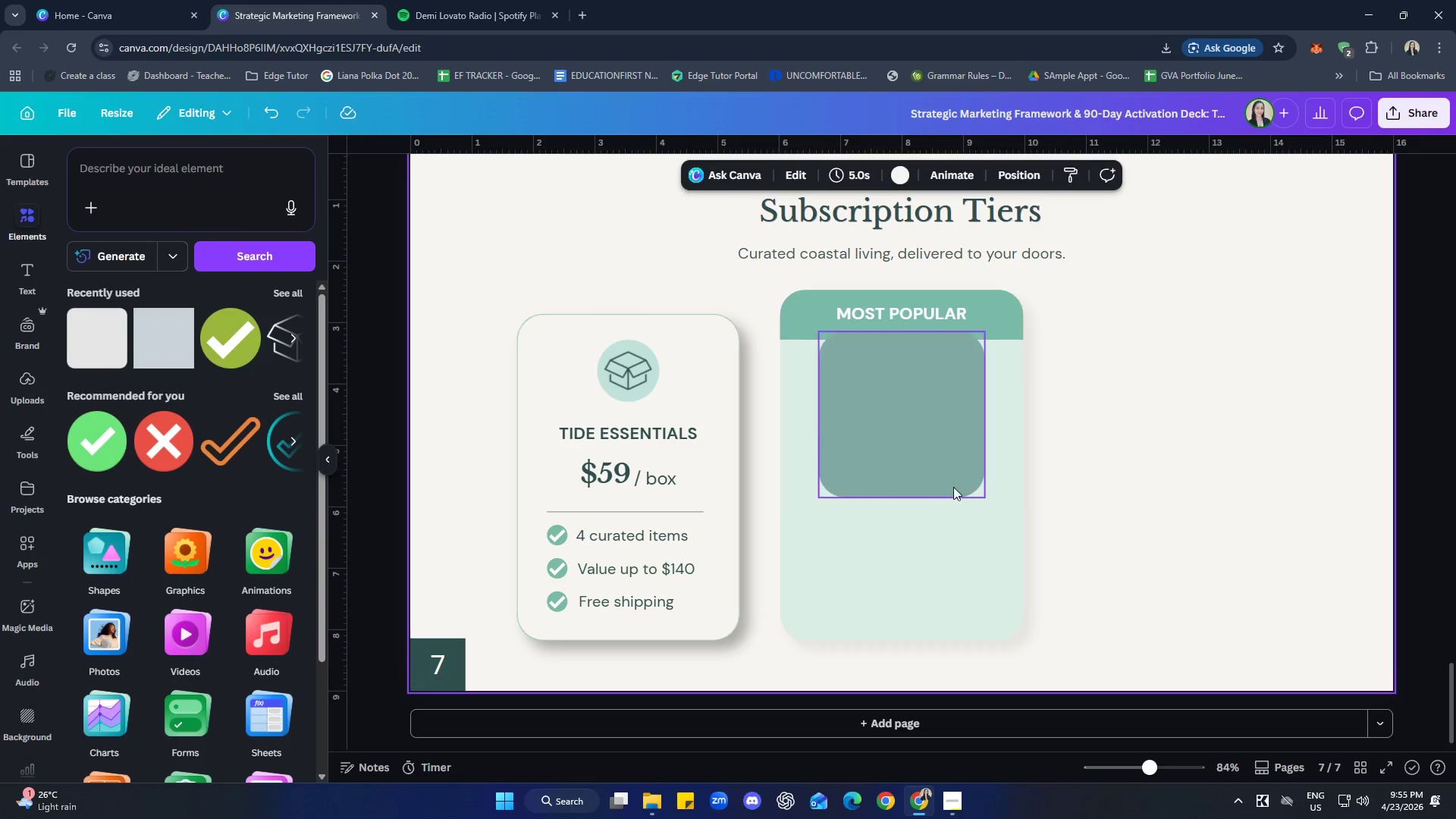 
left_click_drag(start_coordinate=[943, 477], to_coordinate=[907, 435])
 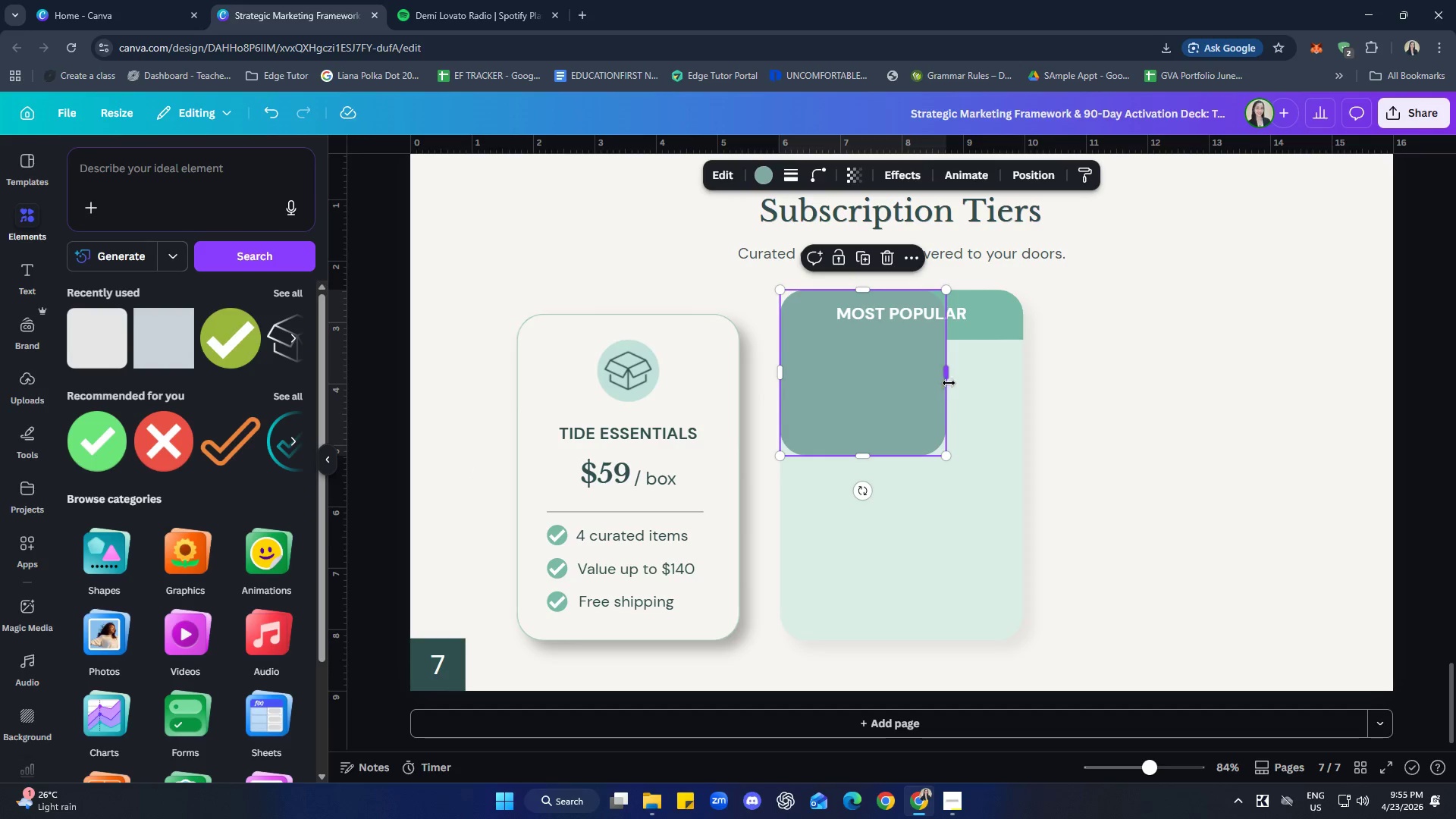 
left_click_drag(start_coordinate=[949, 379], to_coordinate=[1025, 384])
 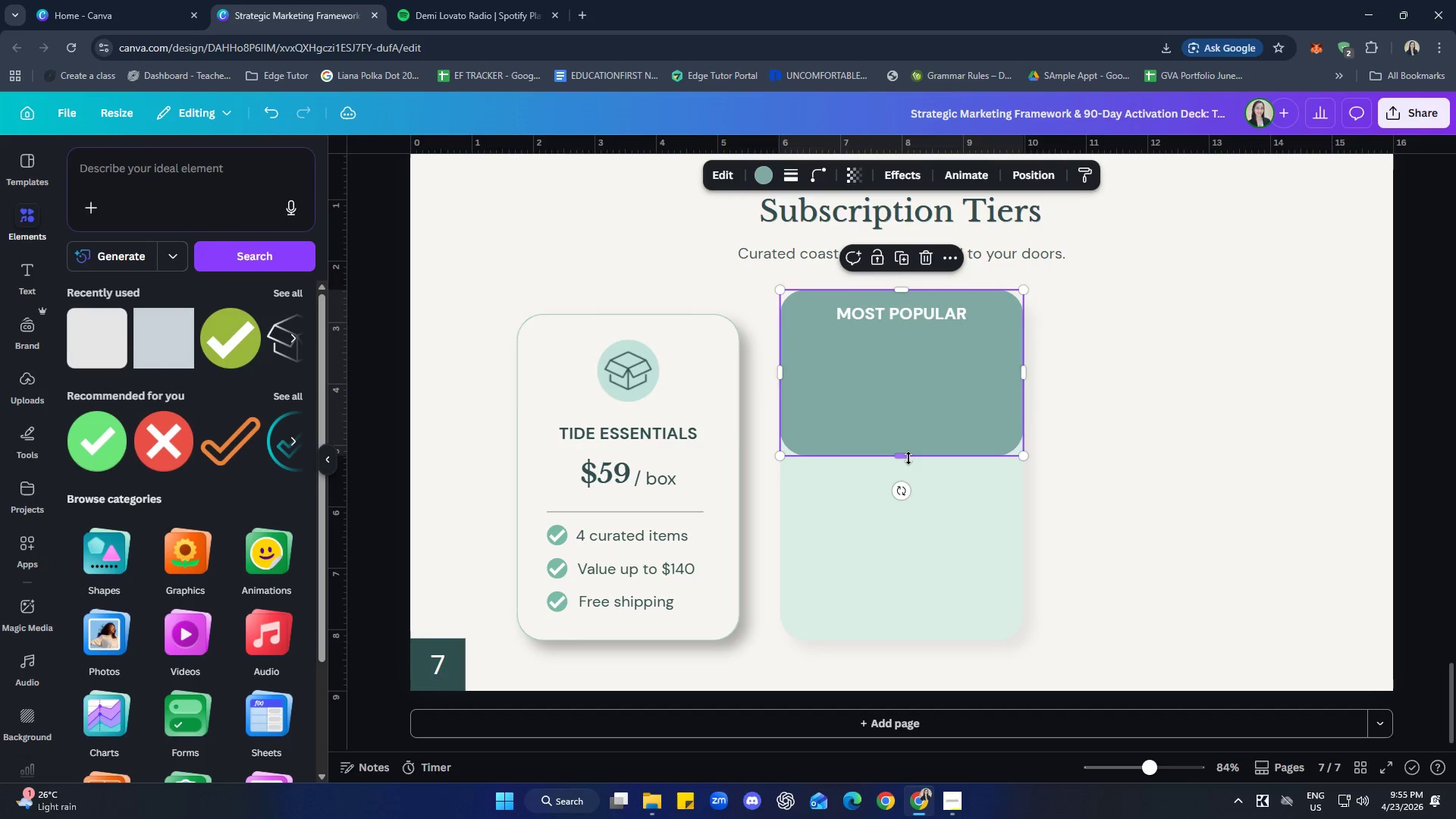 
left_click_drag(start_coordinate=[908, 457], to_coordinate=[902, 646])
 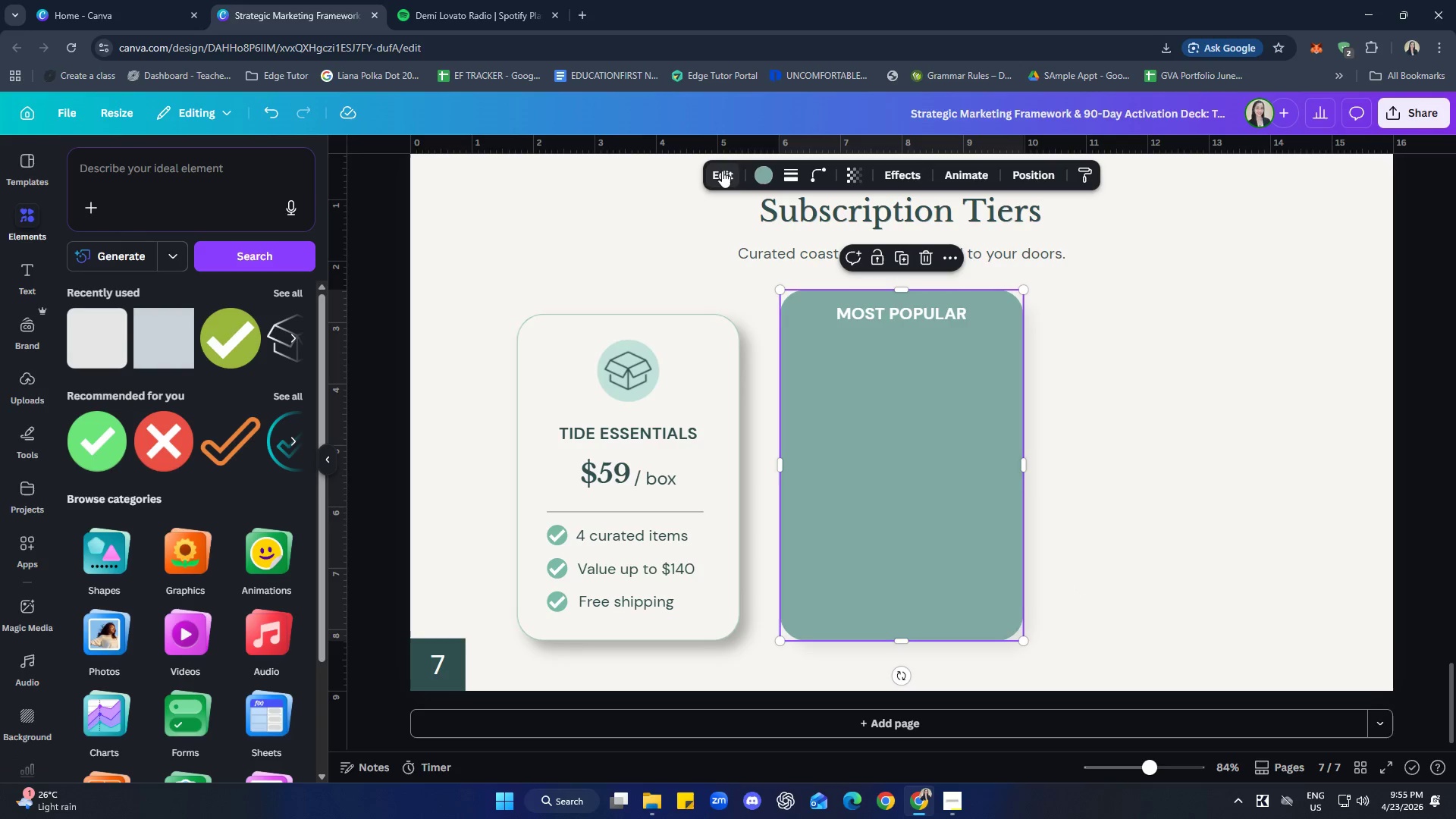 
left_click([762, 177])
 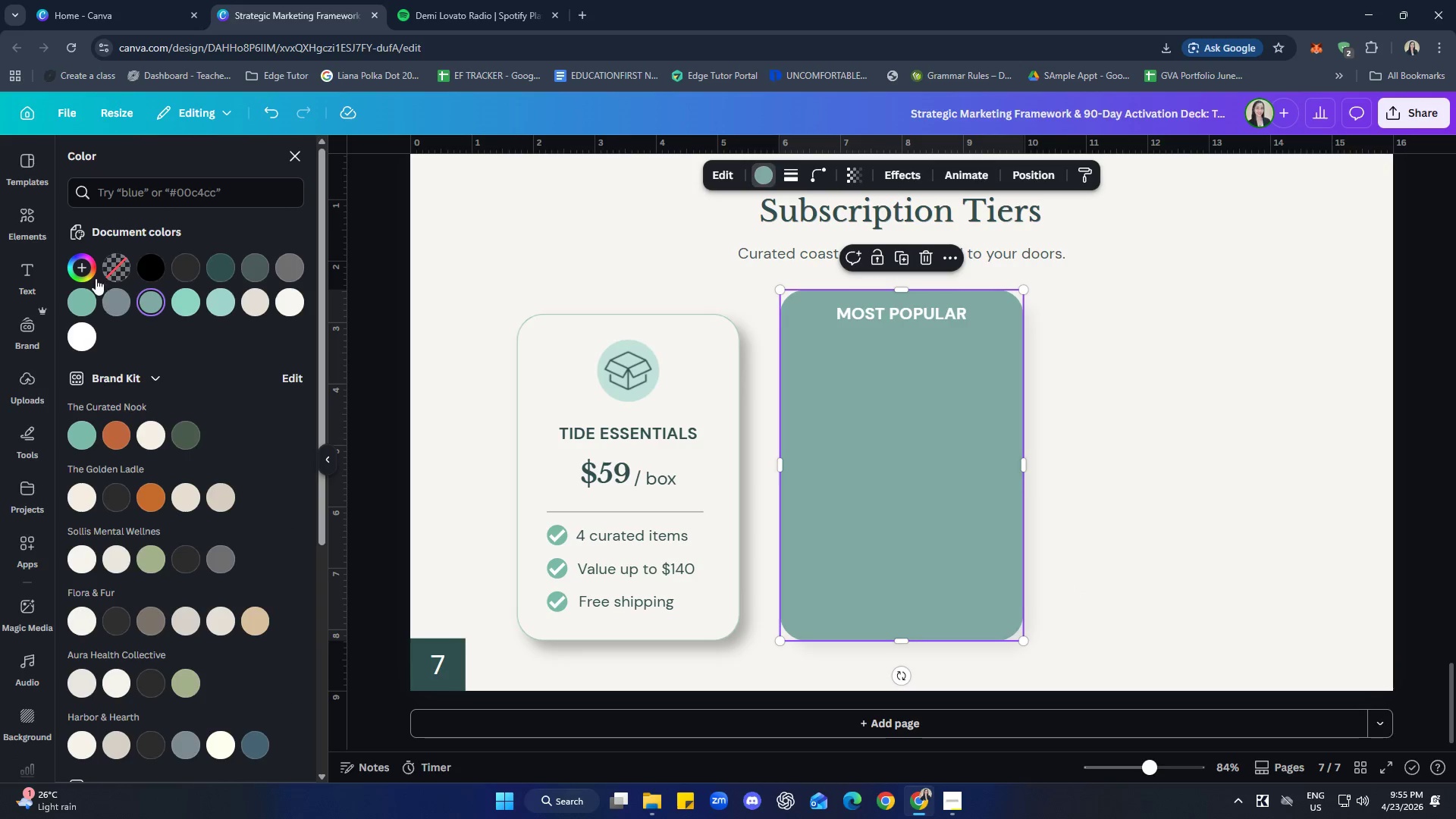 
left_click([117, 265])
 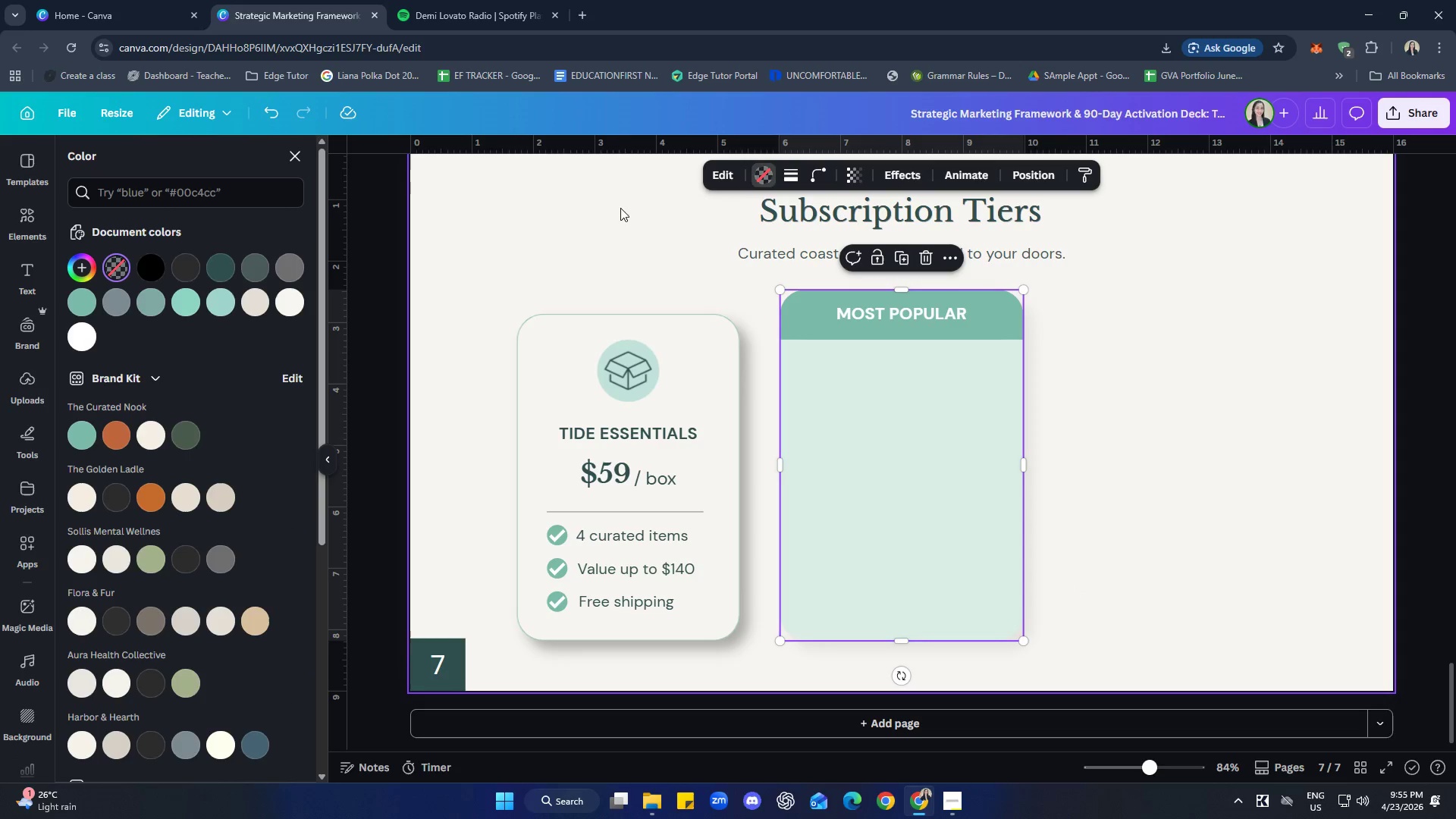 
left_click([796, 178])
 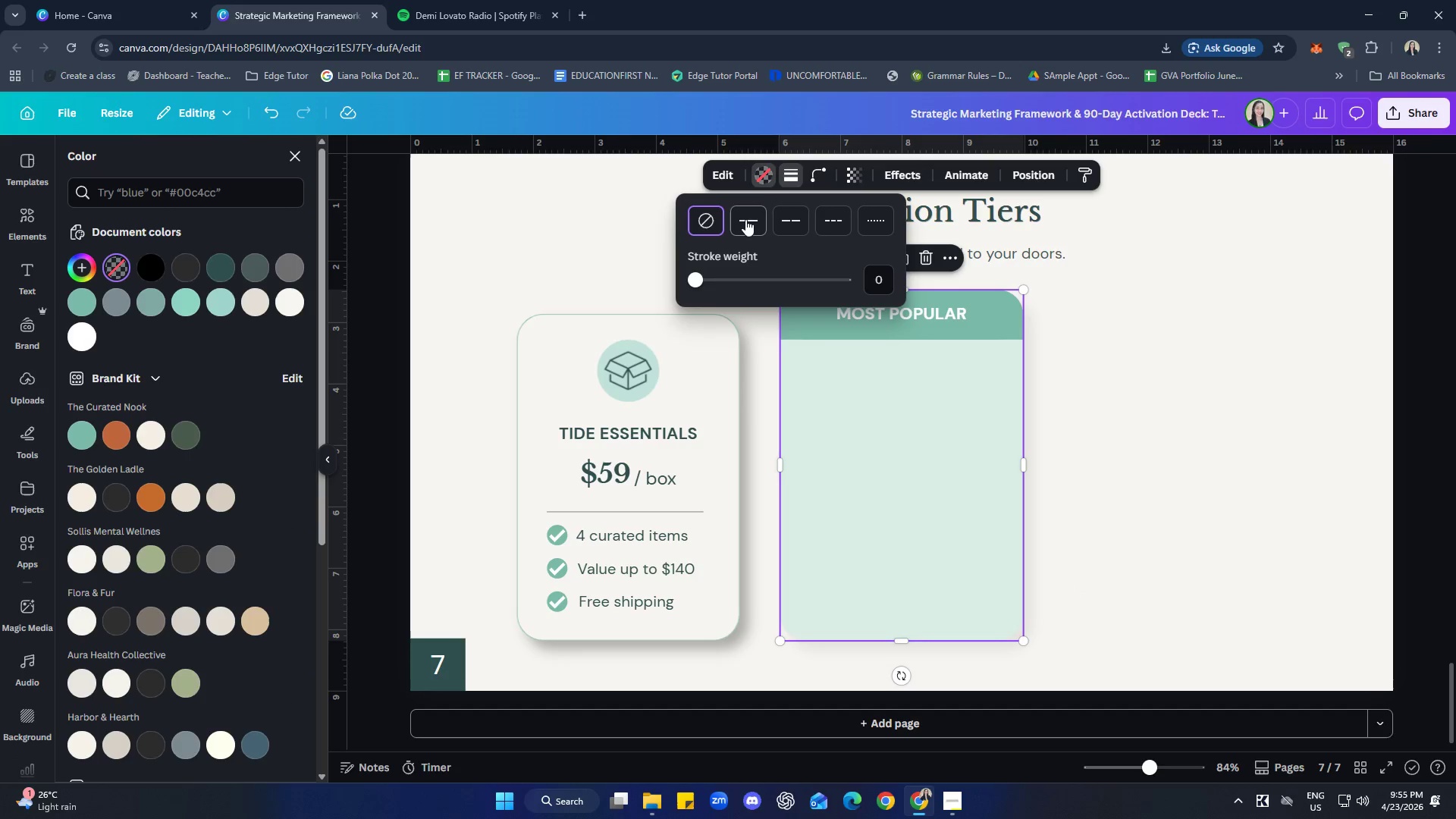 
left_click([745, 218])
 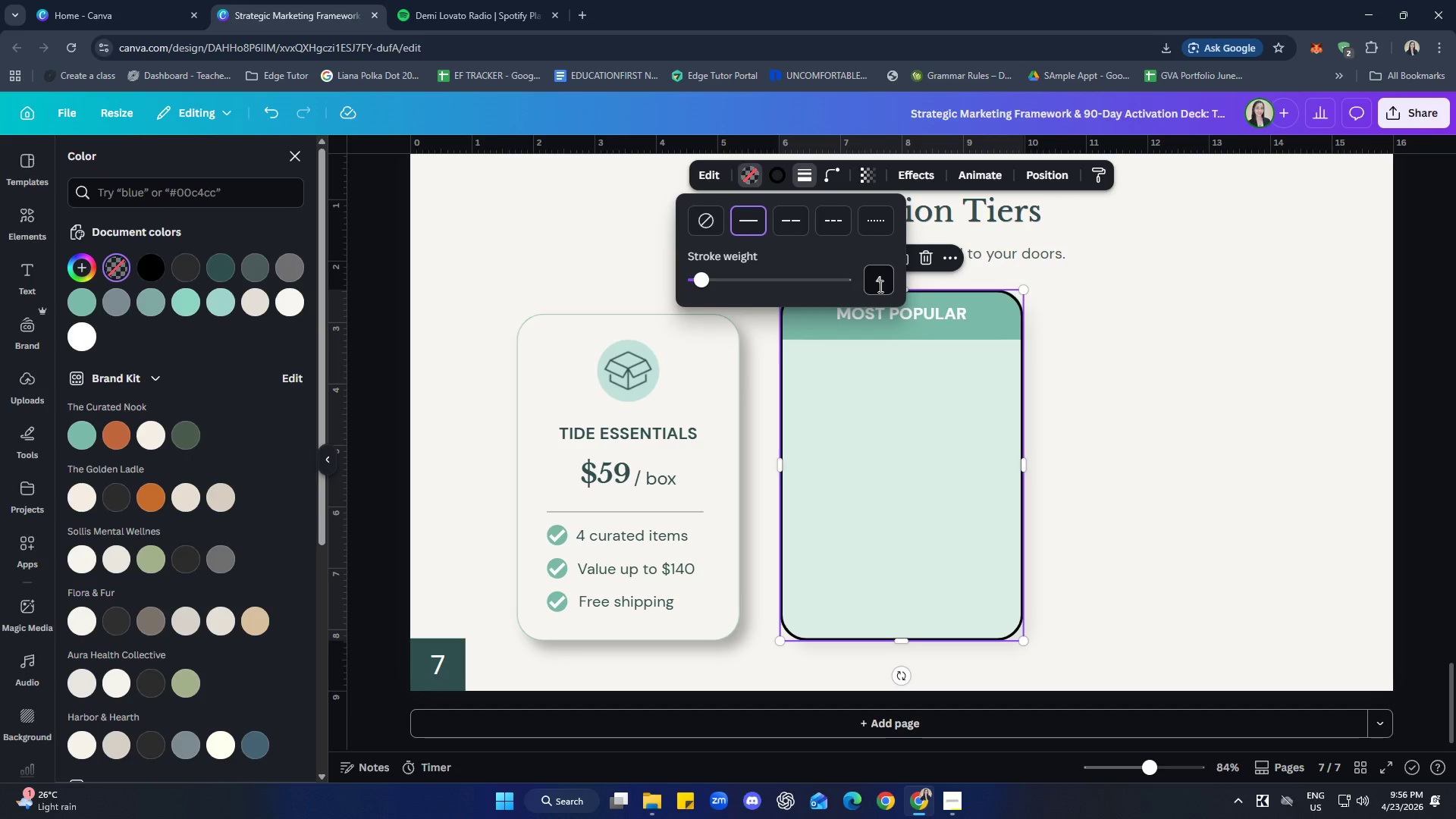 
left_click([883, 283])
 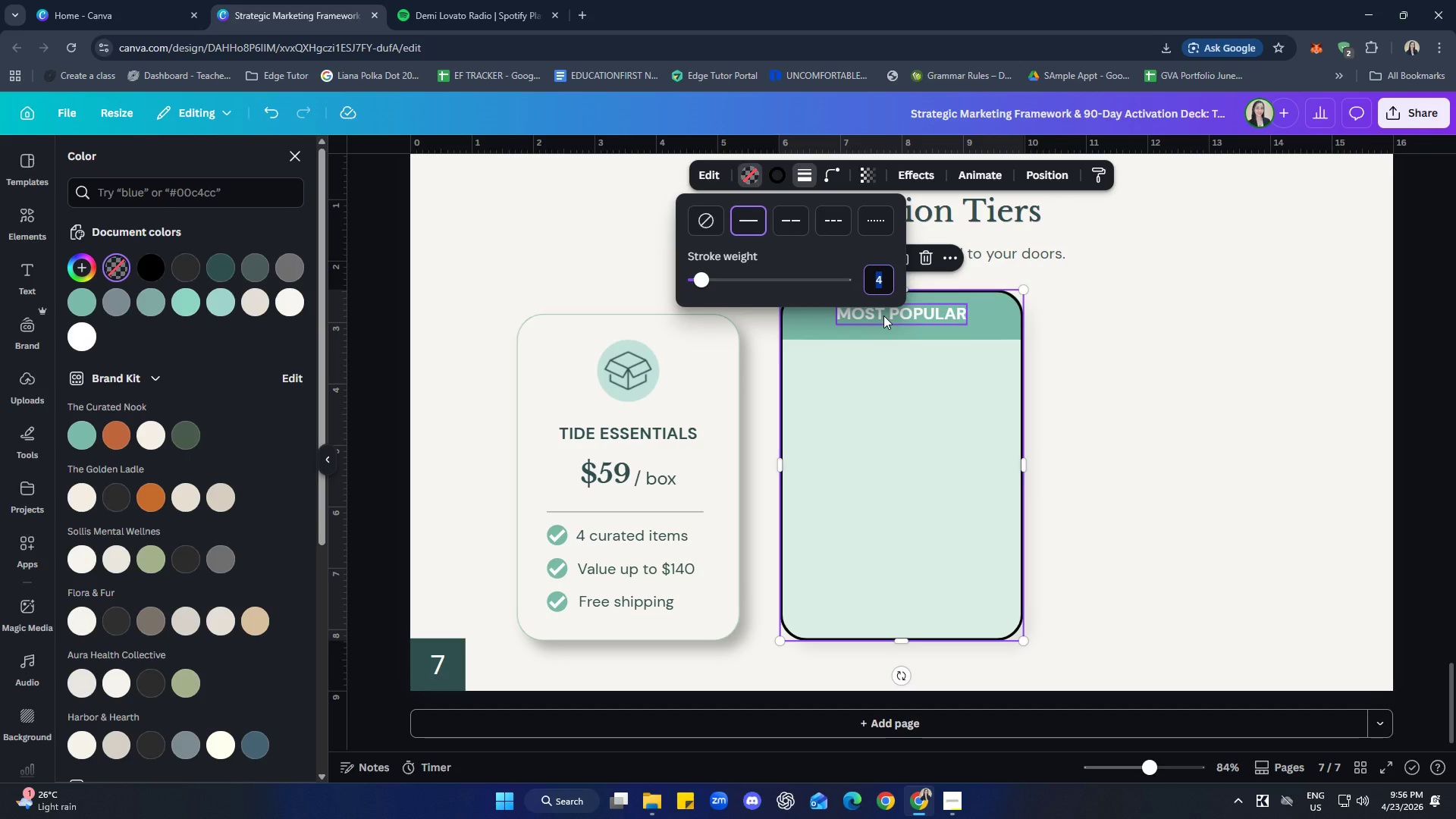 
key(1)
 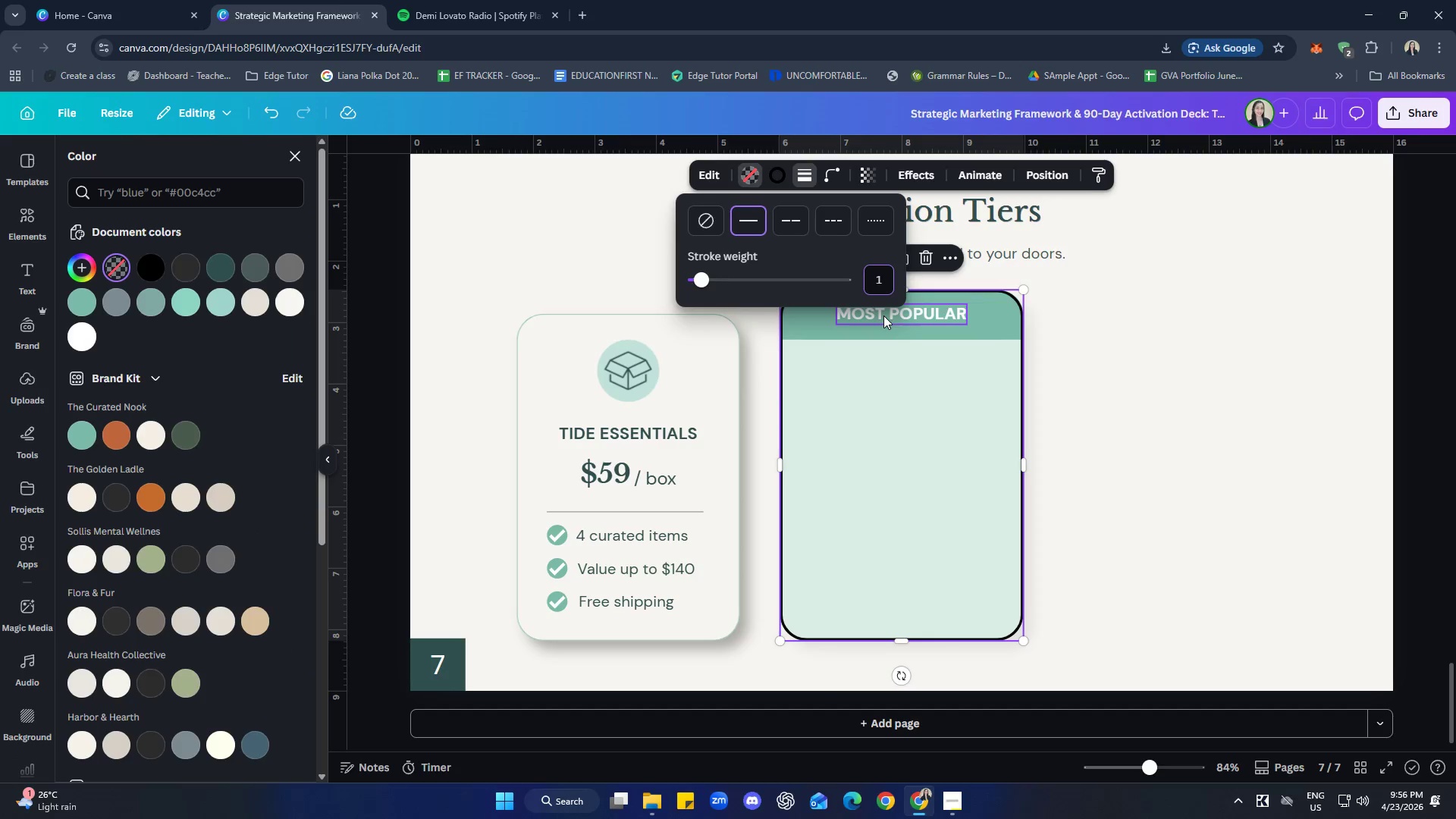 
key(Enter)
 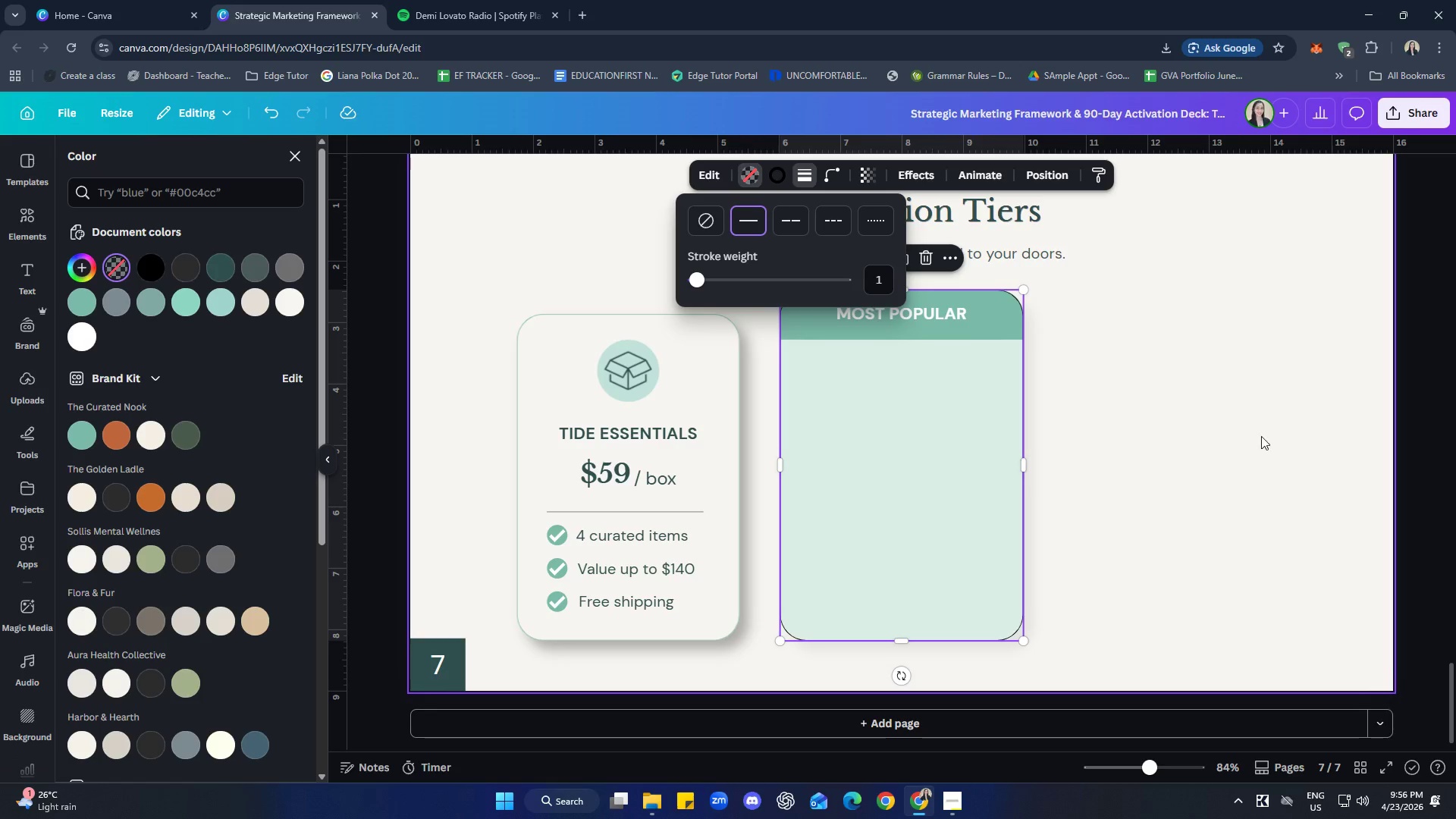 
left_click([1263, 440])
 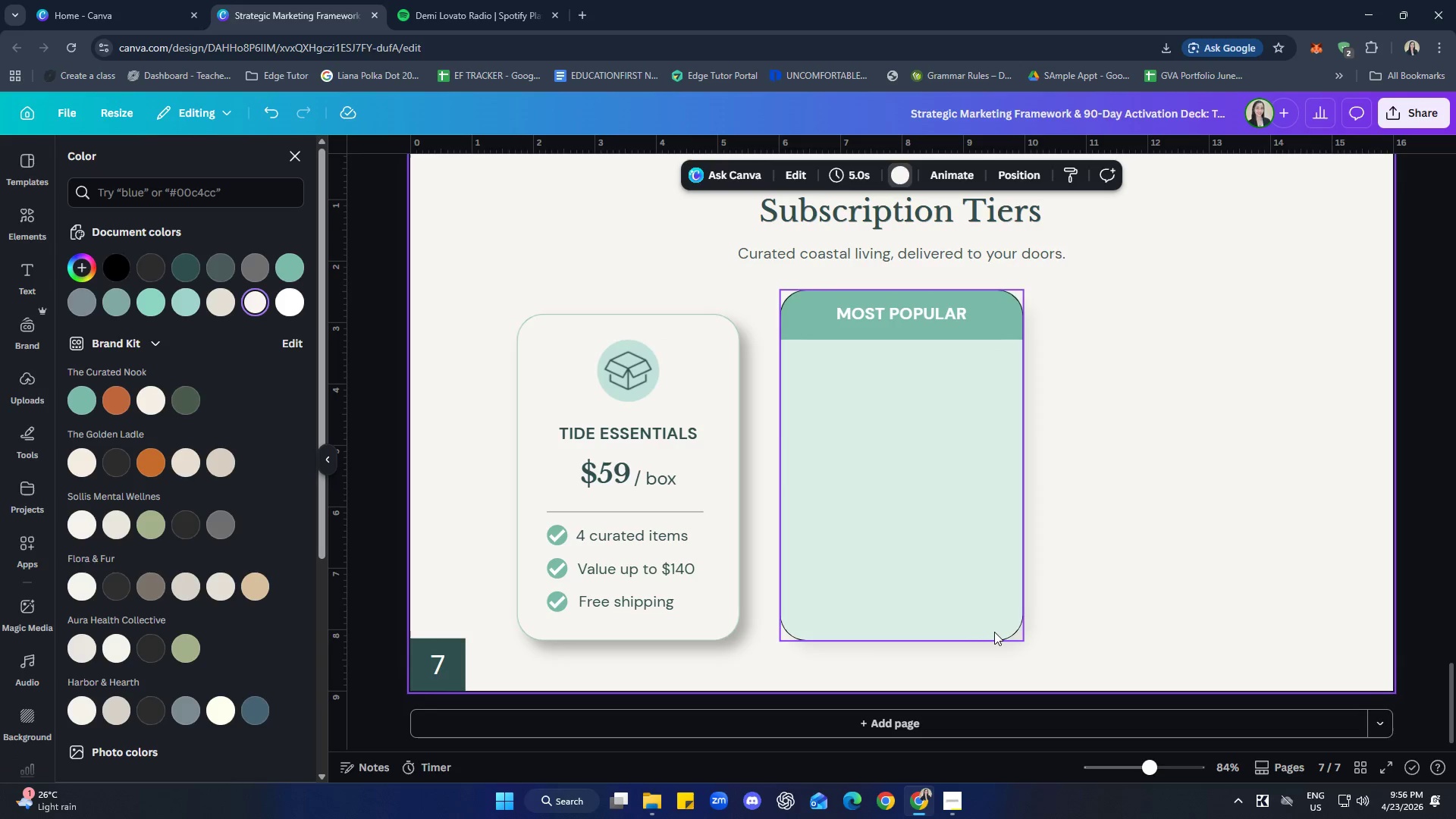 
left_click([993, 631])
 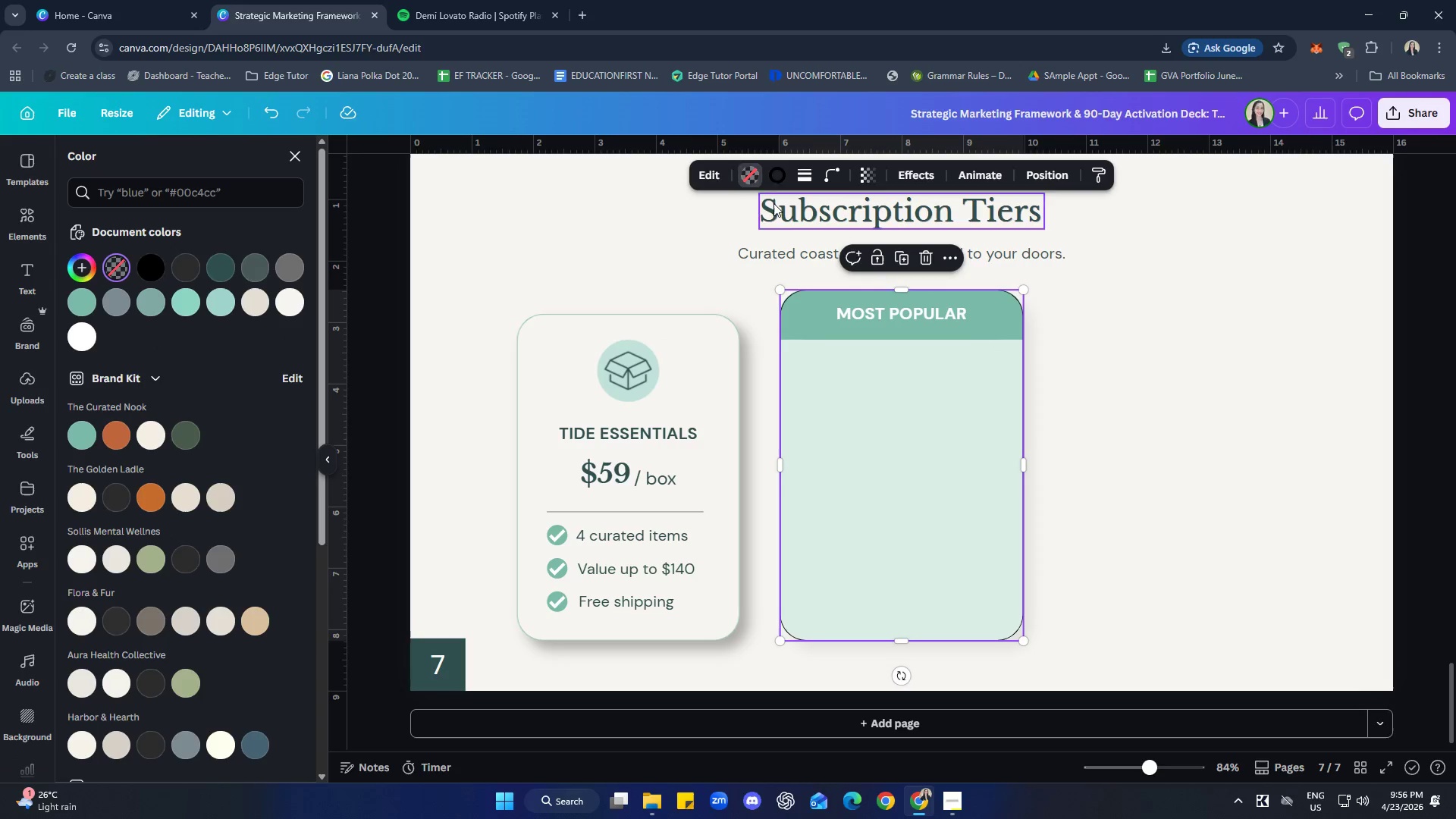 
left_click([777, 174])
 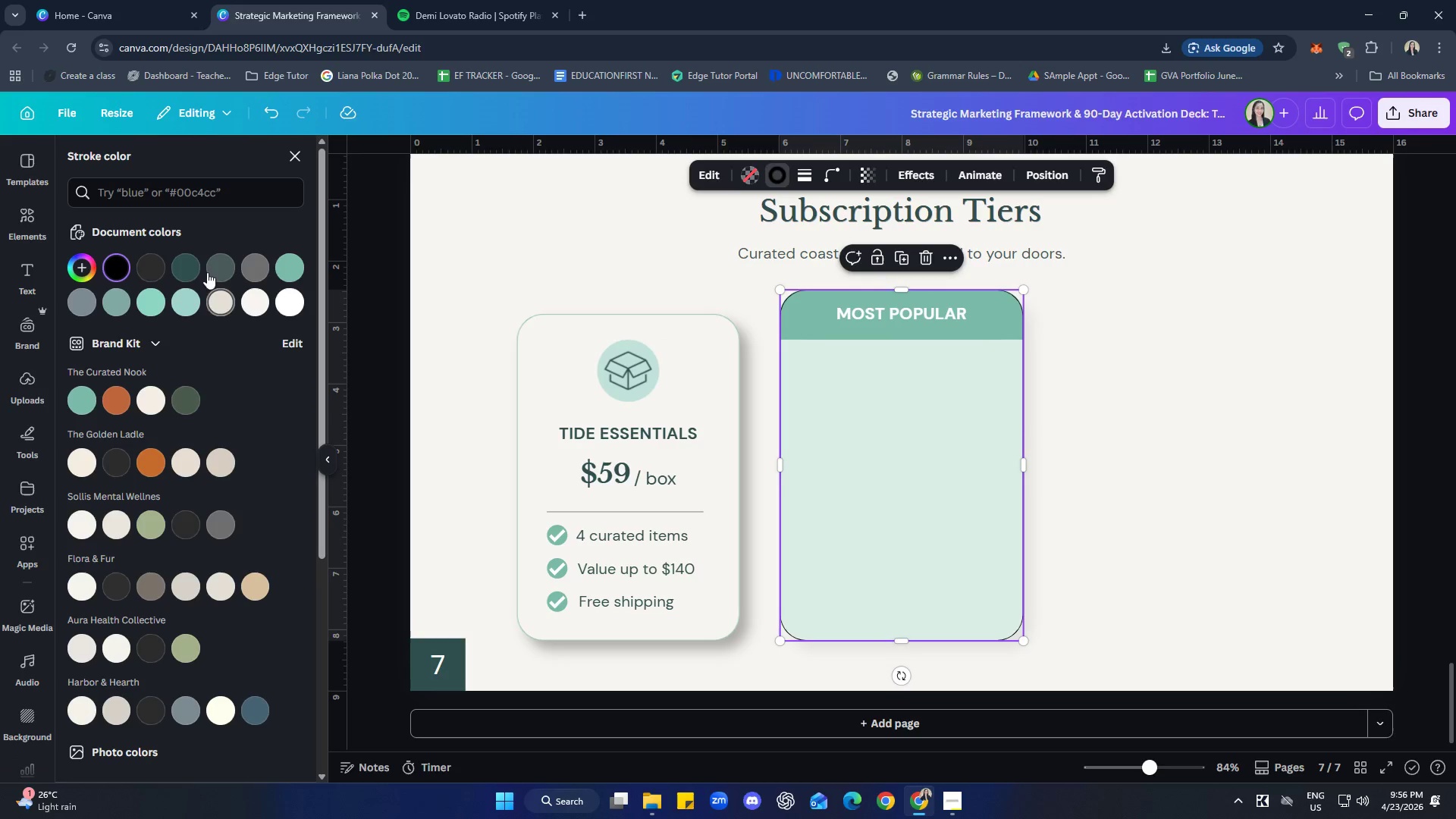 
left_click([188, 267])
 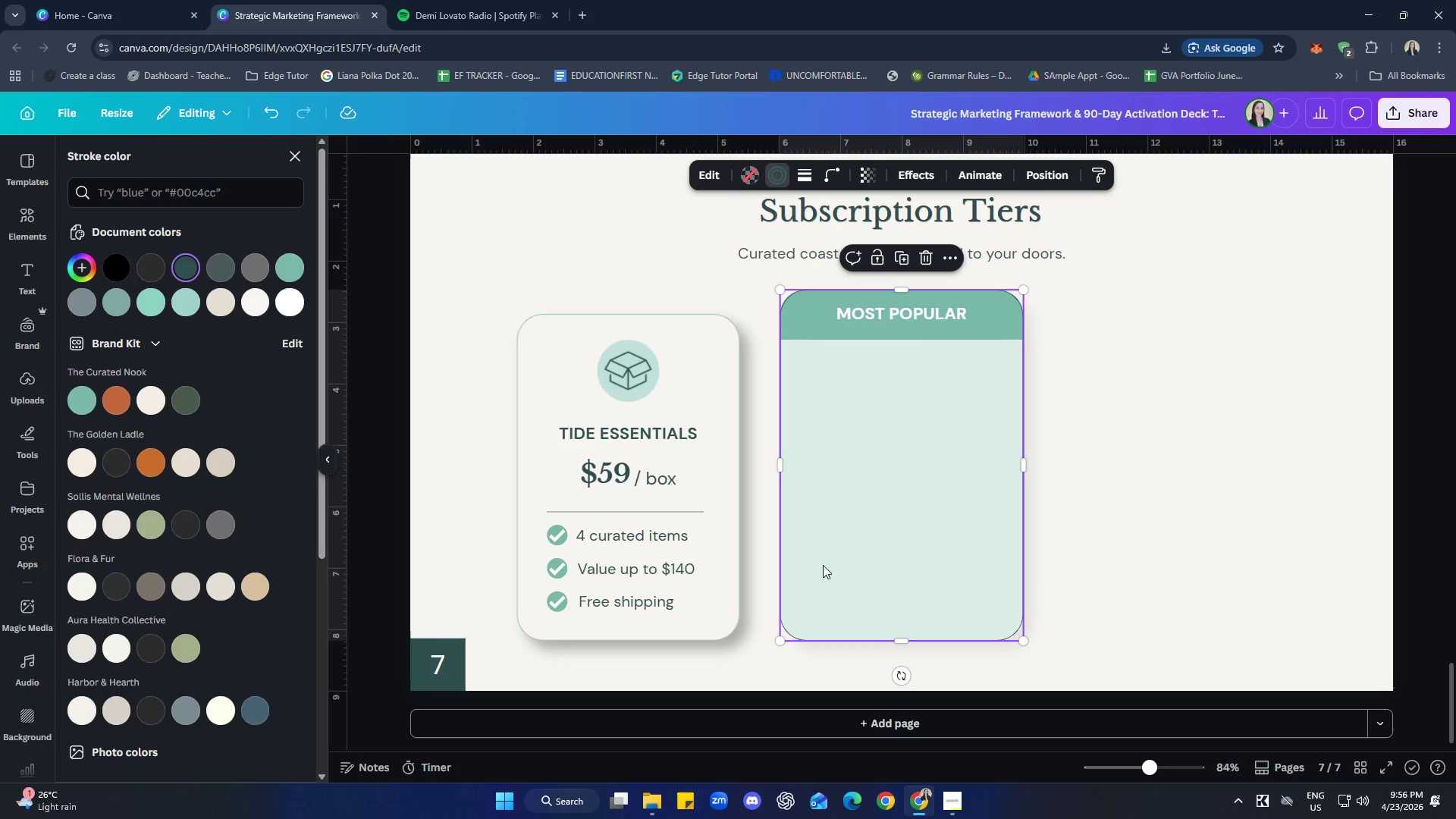 
left_click([1152, 543])
 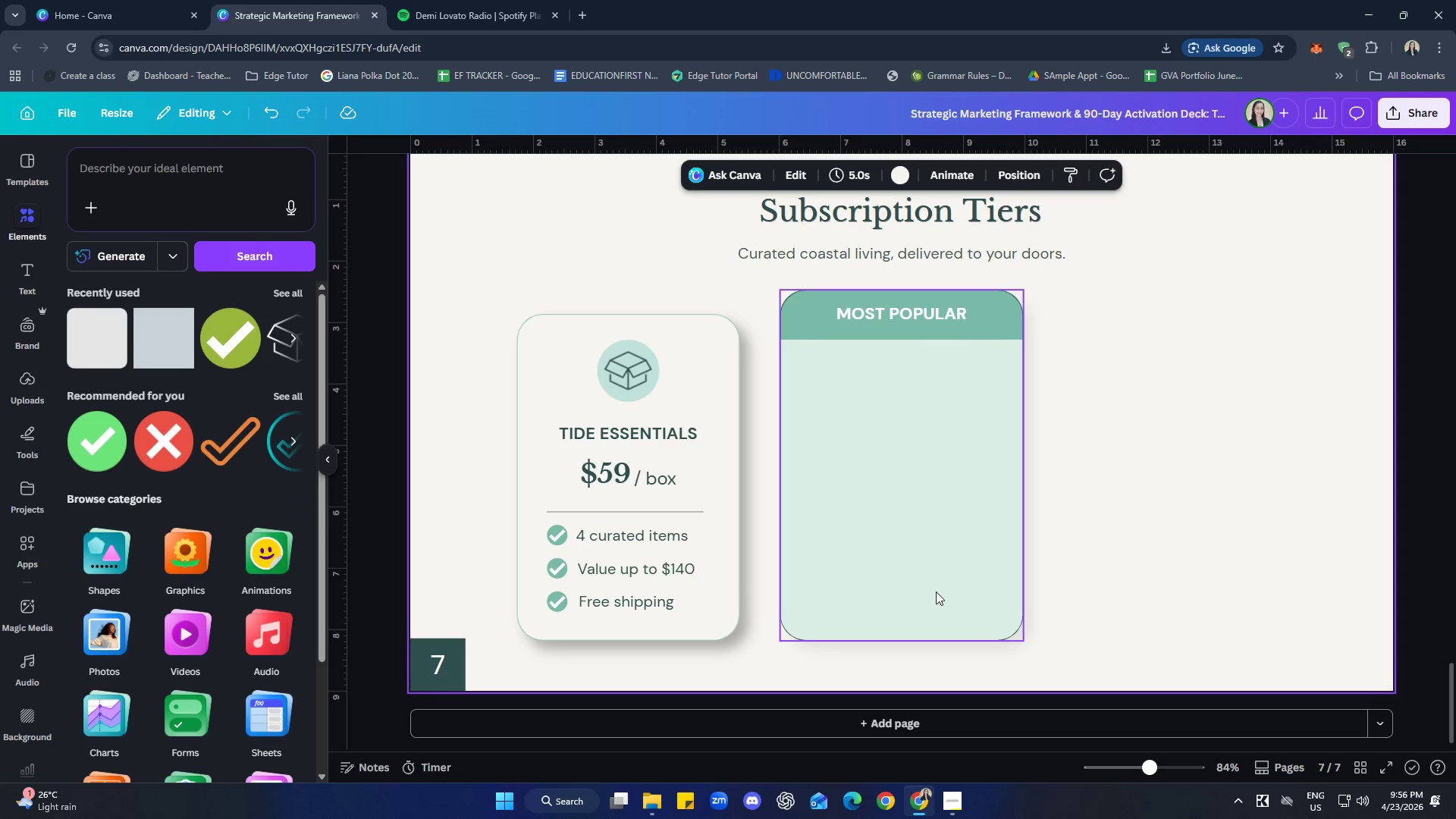 
left_click([1163, 534])
 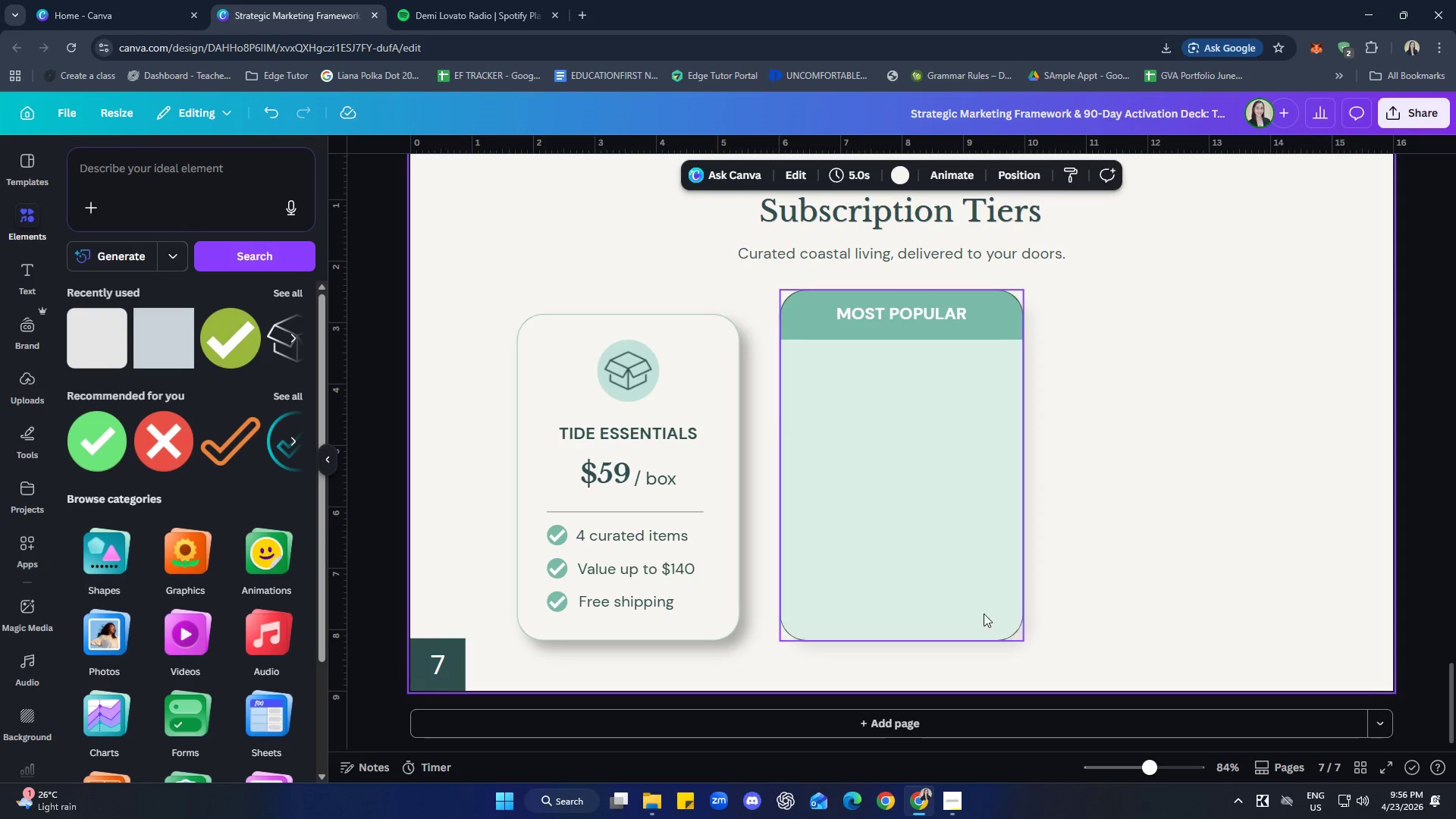 
left_click([981, 603])
 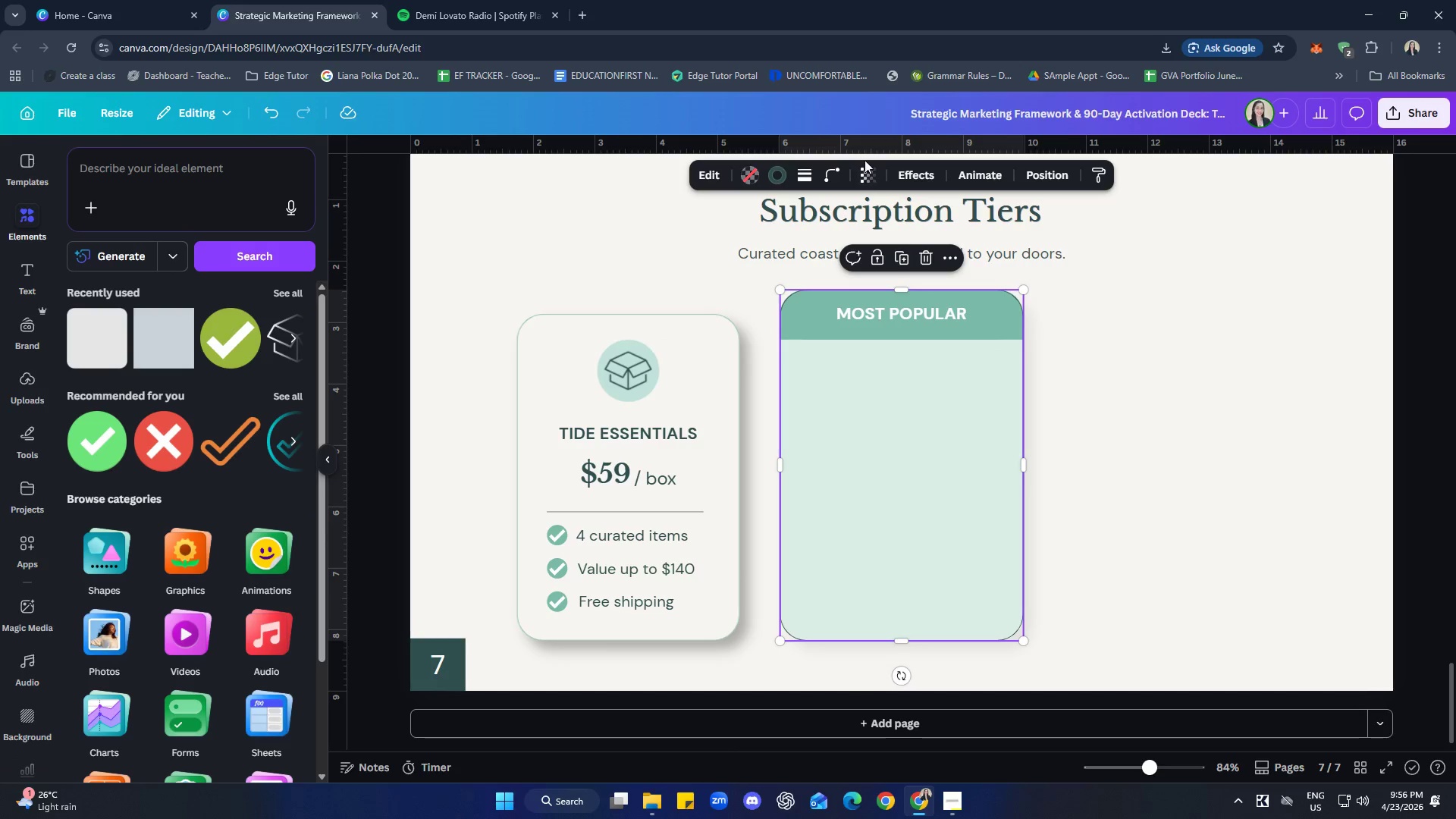 
left_click([875, 172])
 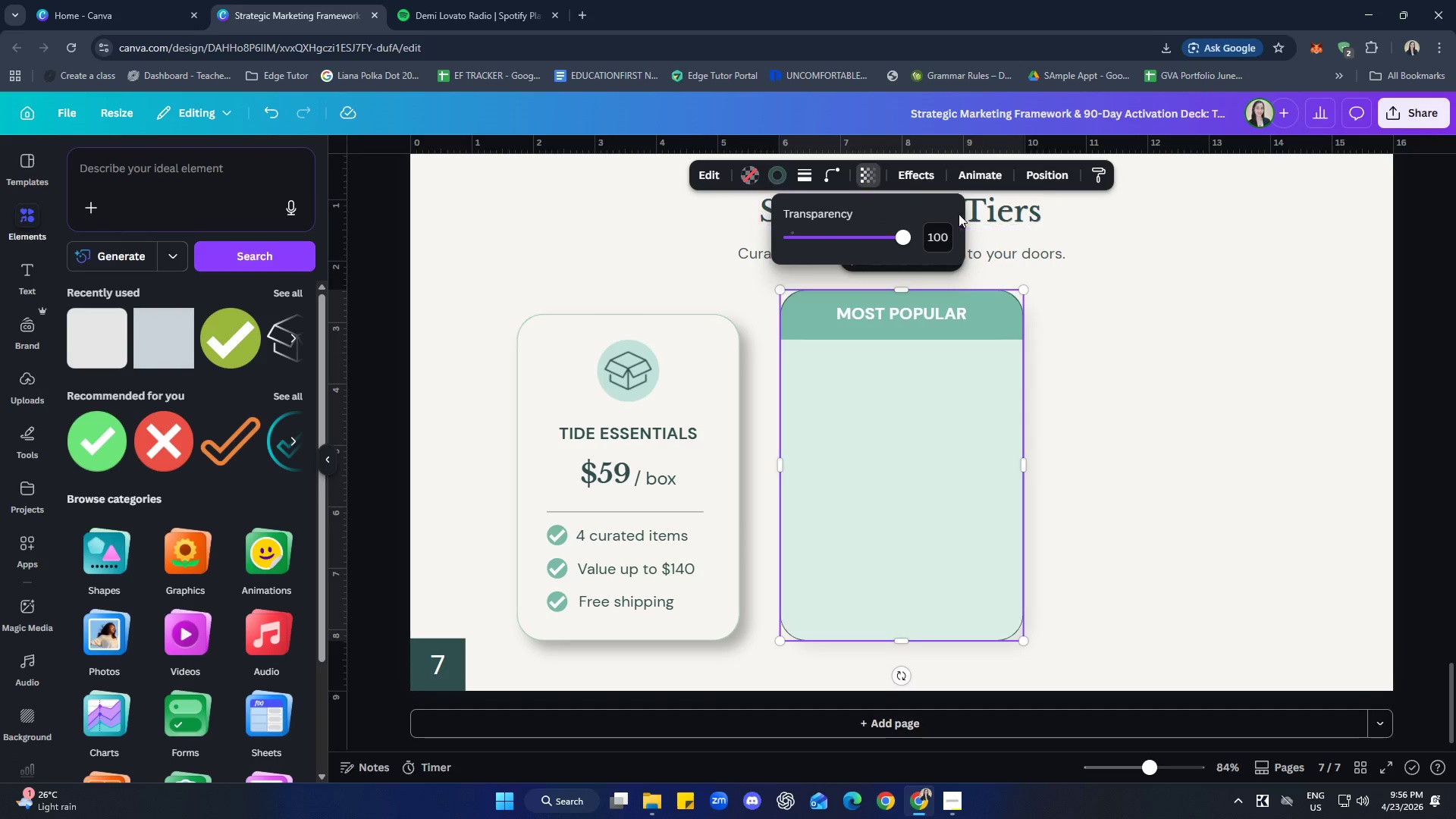 
left_click([910, 177])
 